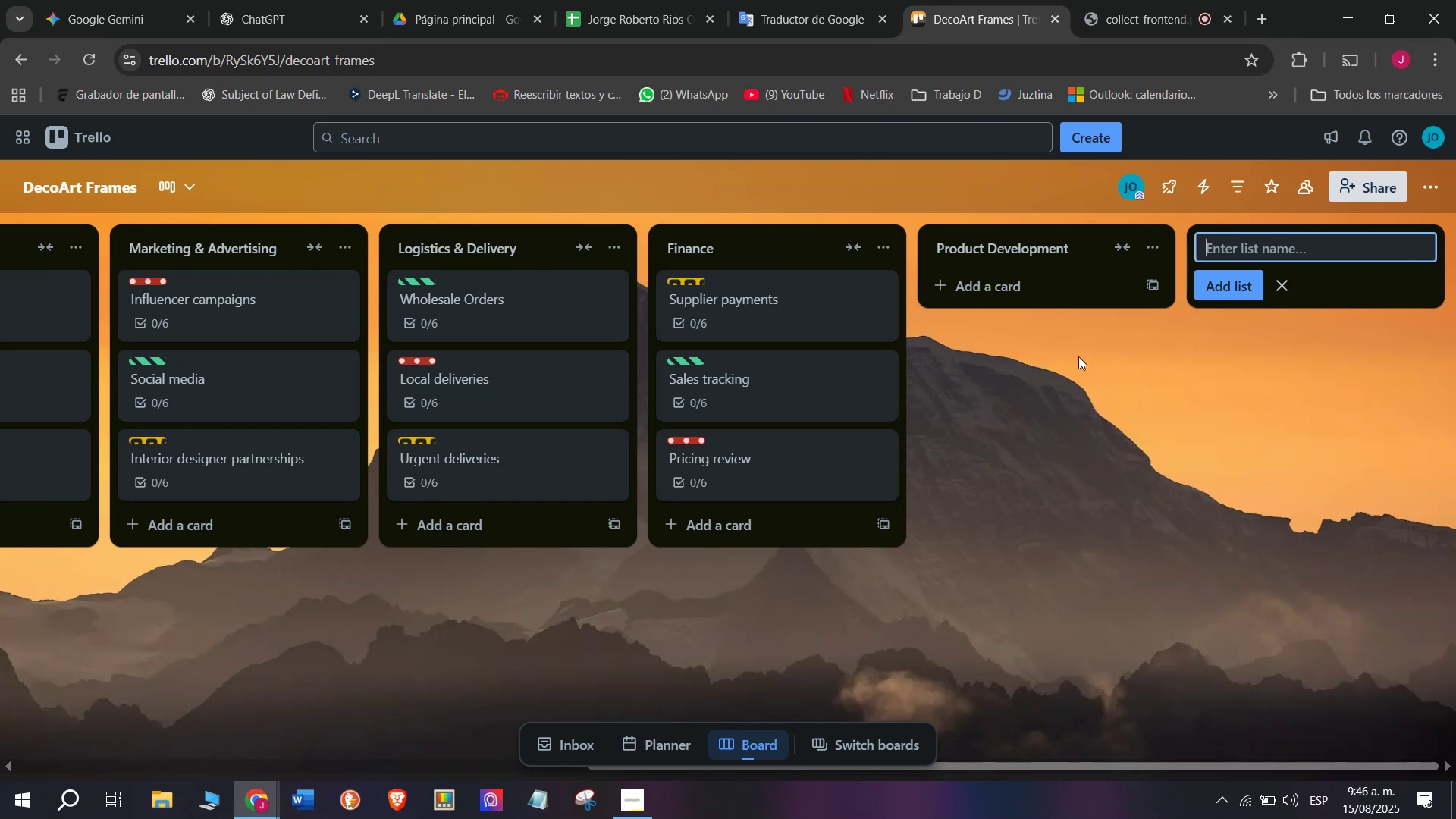 
left_click([1005, 274])
 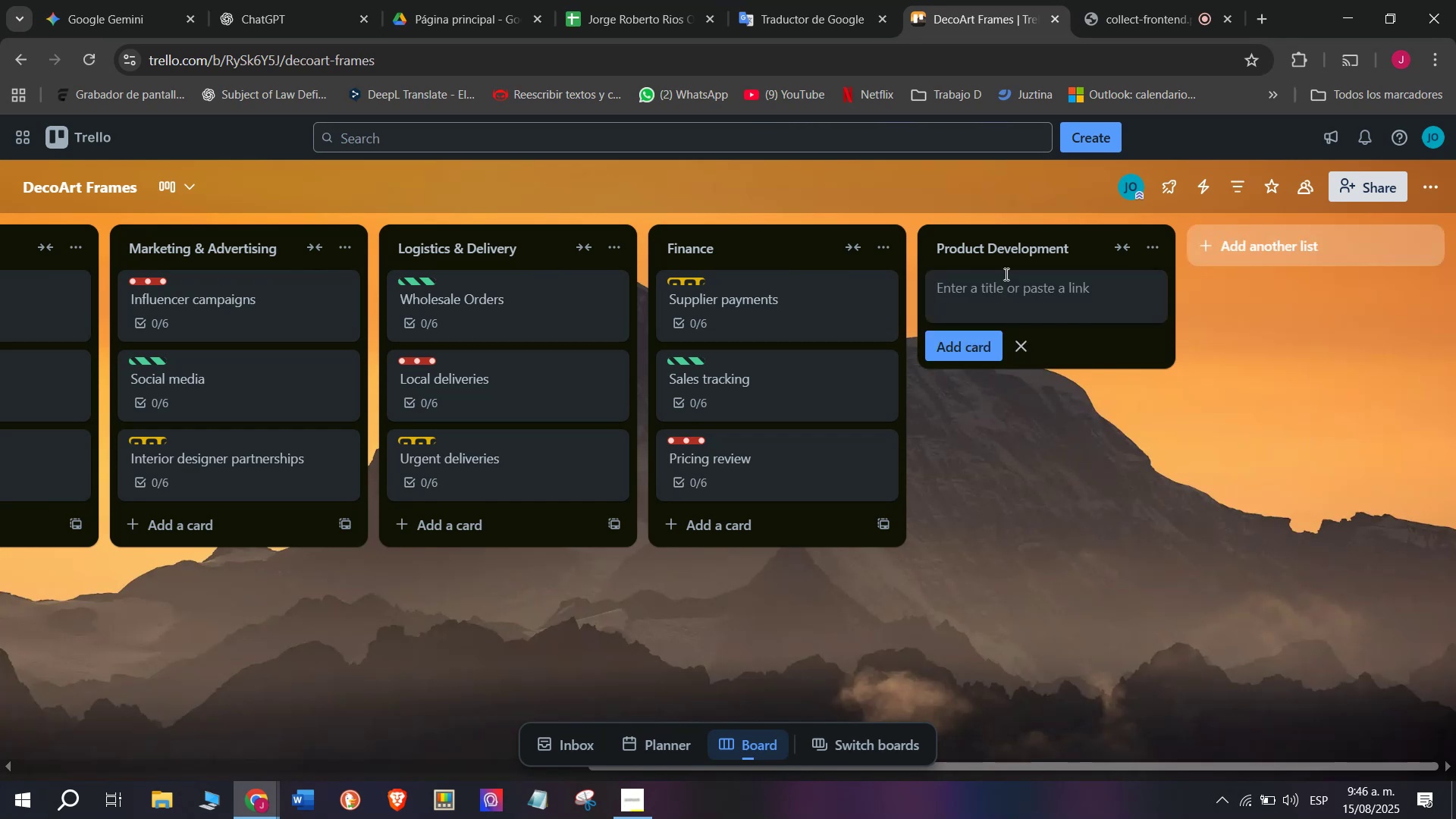 
type(New collections)
 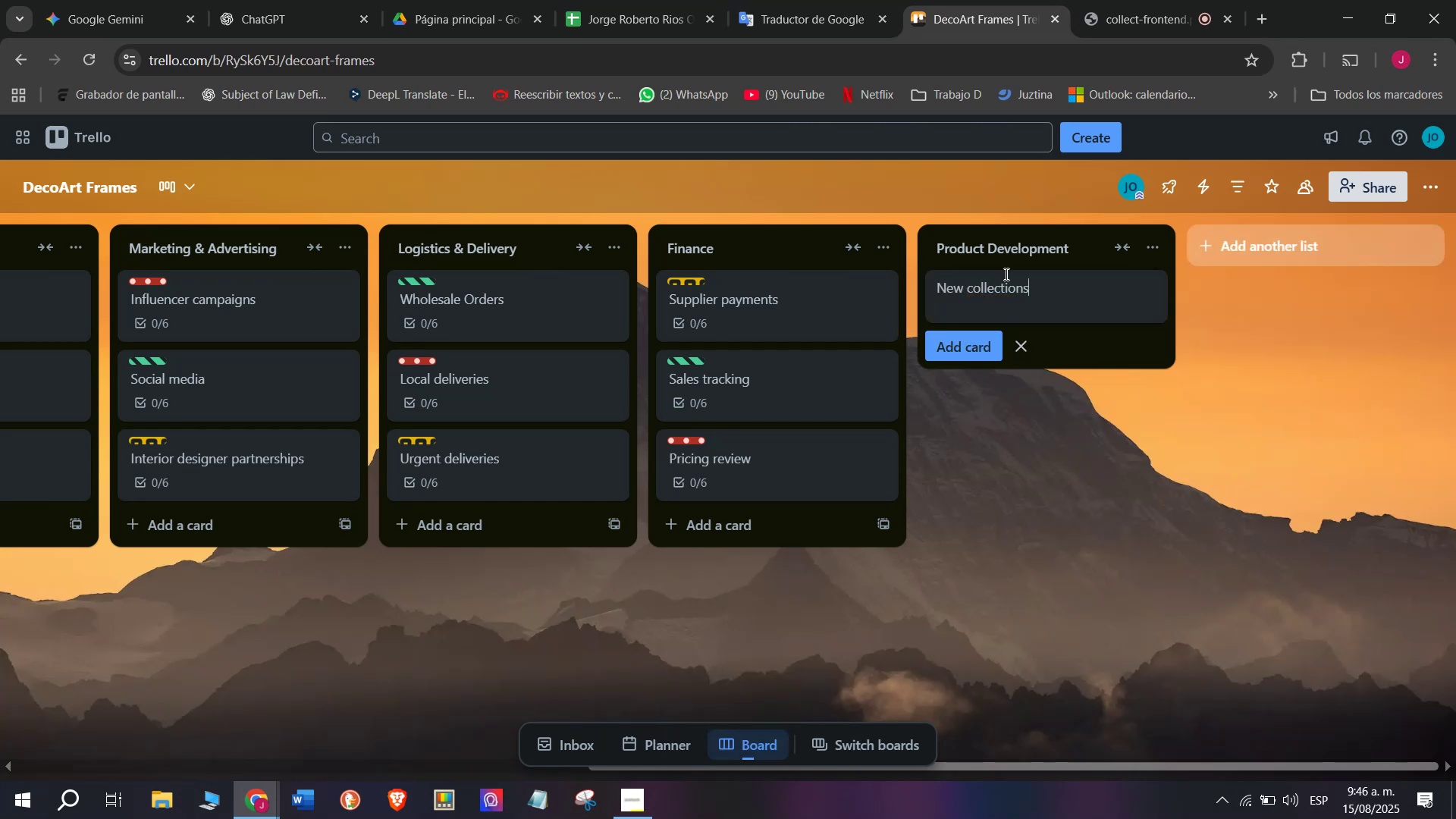 
key(Enter)
 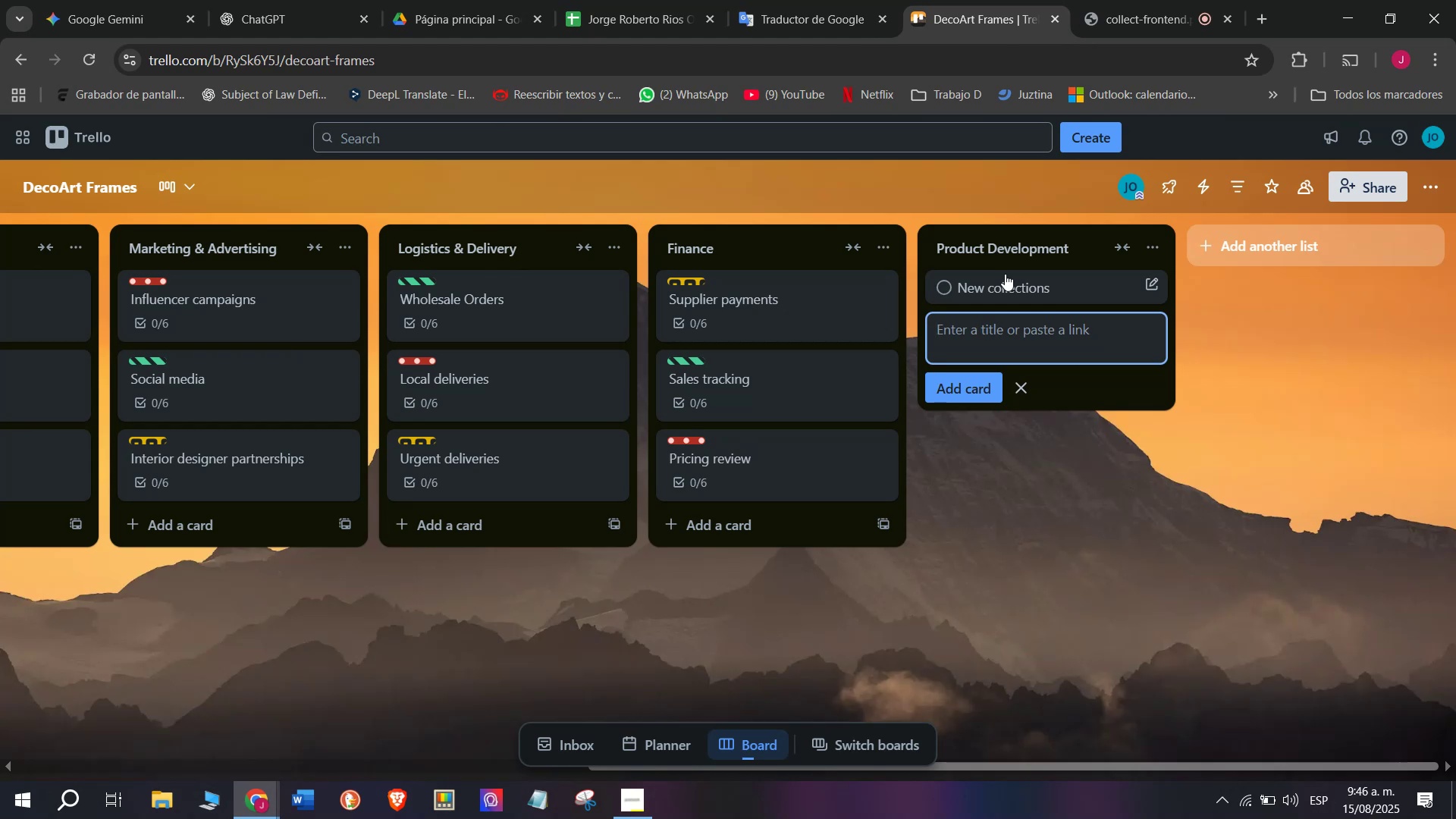 
left_click([1005, 274])
 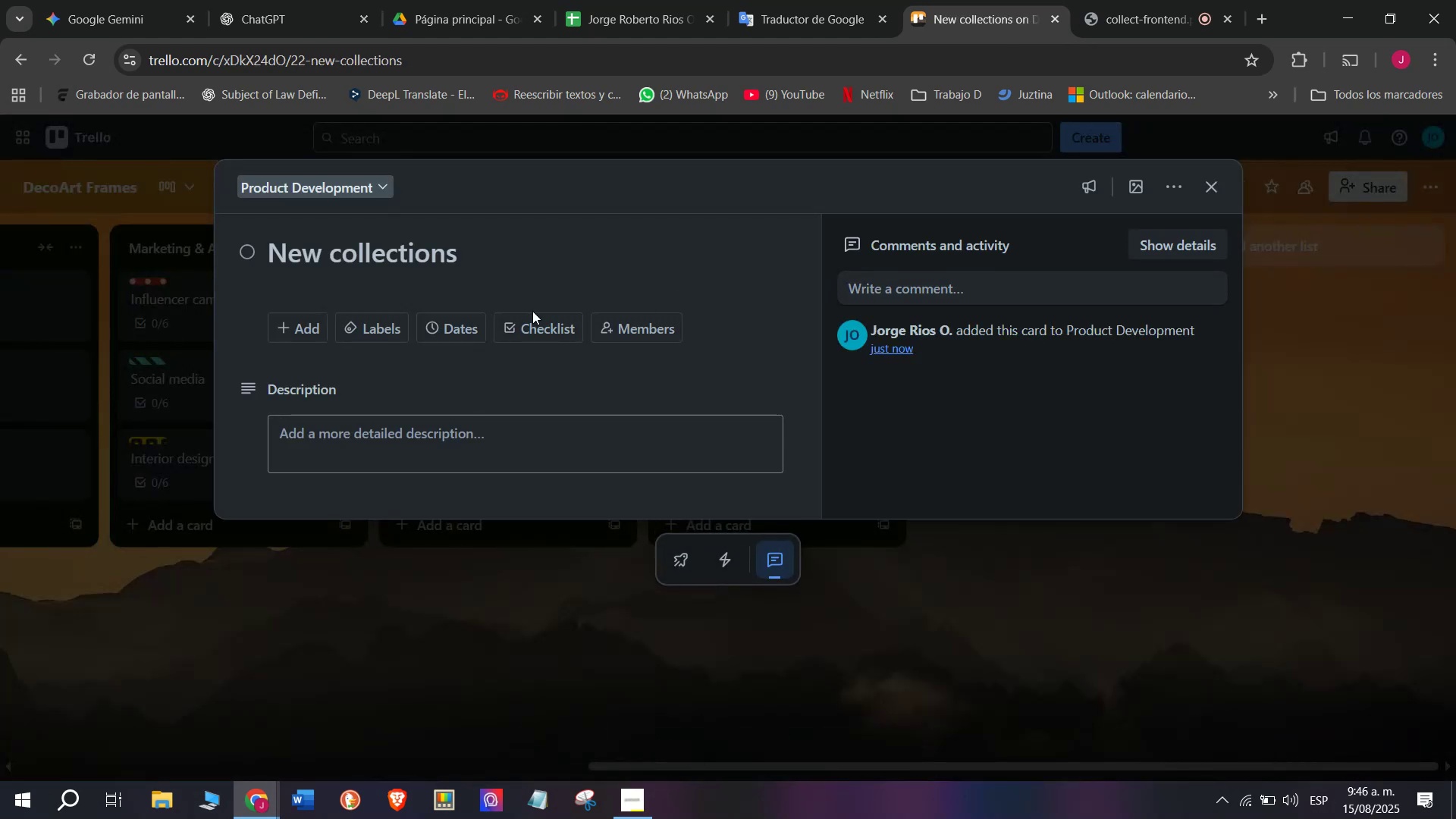 
left_click([536, 328])
 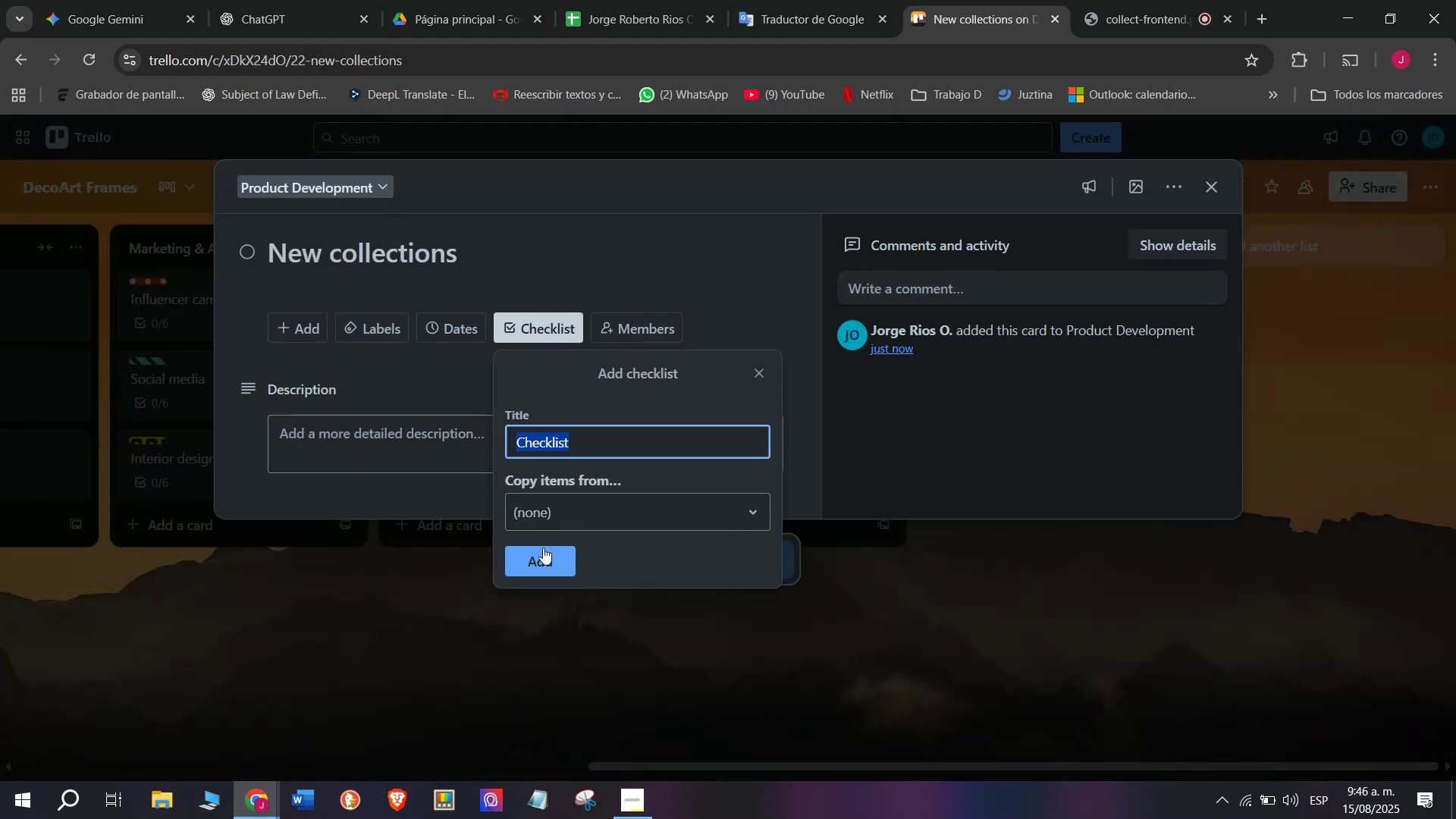 
left_click([544, 549])
 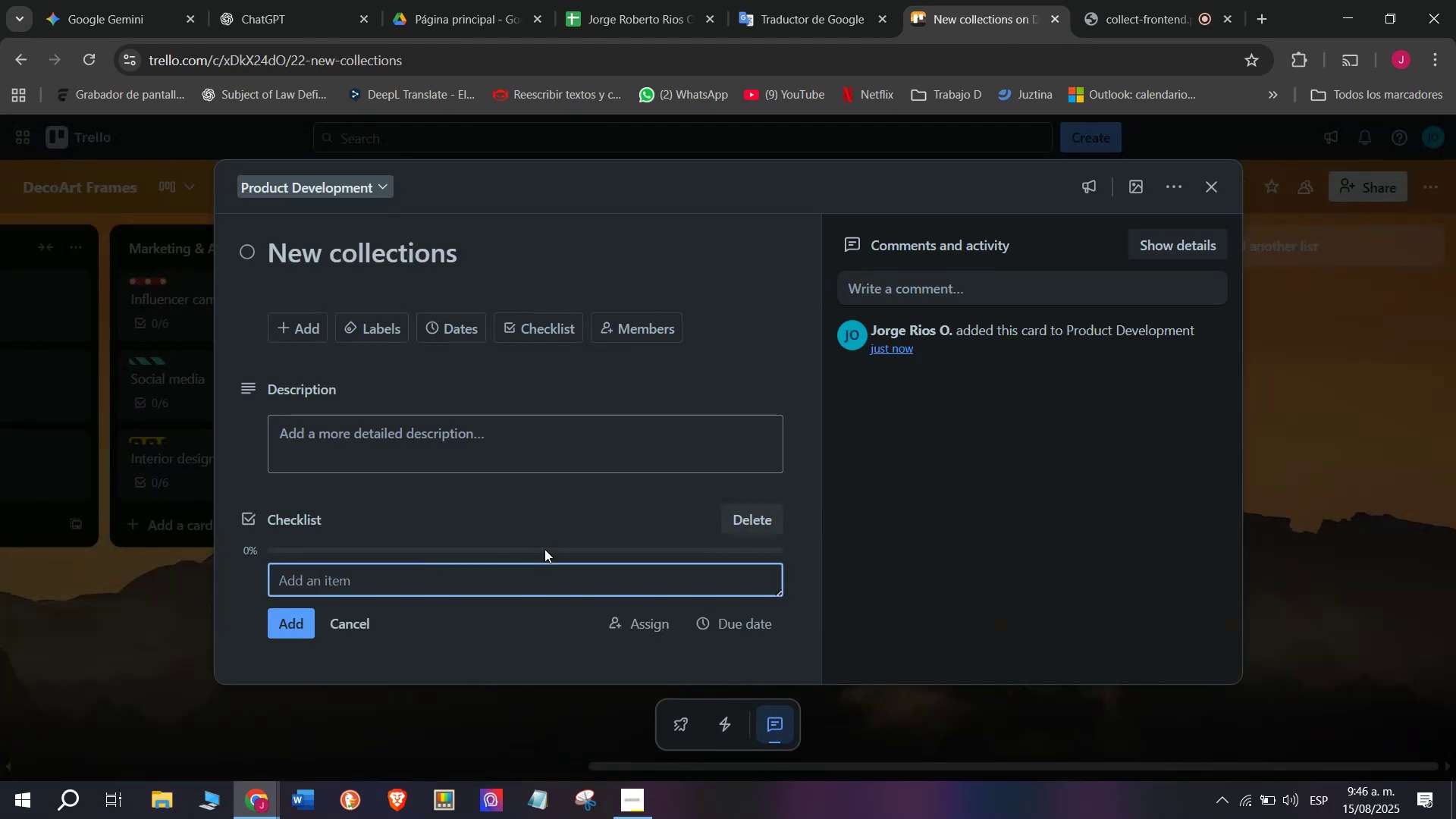 
type(Research decor trensd)
key(Backspace)
key(Backspace)
type(ds)
 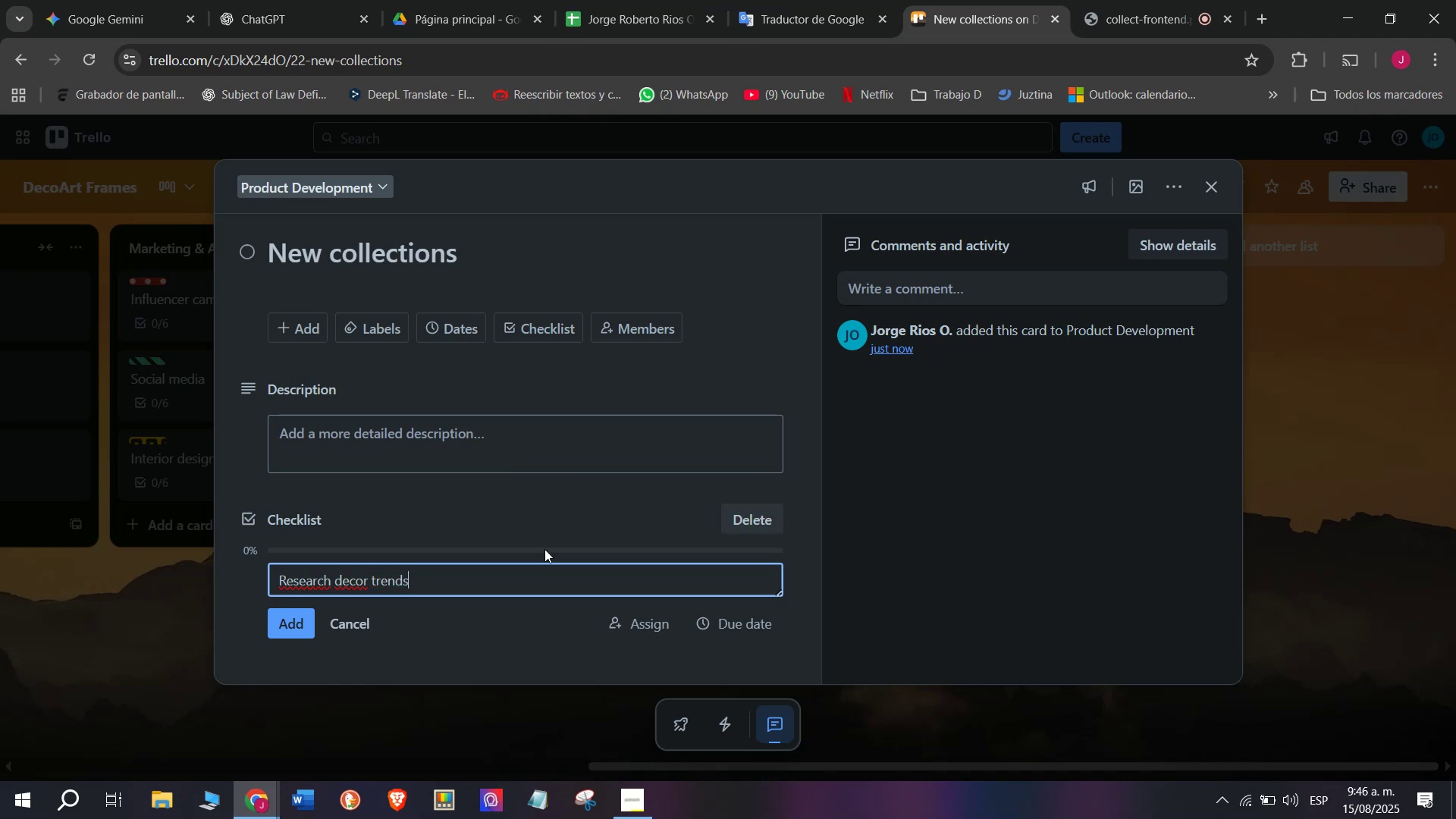 
key(Enter)
 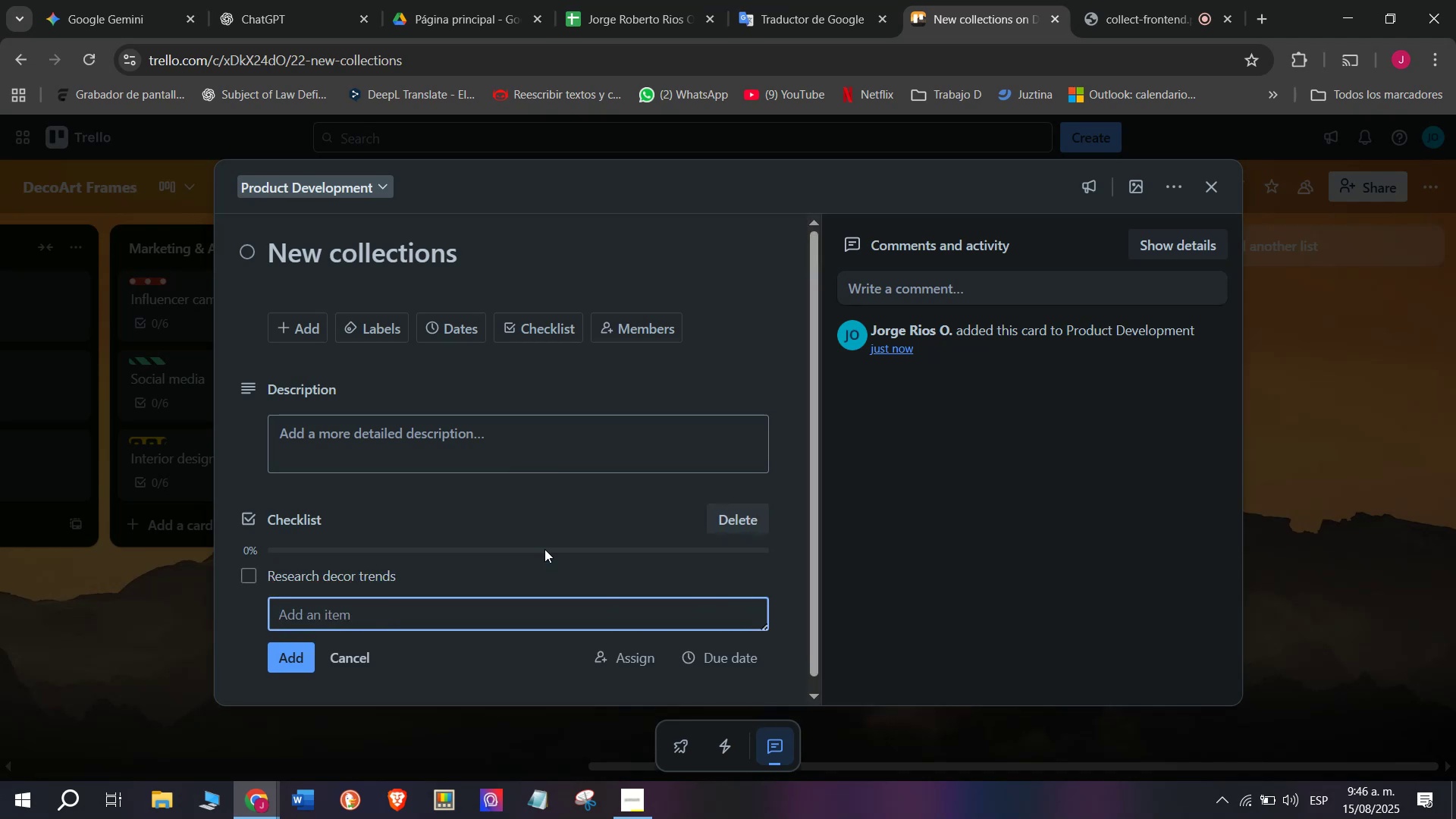 
type(SD)
key(Backspace)
type(S)
key(Backspace)
type(elect color themes)
 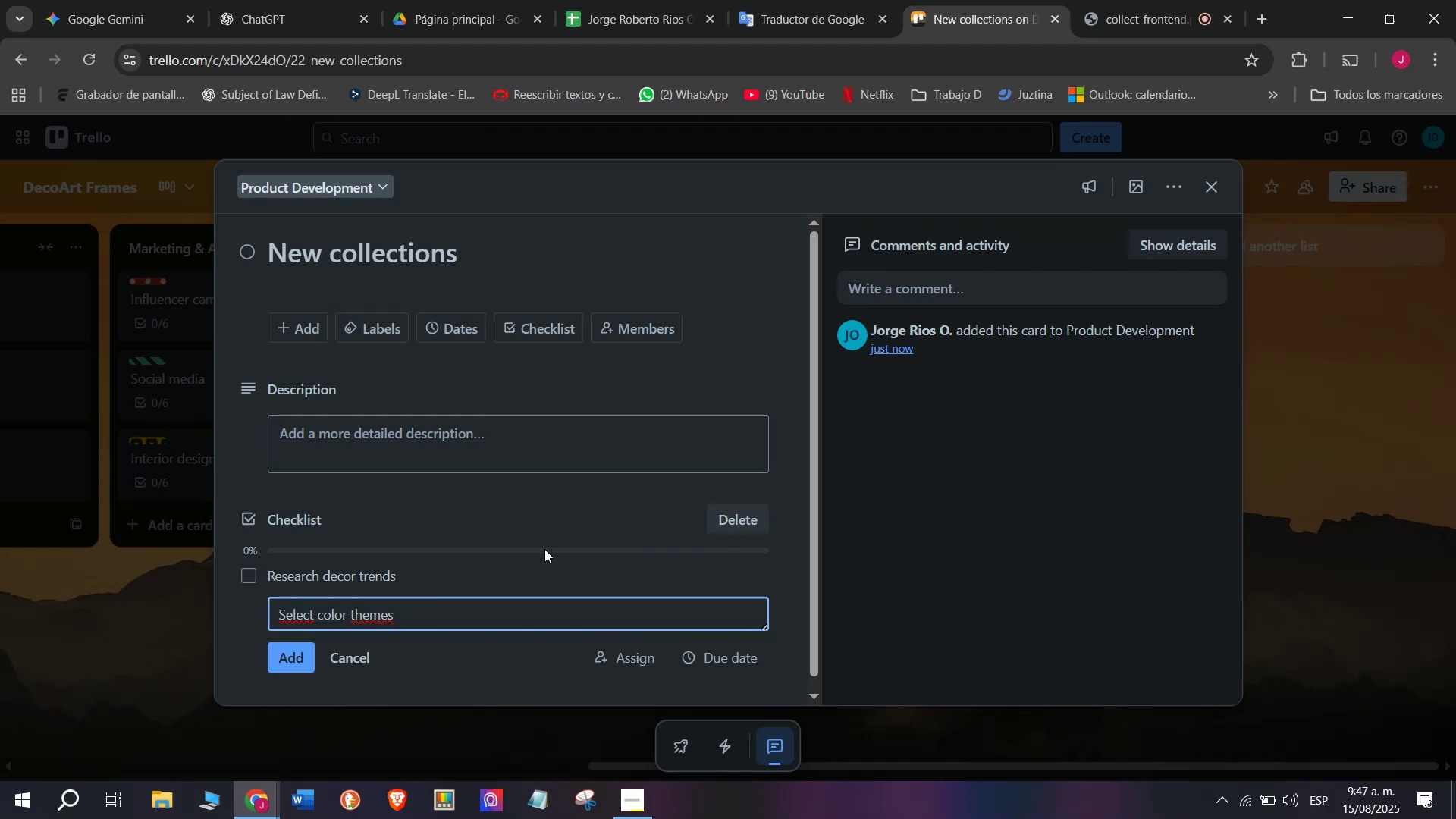 
key(Enter)
 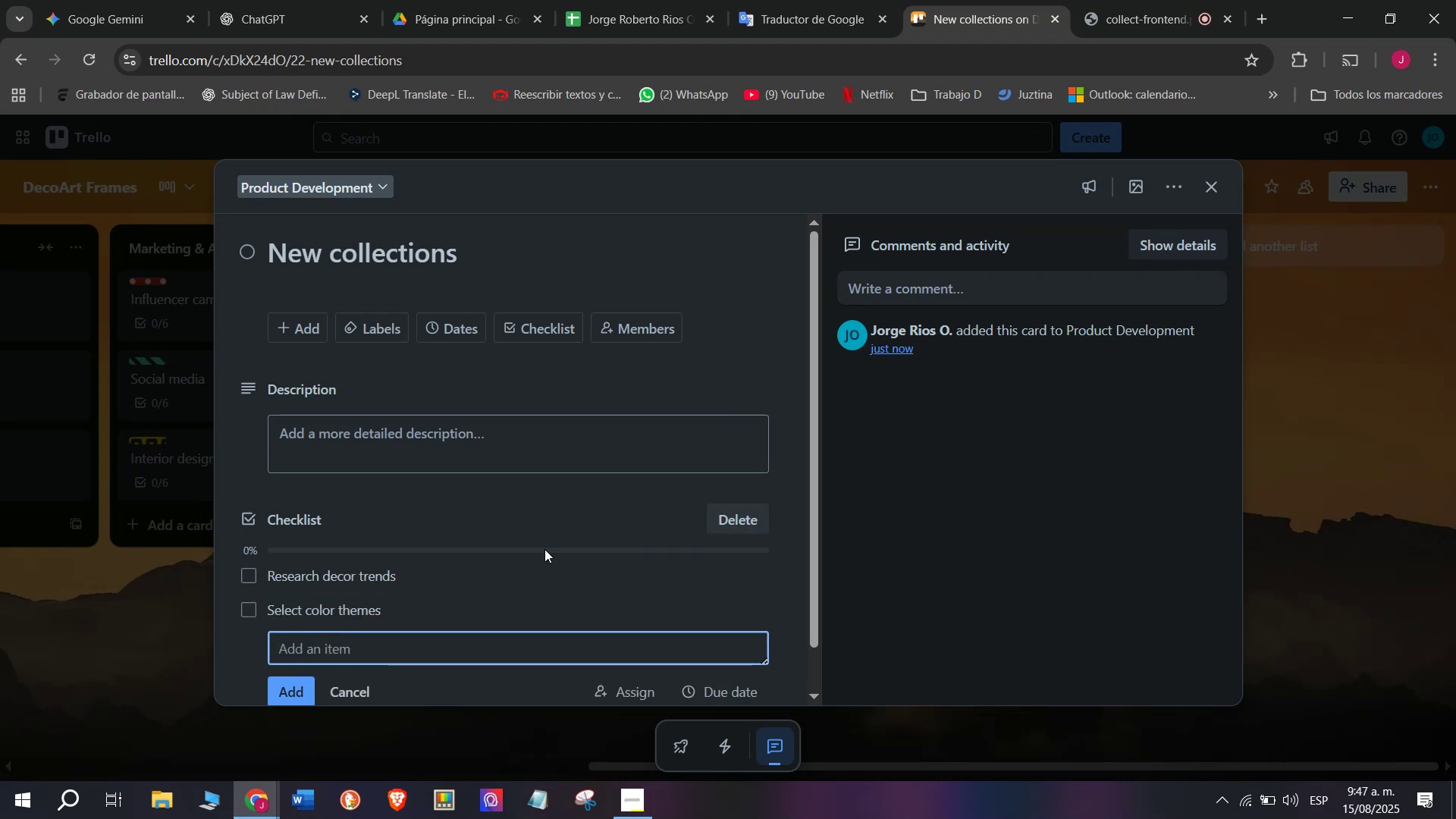 
type(Approve designs)
 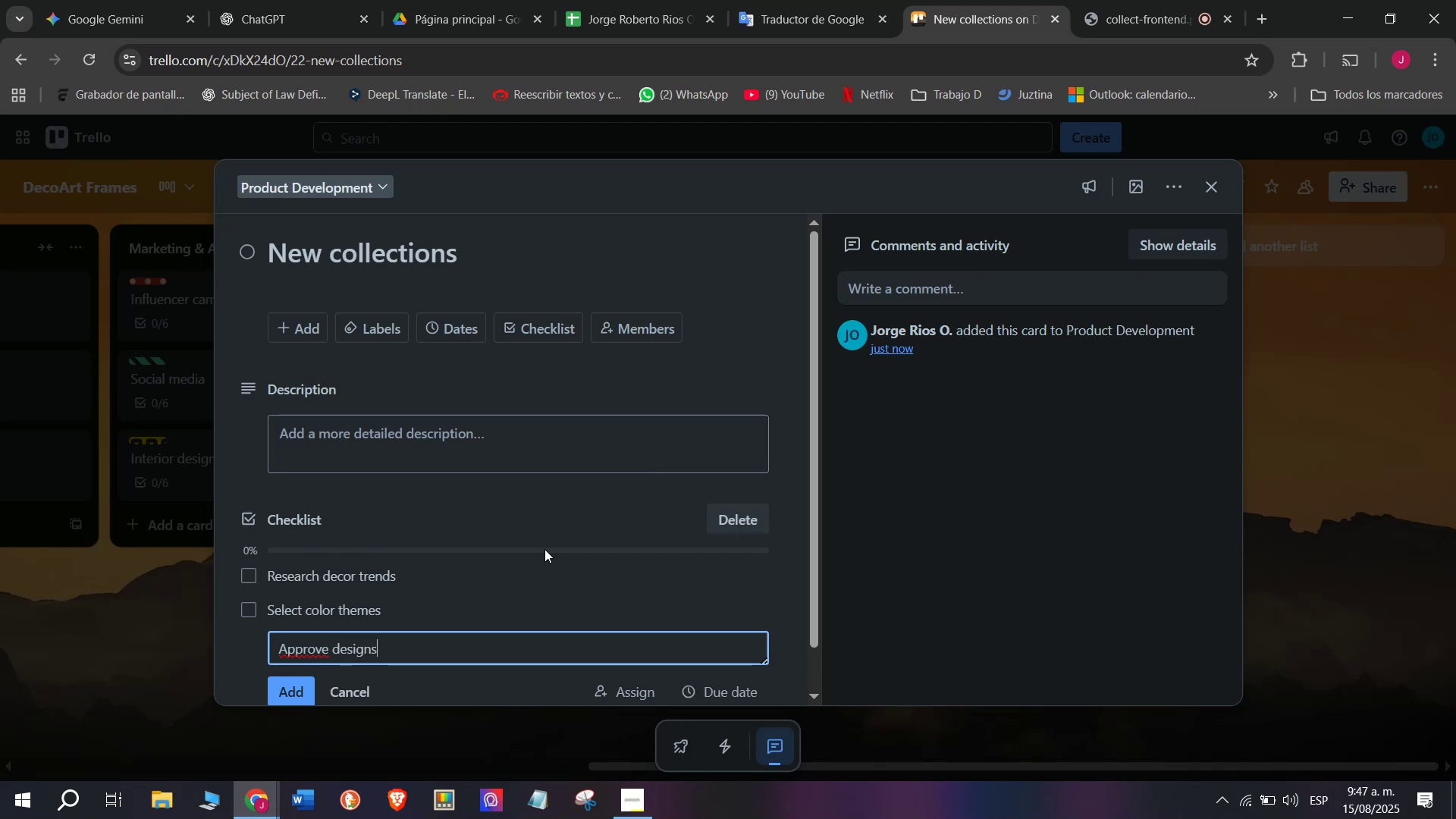 
key(Enter)
 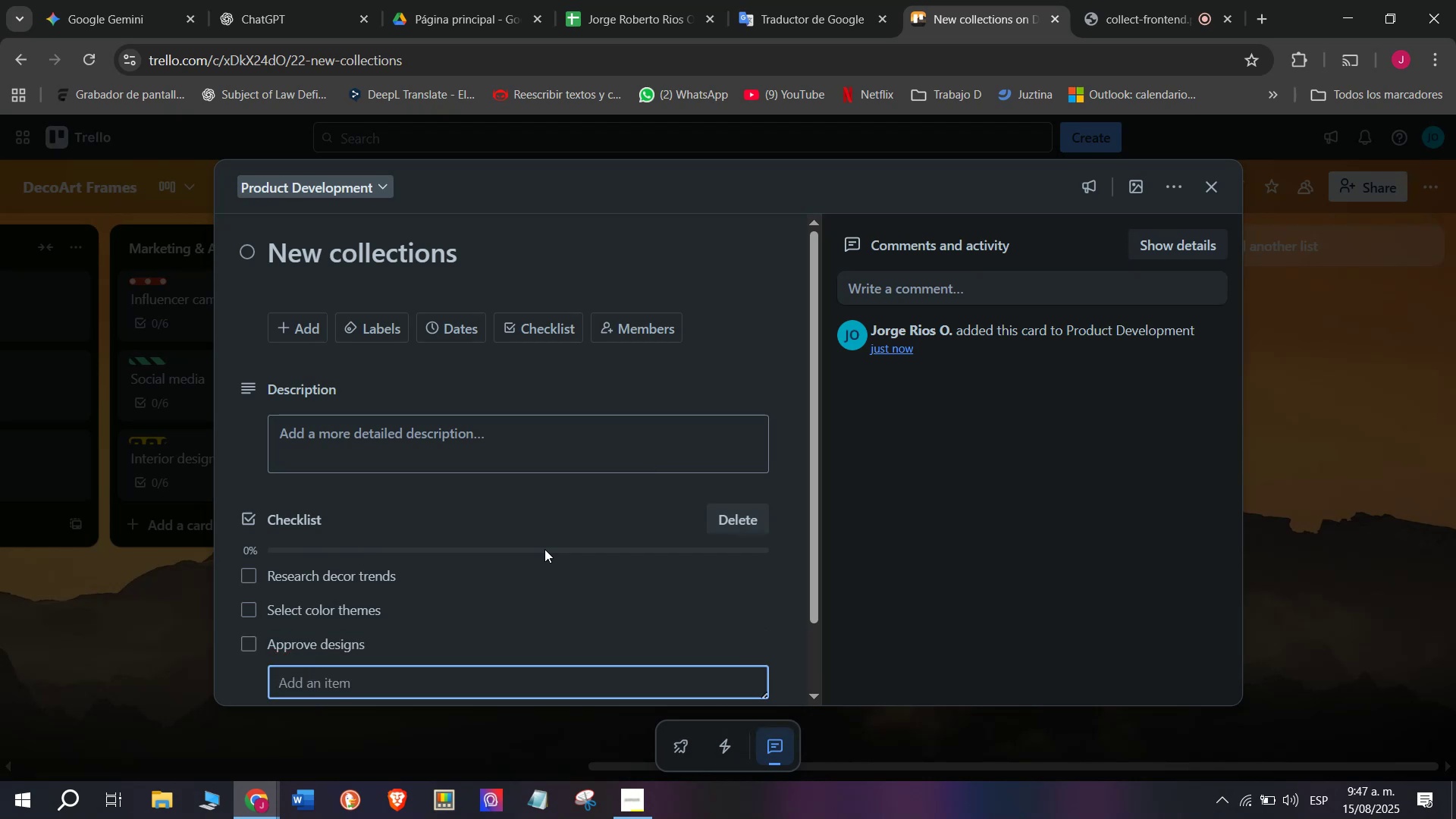 
type(Test frame materials)
 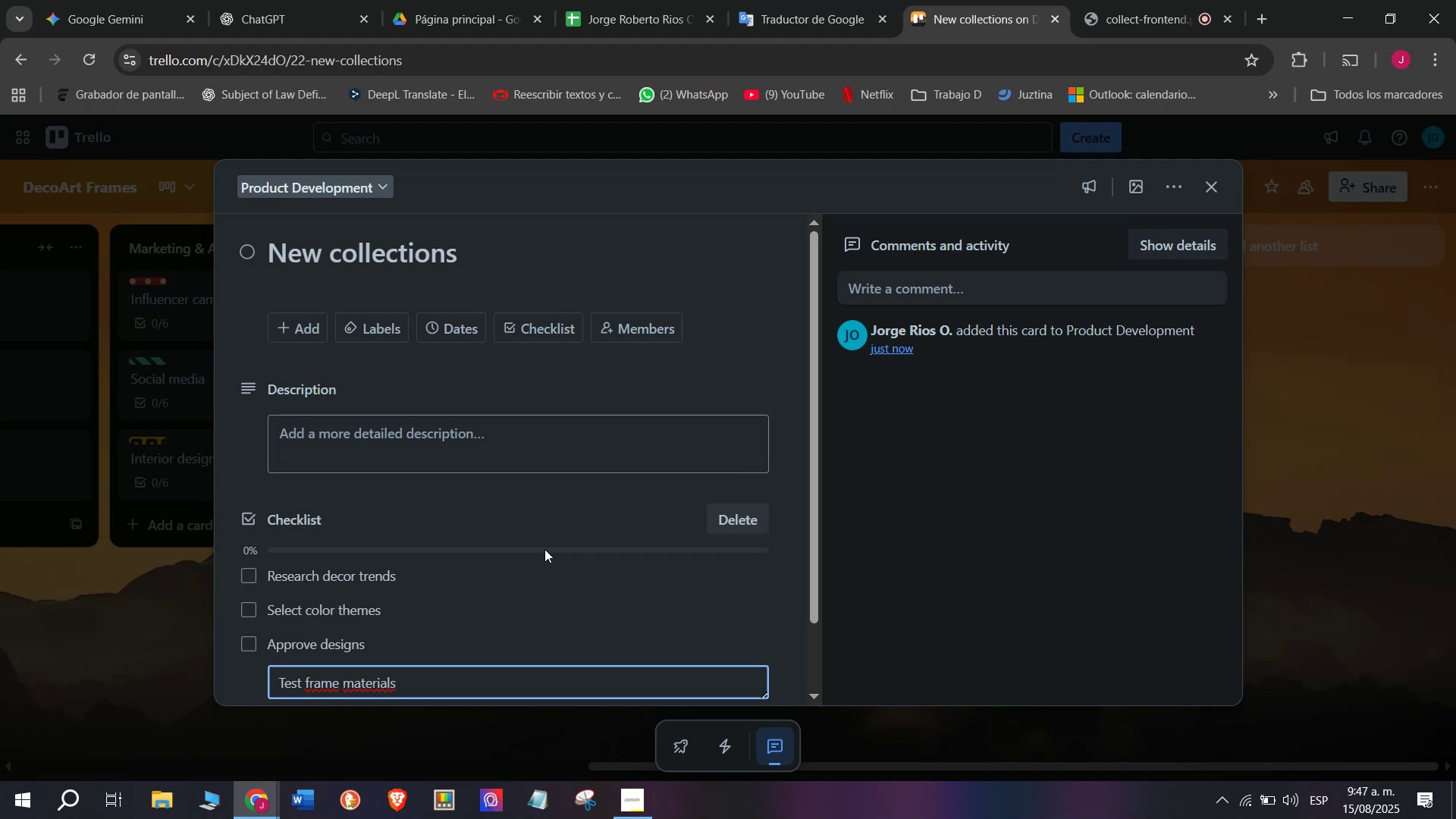 
key(Enter)
 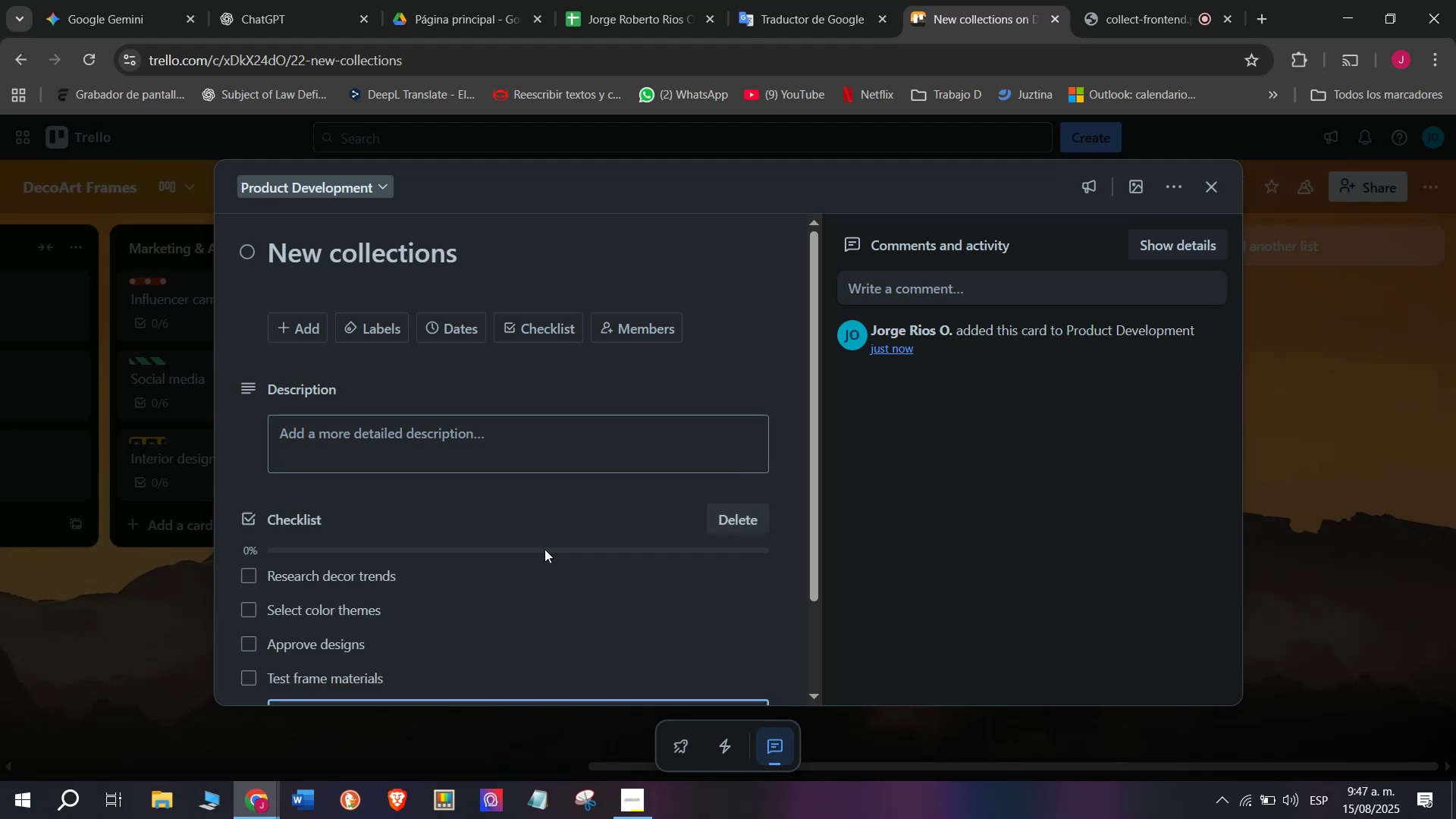 
type(Evaluate finishes)
 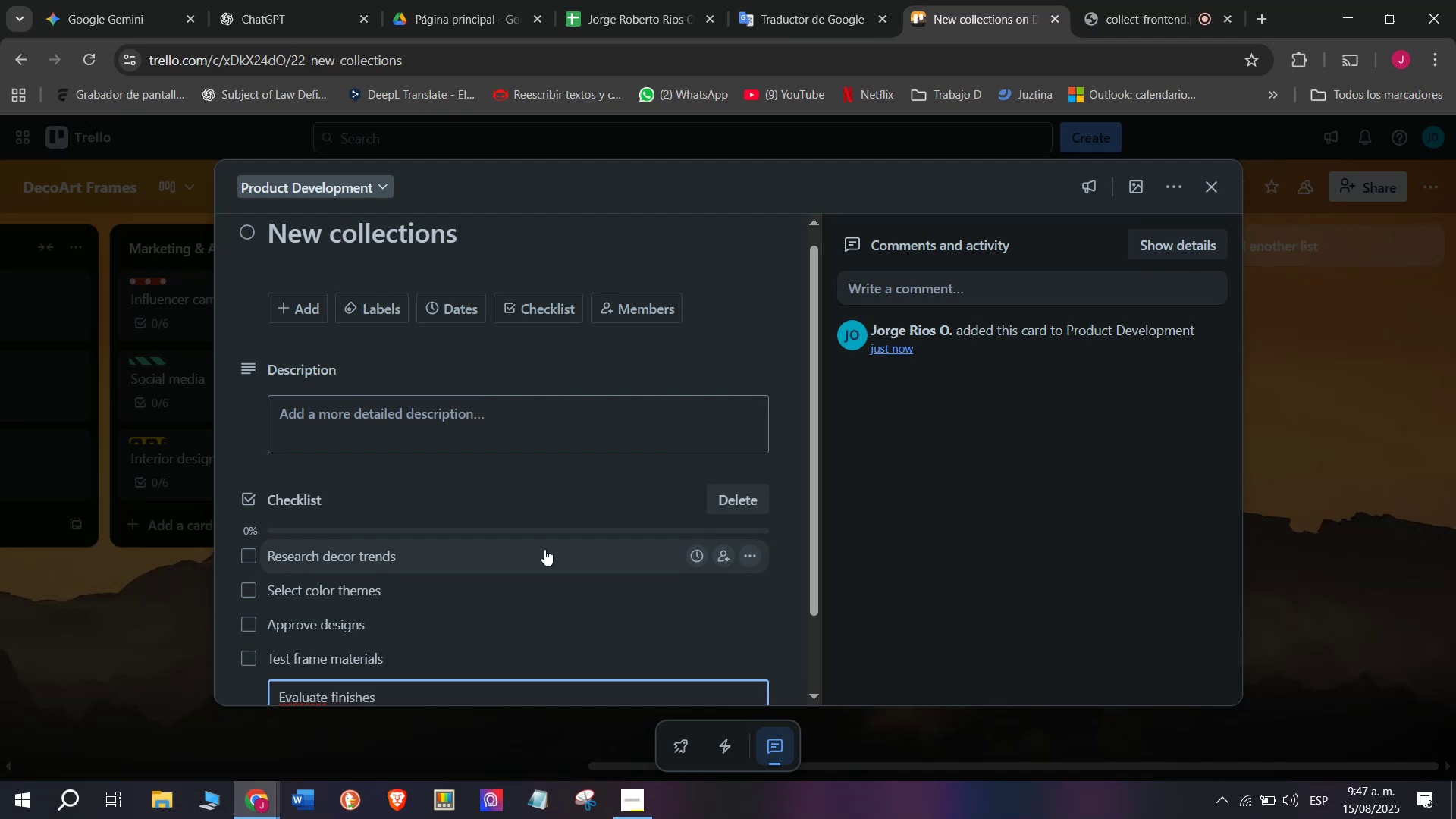 
key(Enter)
 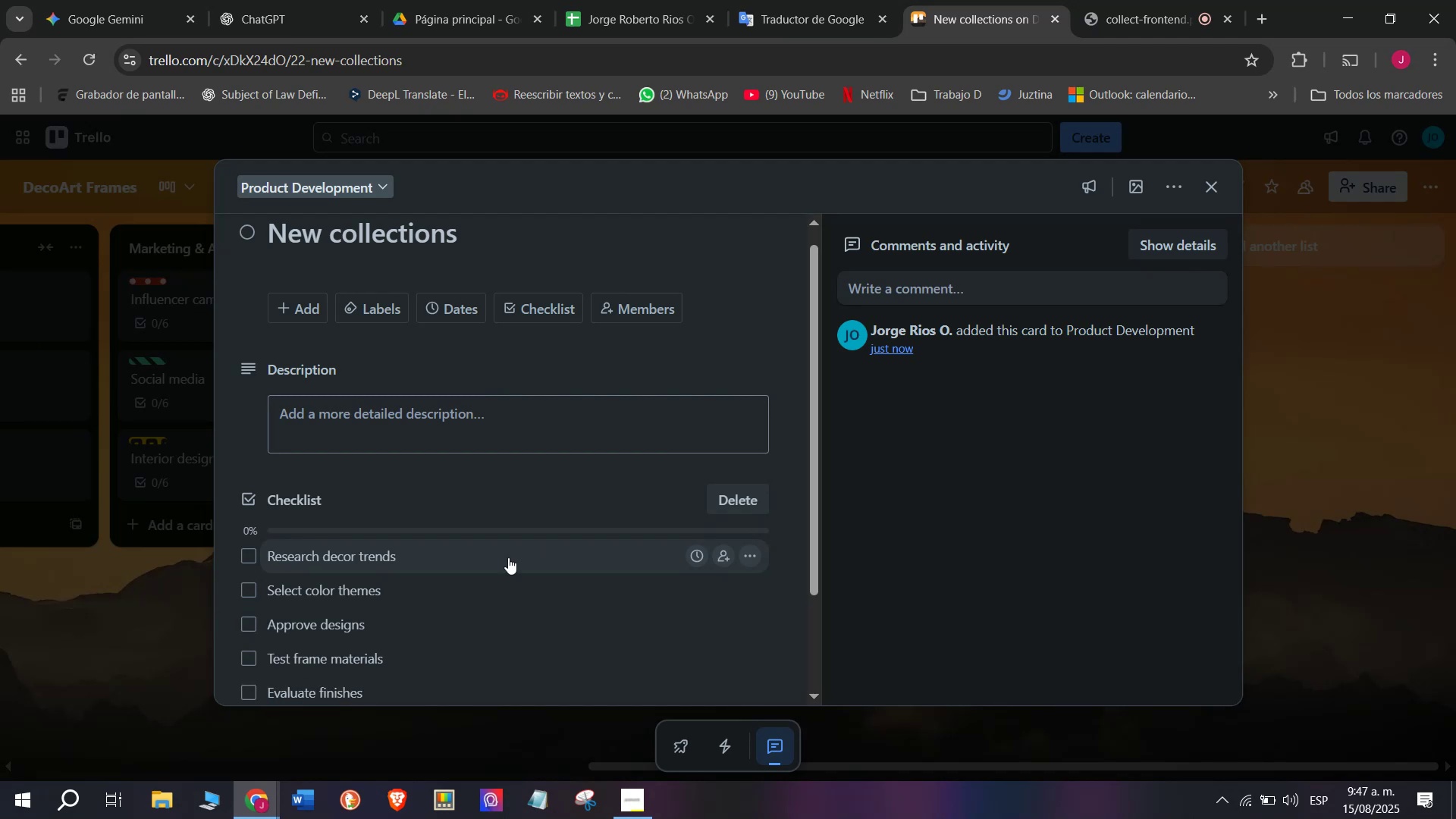 
scroll: coordinate [489, 560], scroll_direction: down, amount: 2.0
 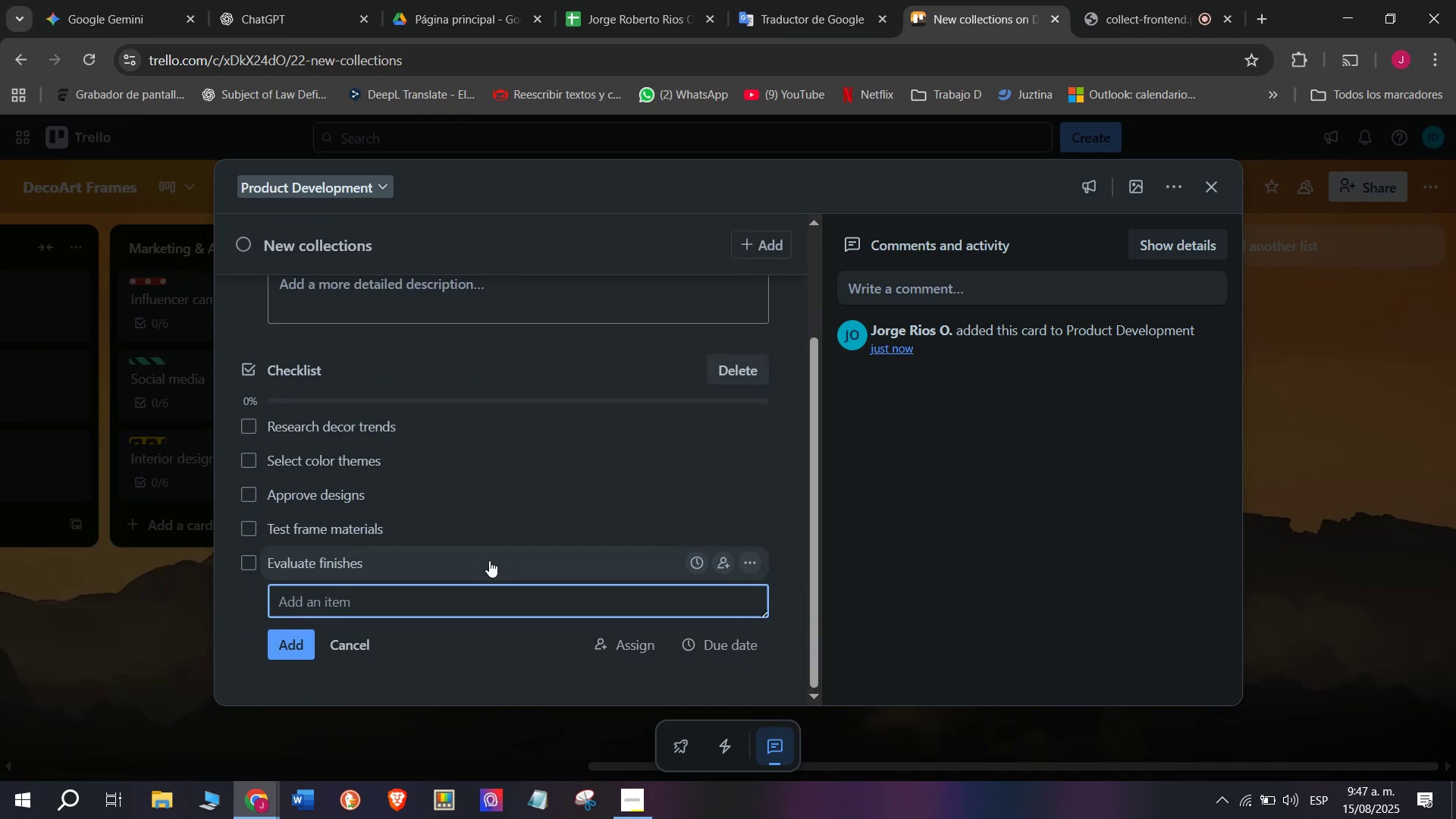 
type(Add to catalog)
 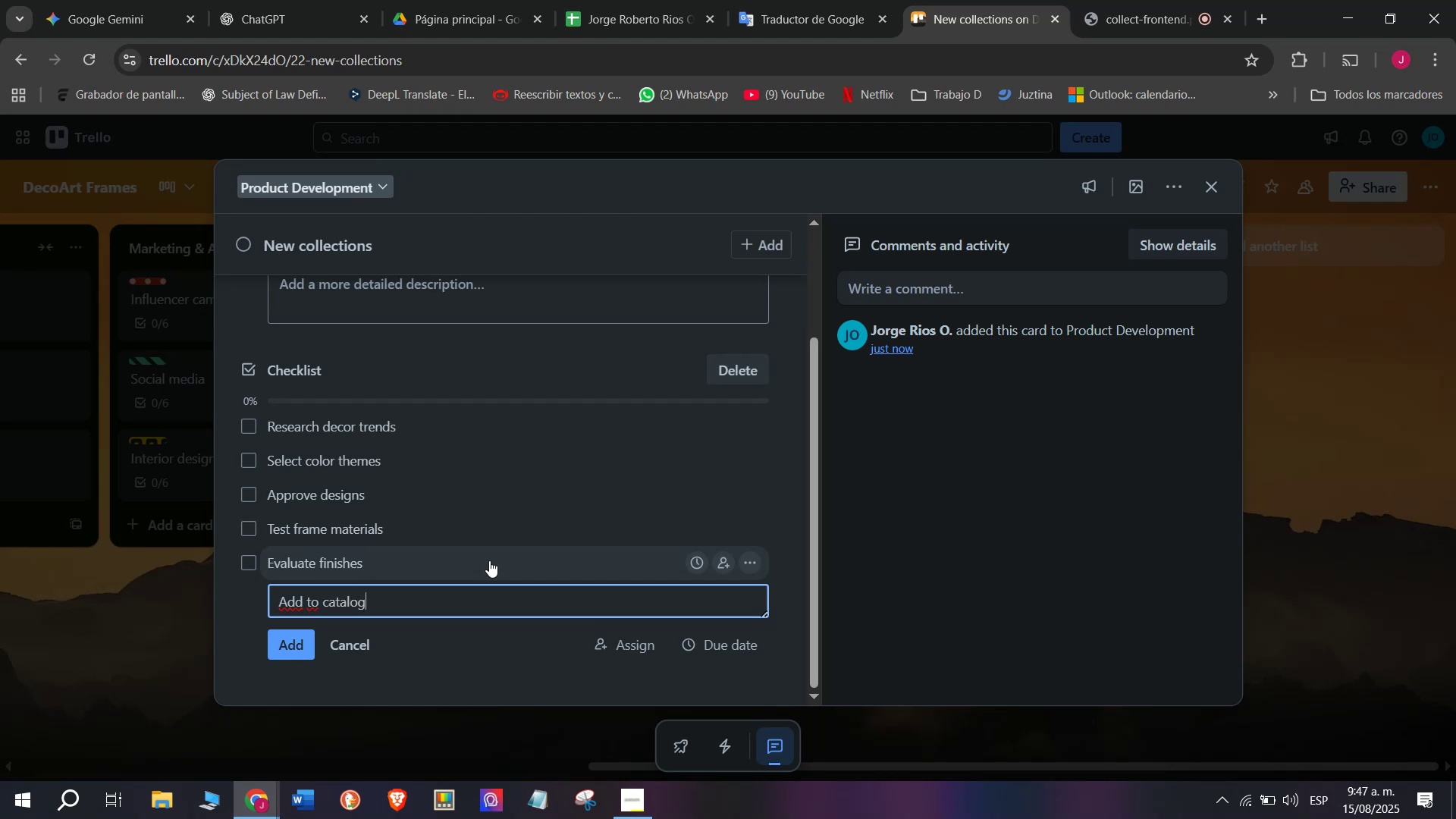 
key(Enter)
 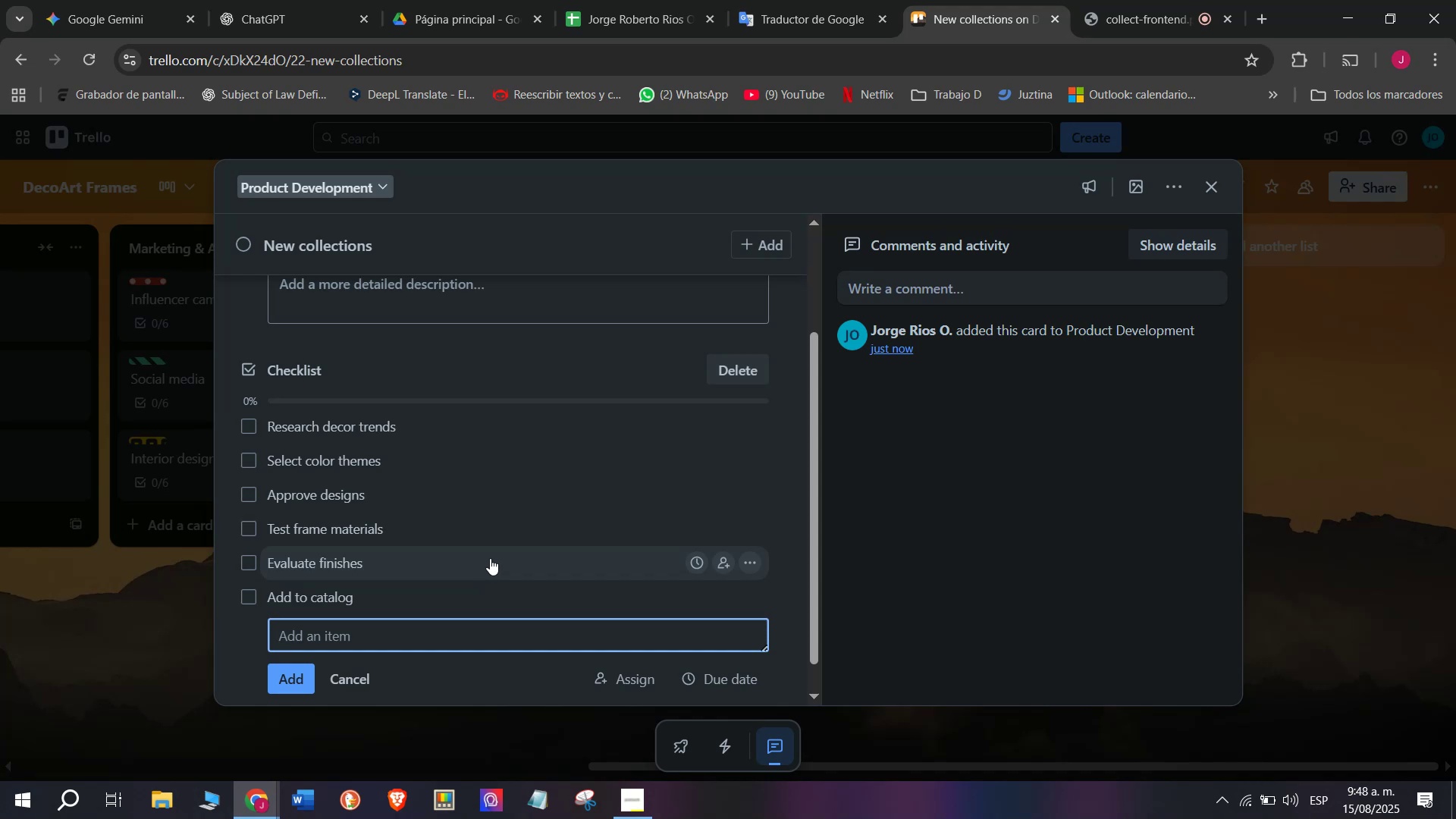 
wait(24.32)
 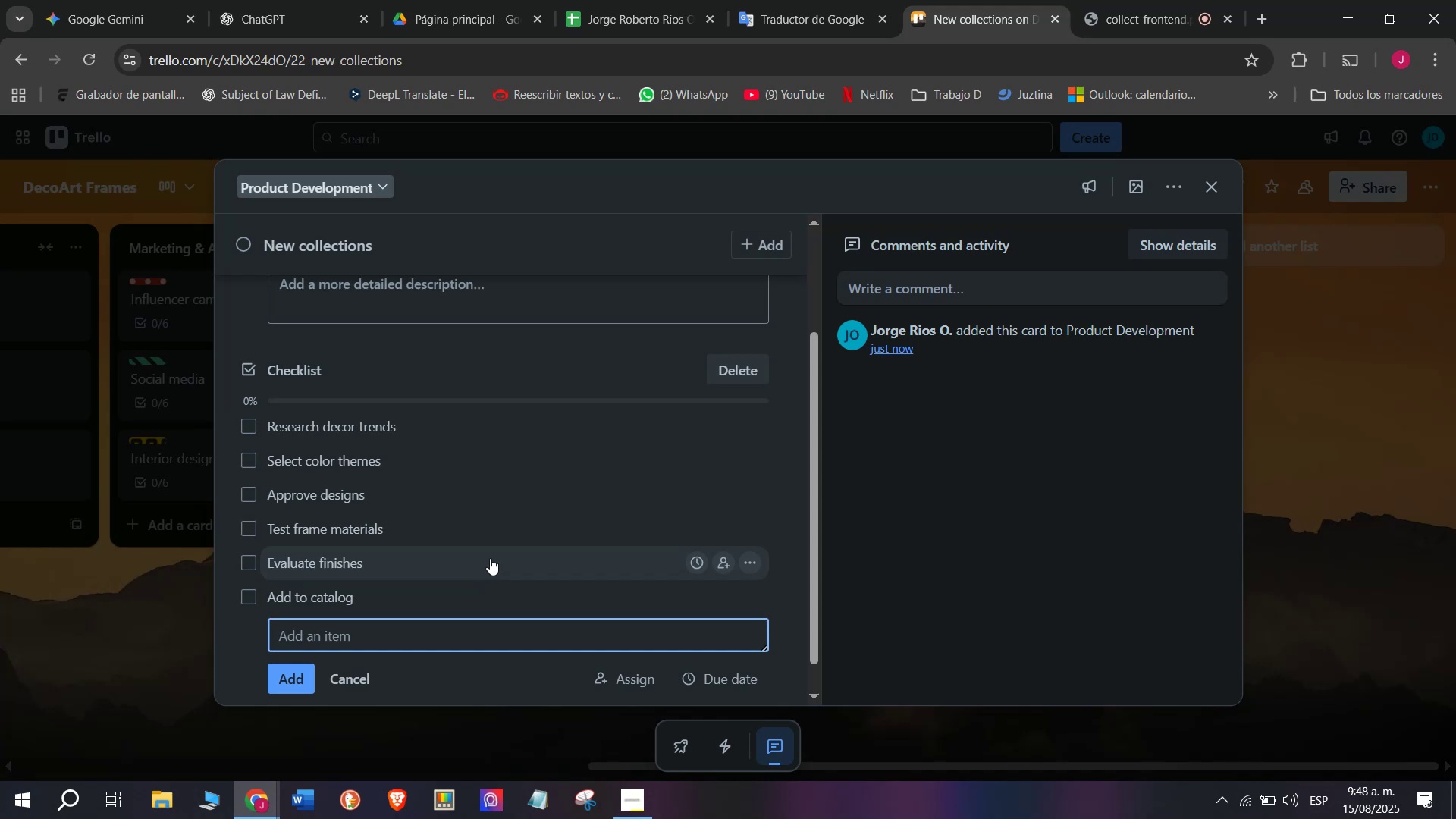 
scroll: coordinate [413, 510], scroll_direction: up, amount: 3.0
 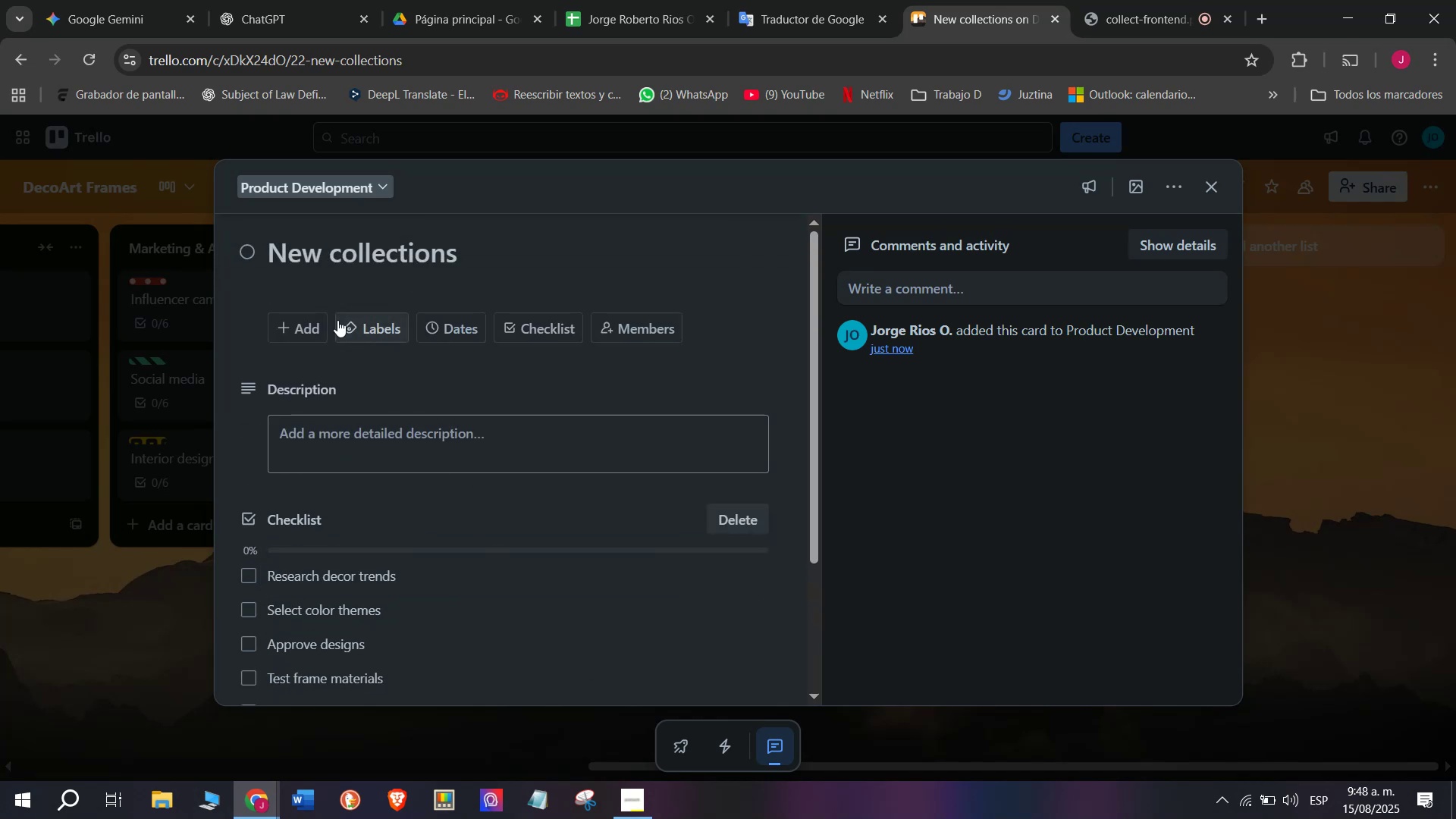 
left_click([307, 318])
 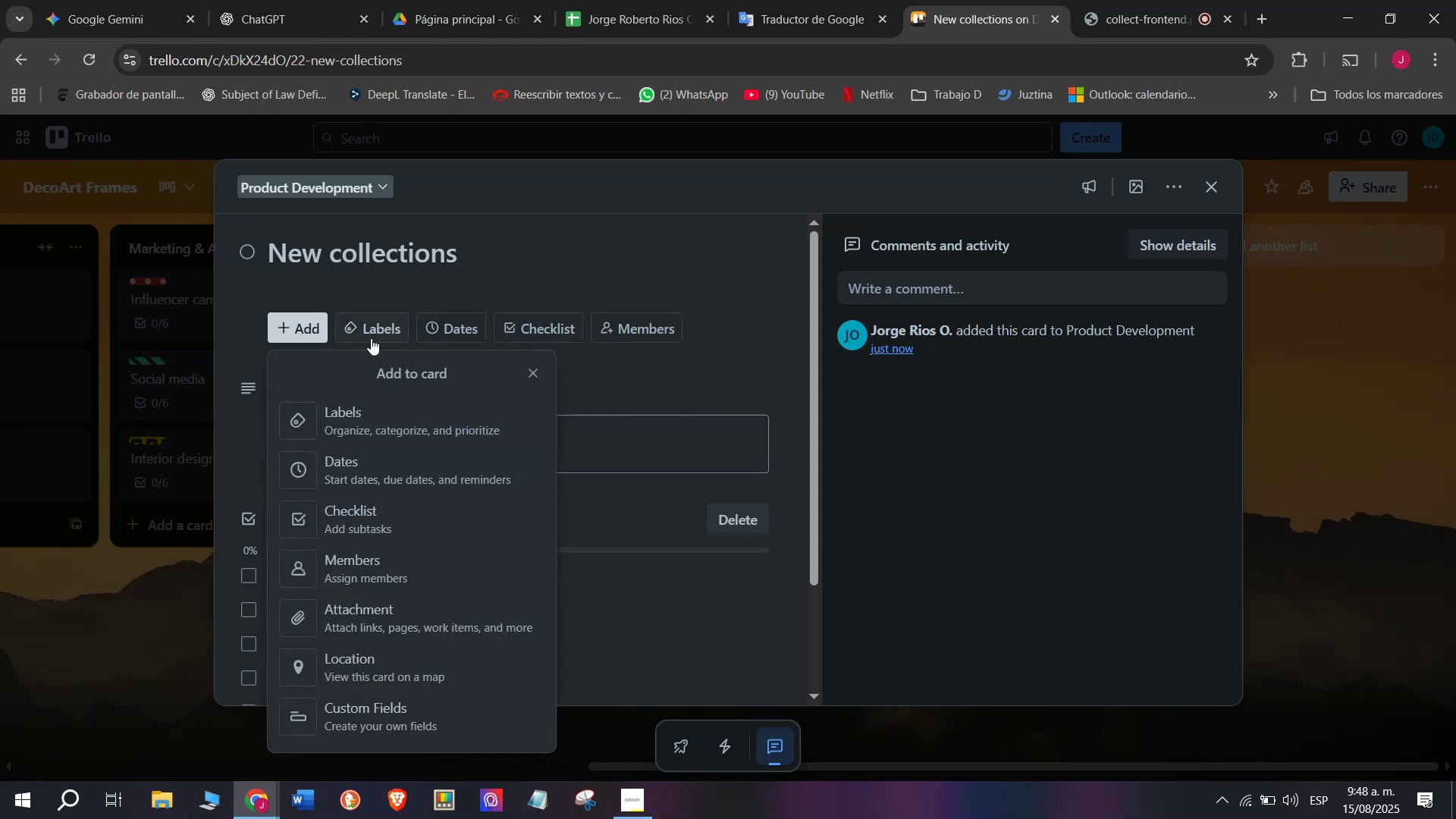 
left_click([368, 327])
 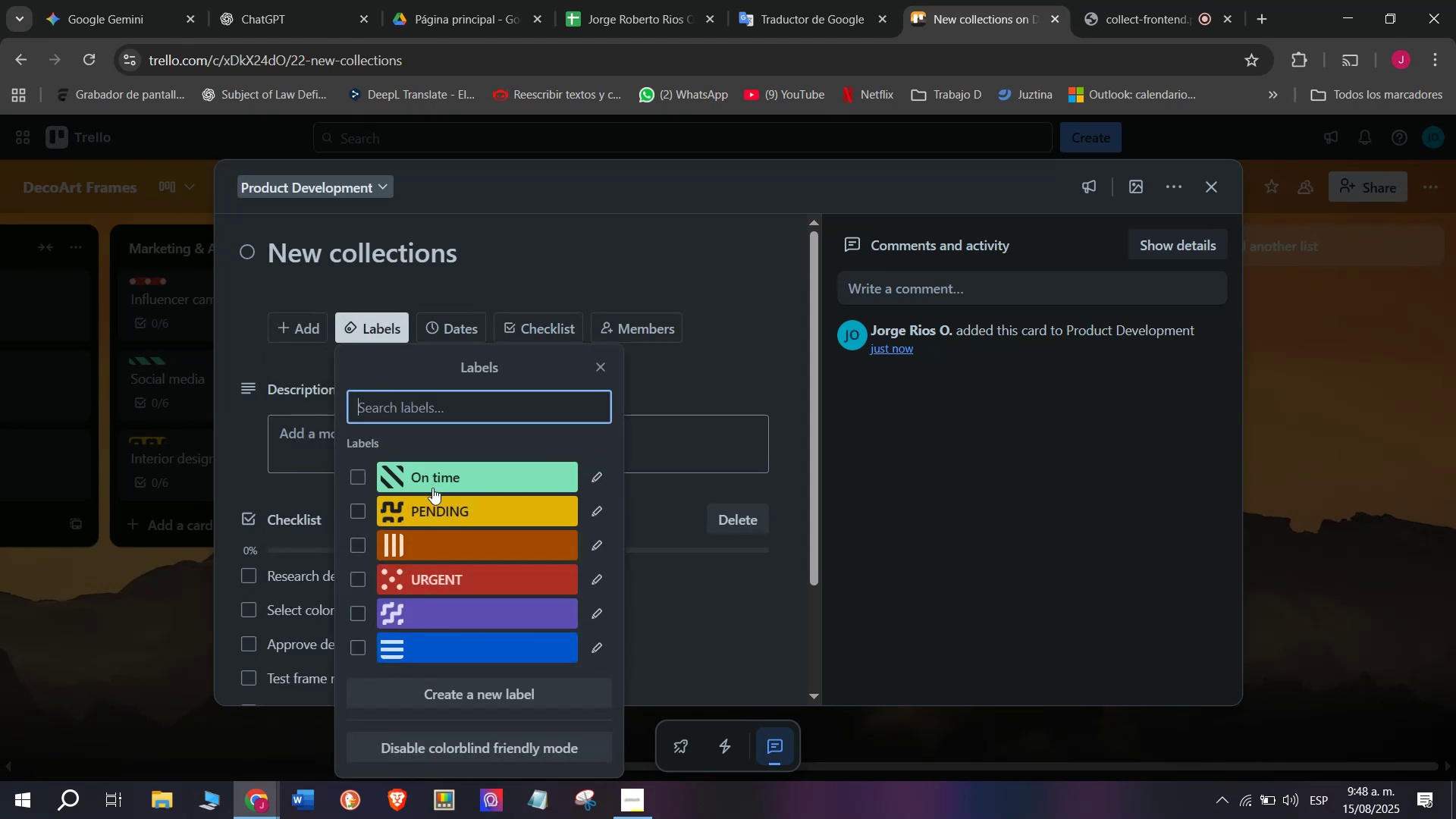 
left_click([432, 488])
 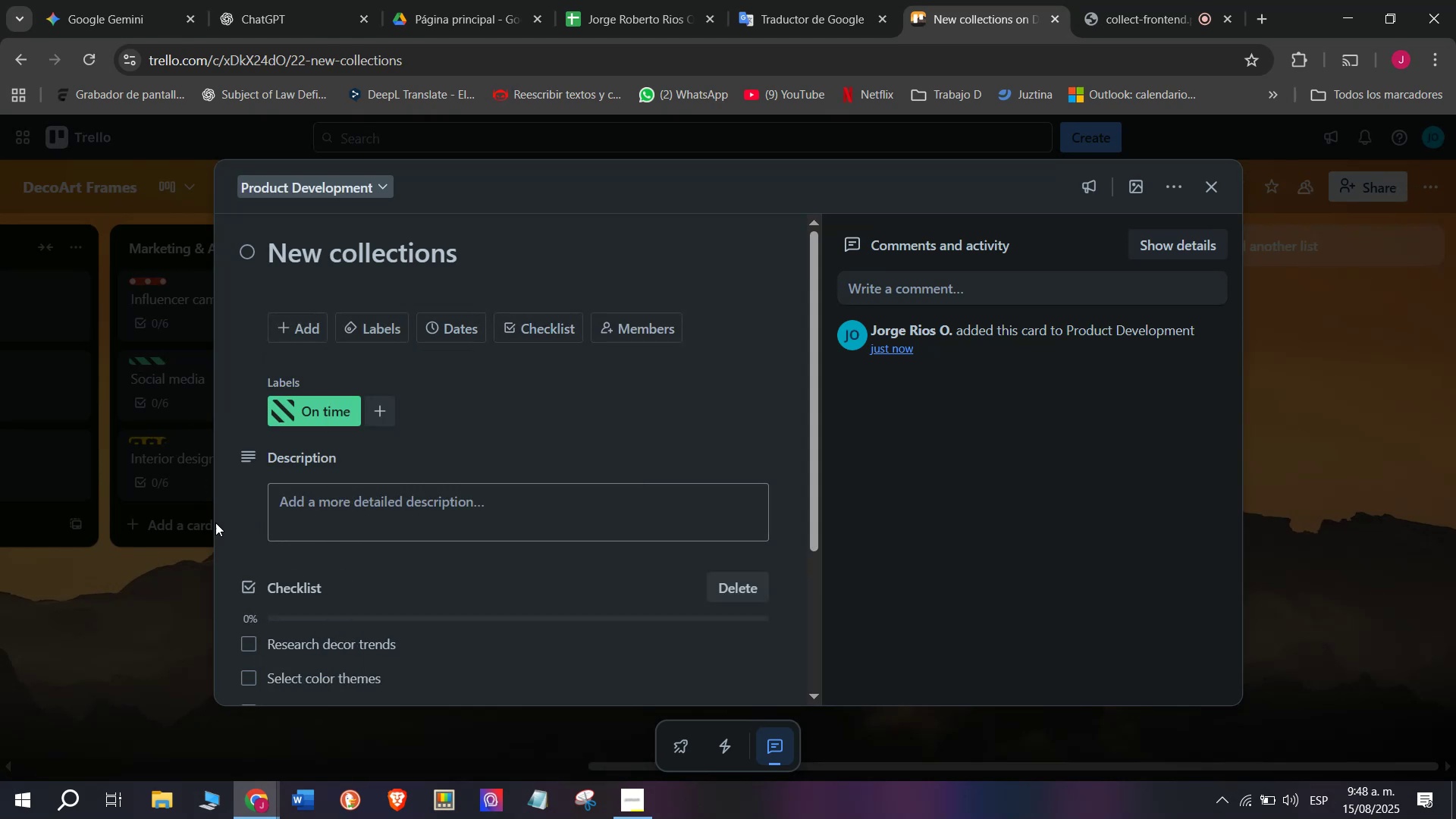 
double_click([191, 554])
 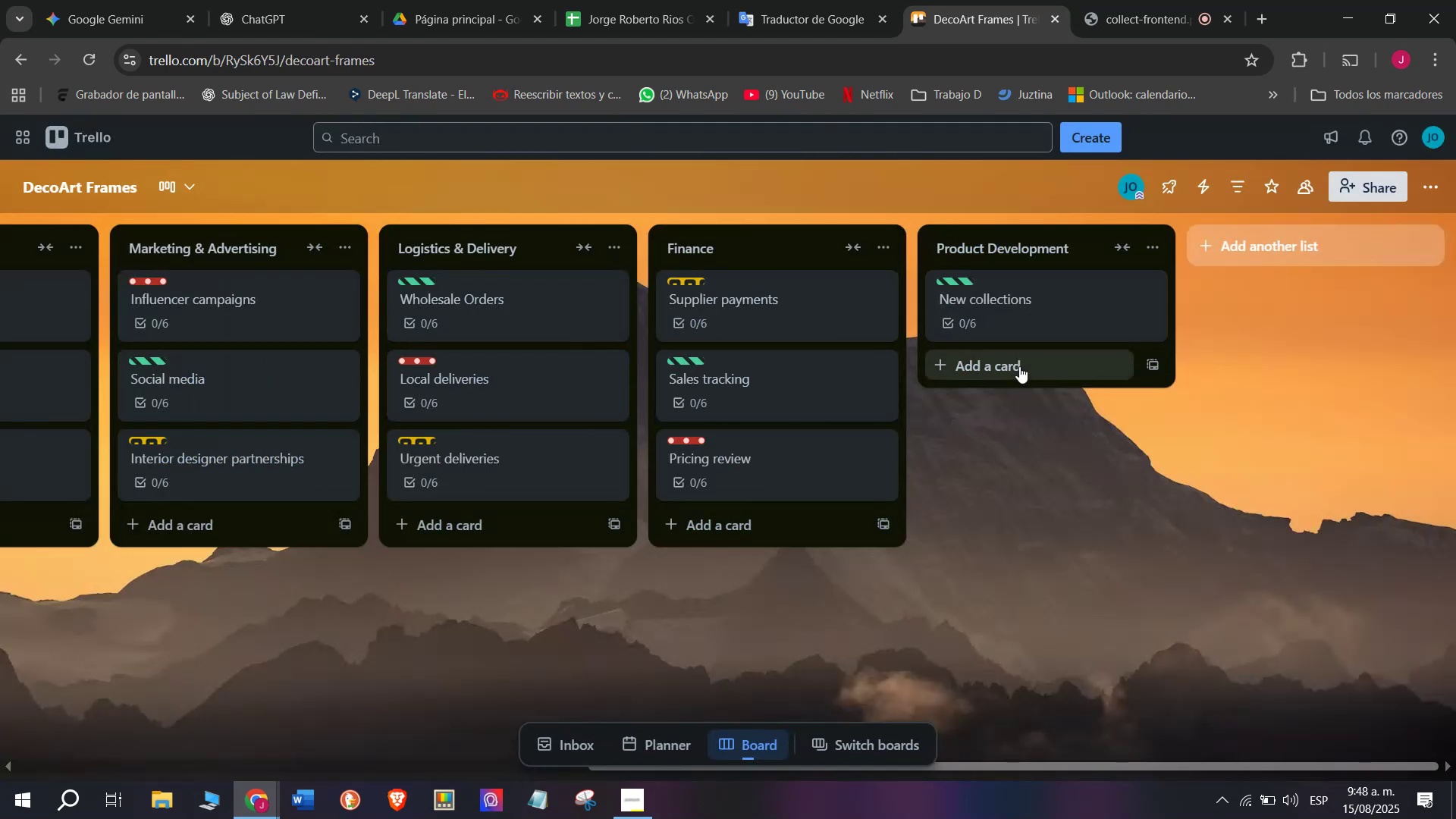 
left_click([1019, 366])
 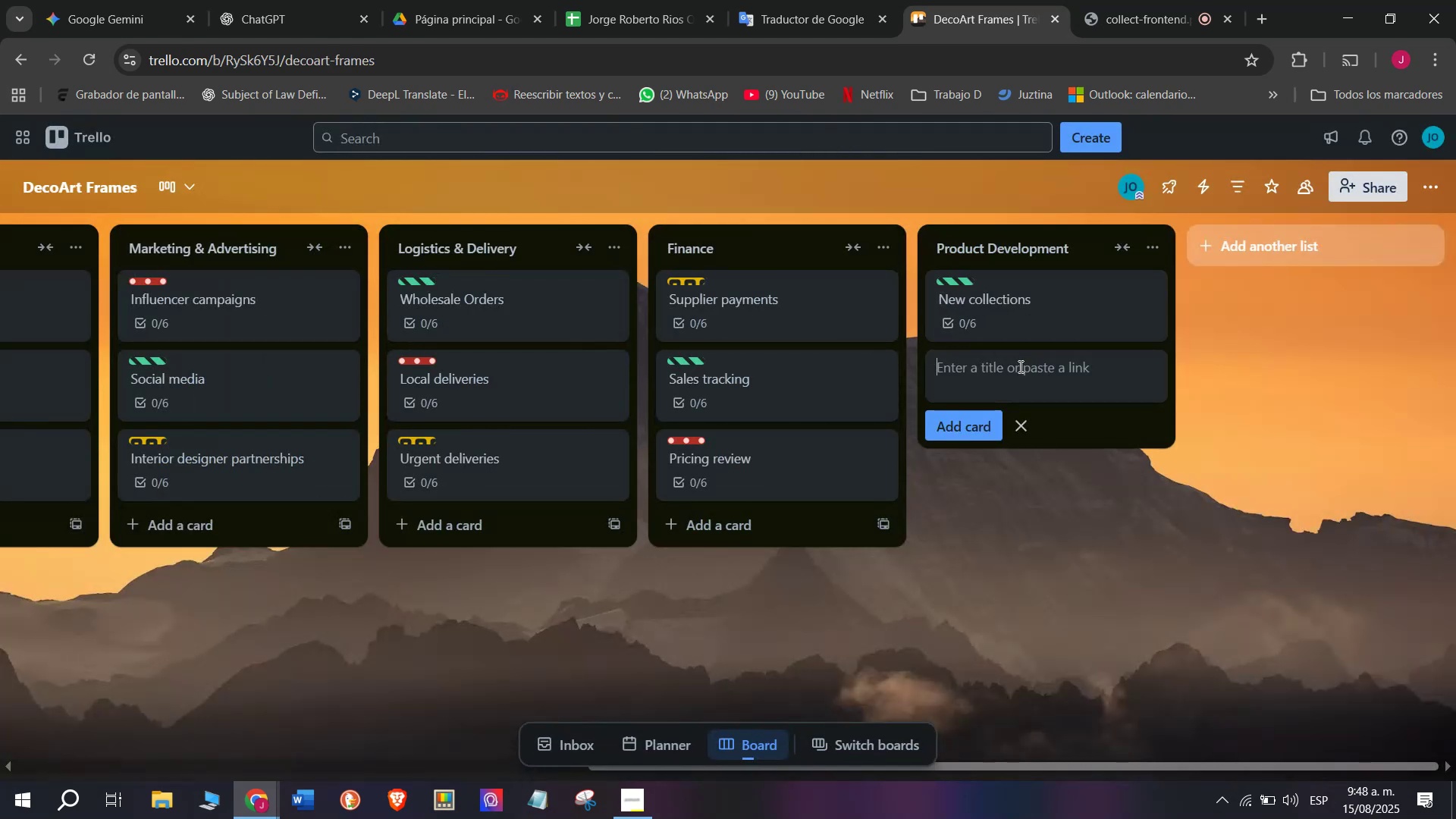 
type(Frame innovation)
 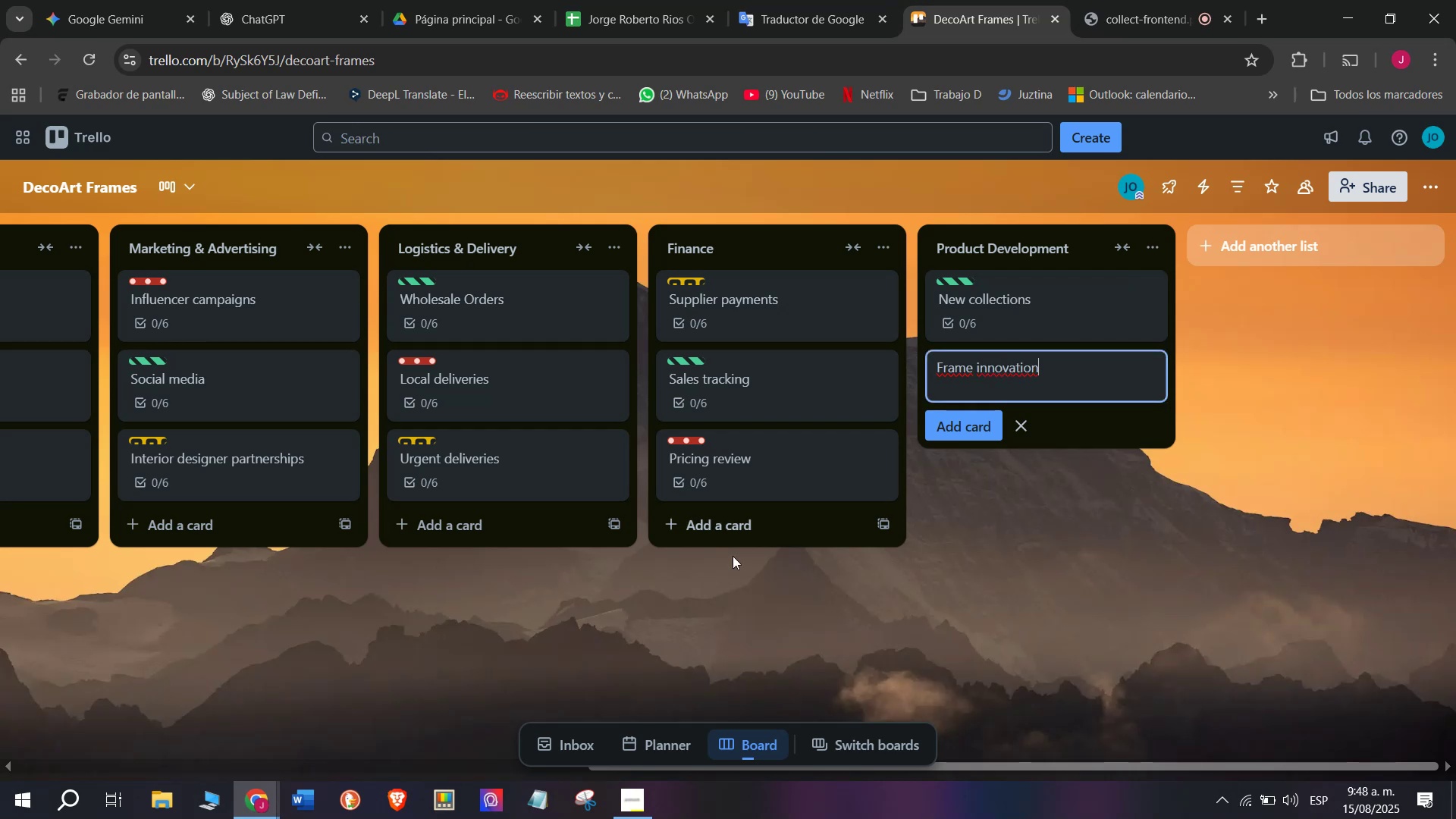 
key(Enter)
 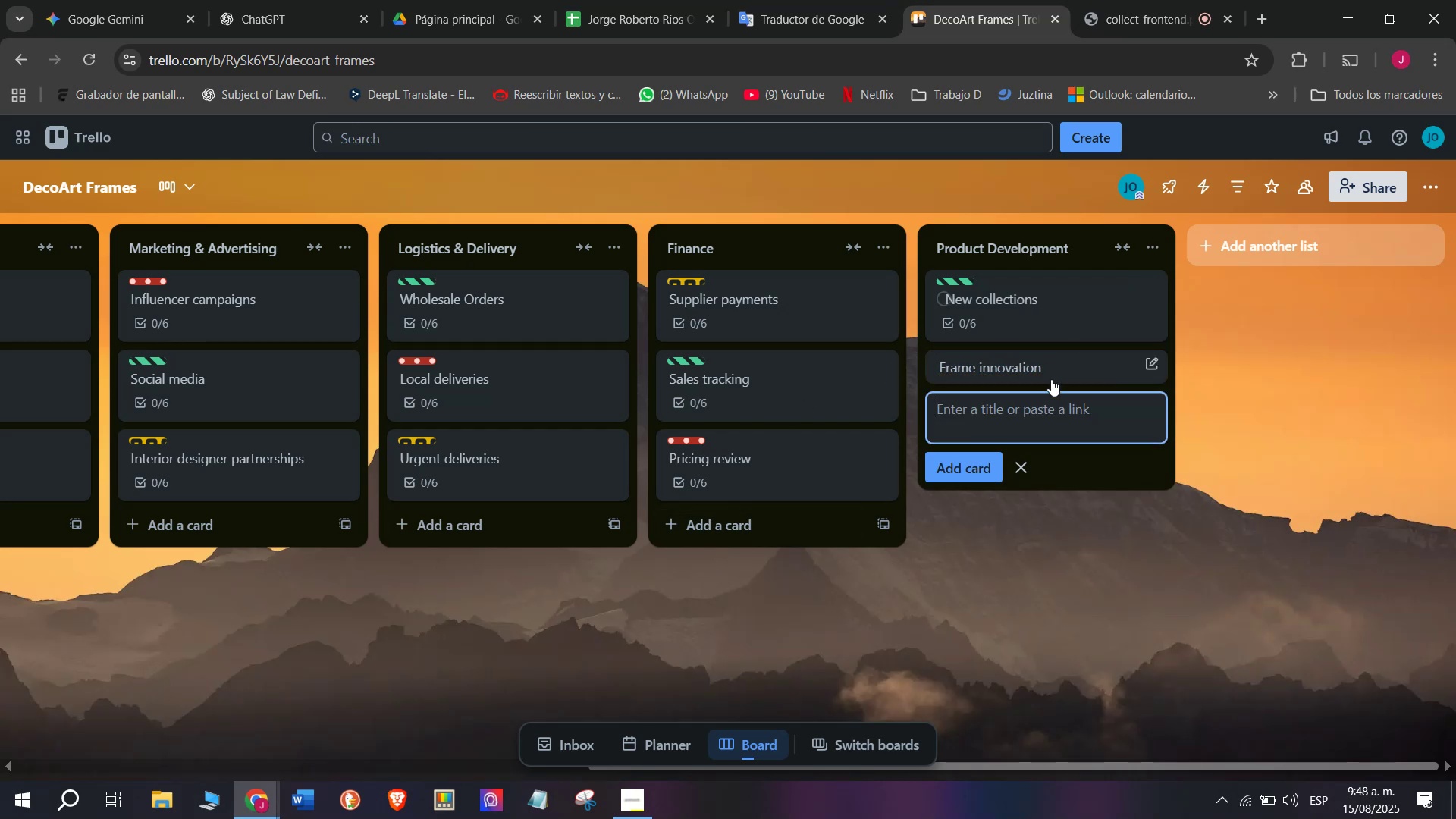 
left_click([1051, 379])
 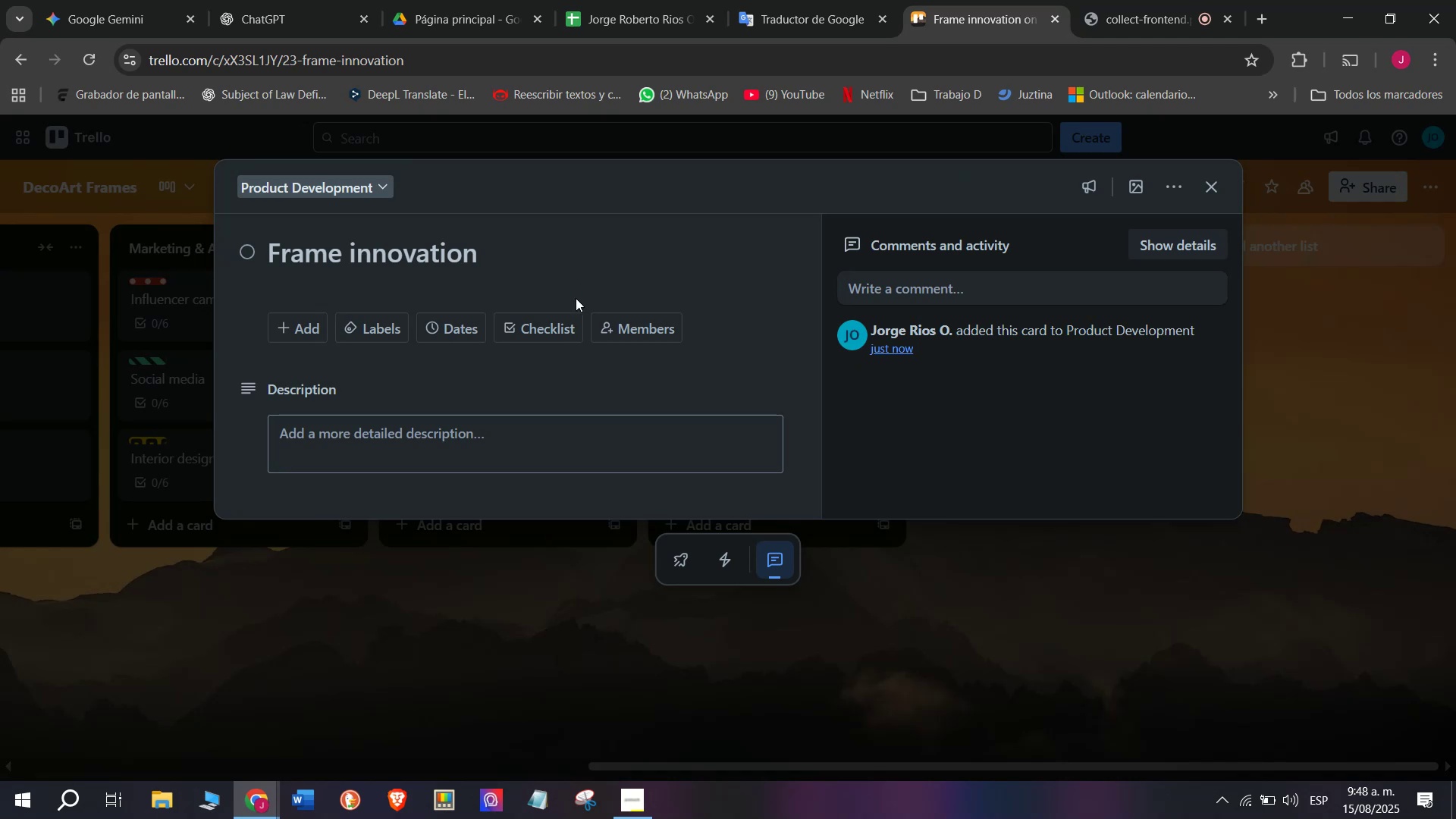 
left_click([544, 344])
 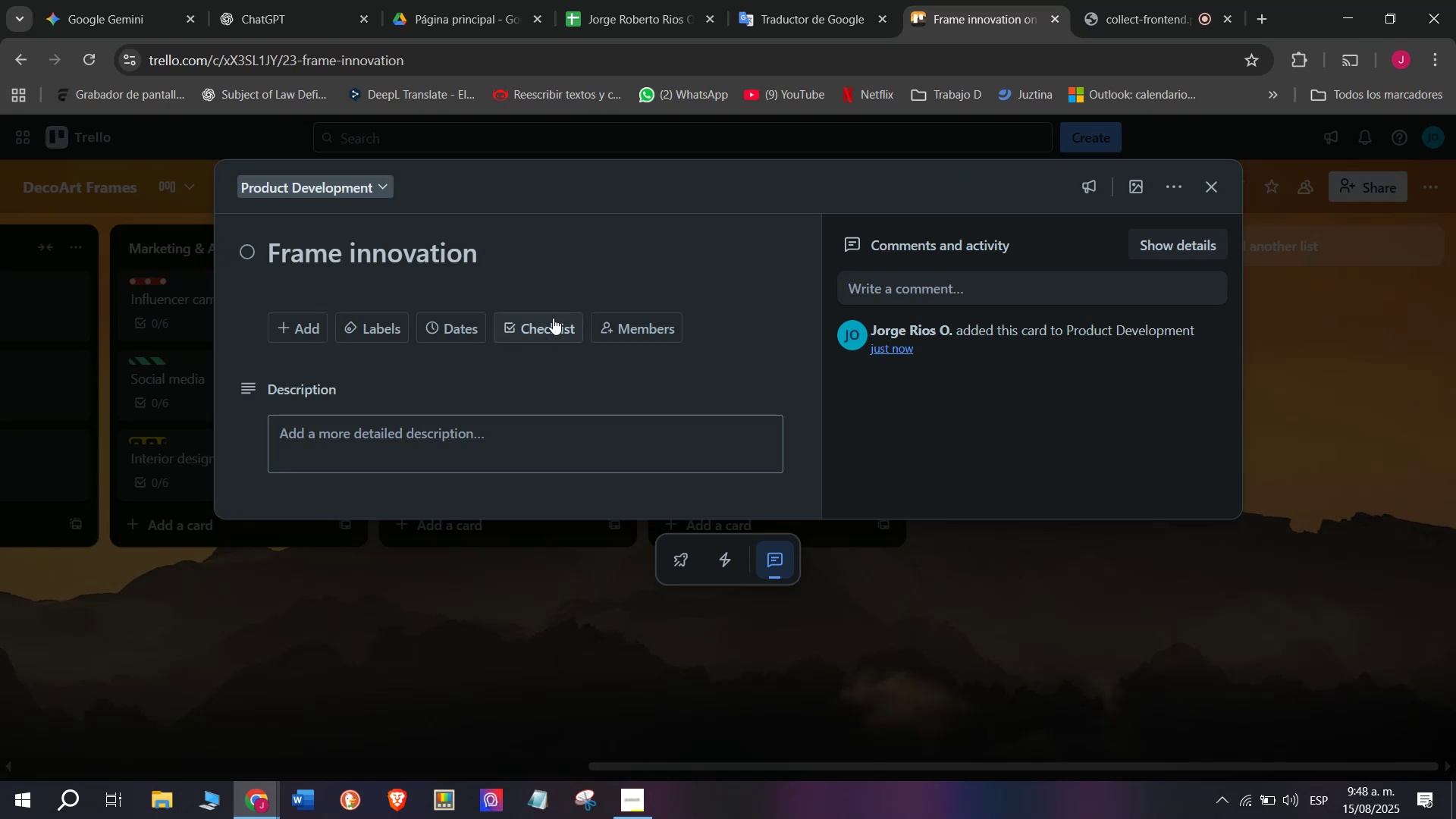 
left_click([553, 318])
 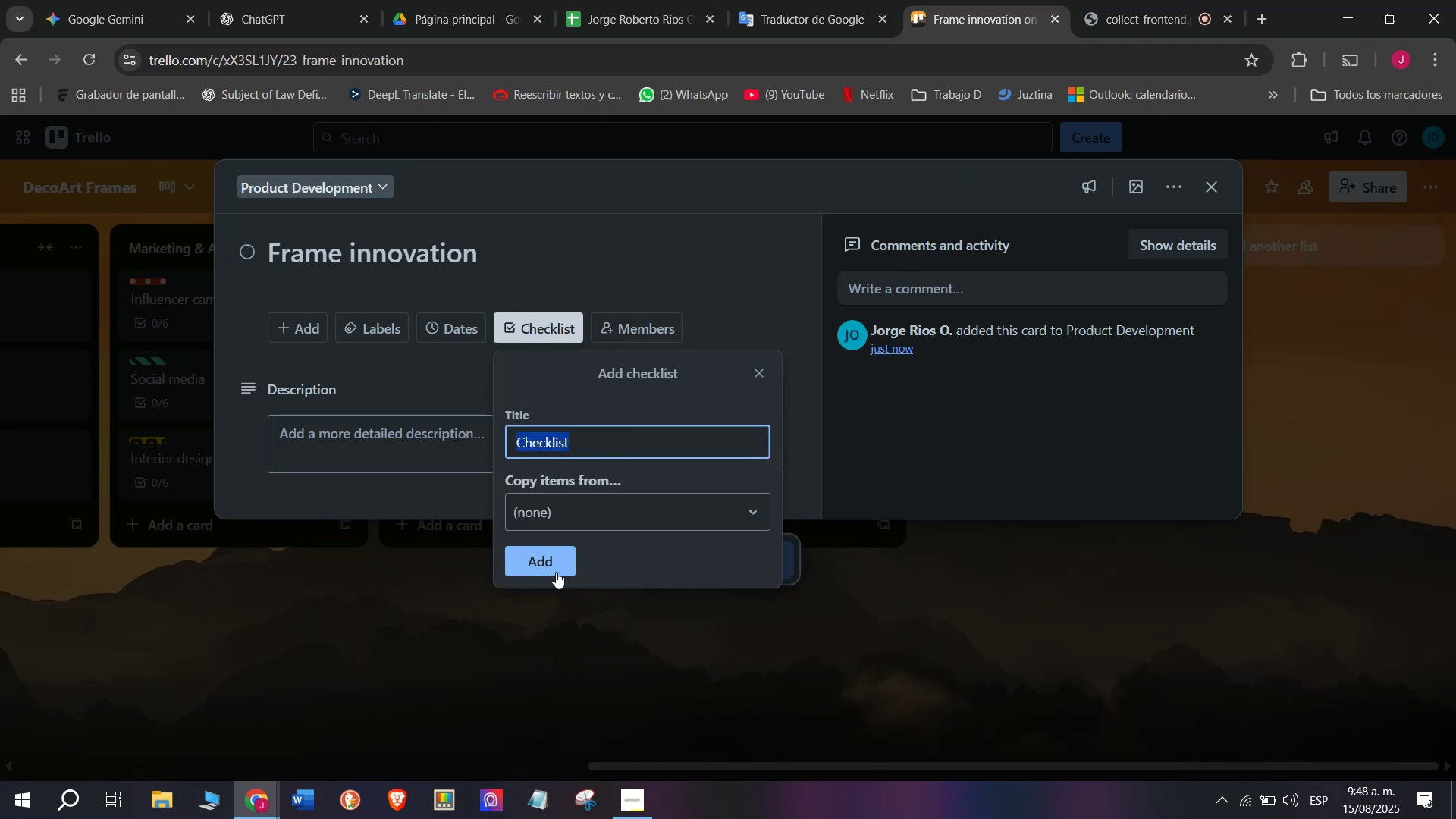 
left_click([556, 571])
 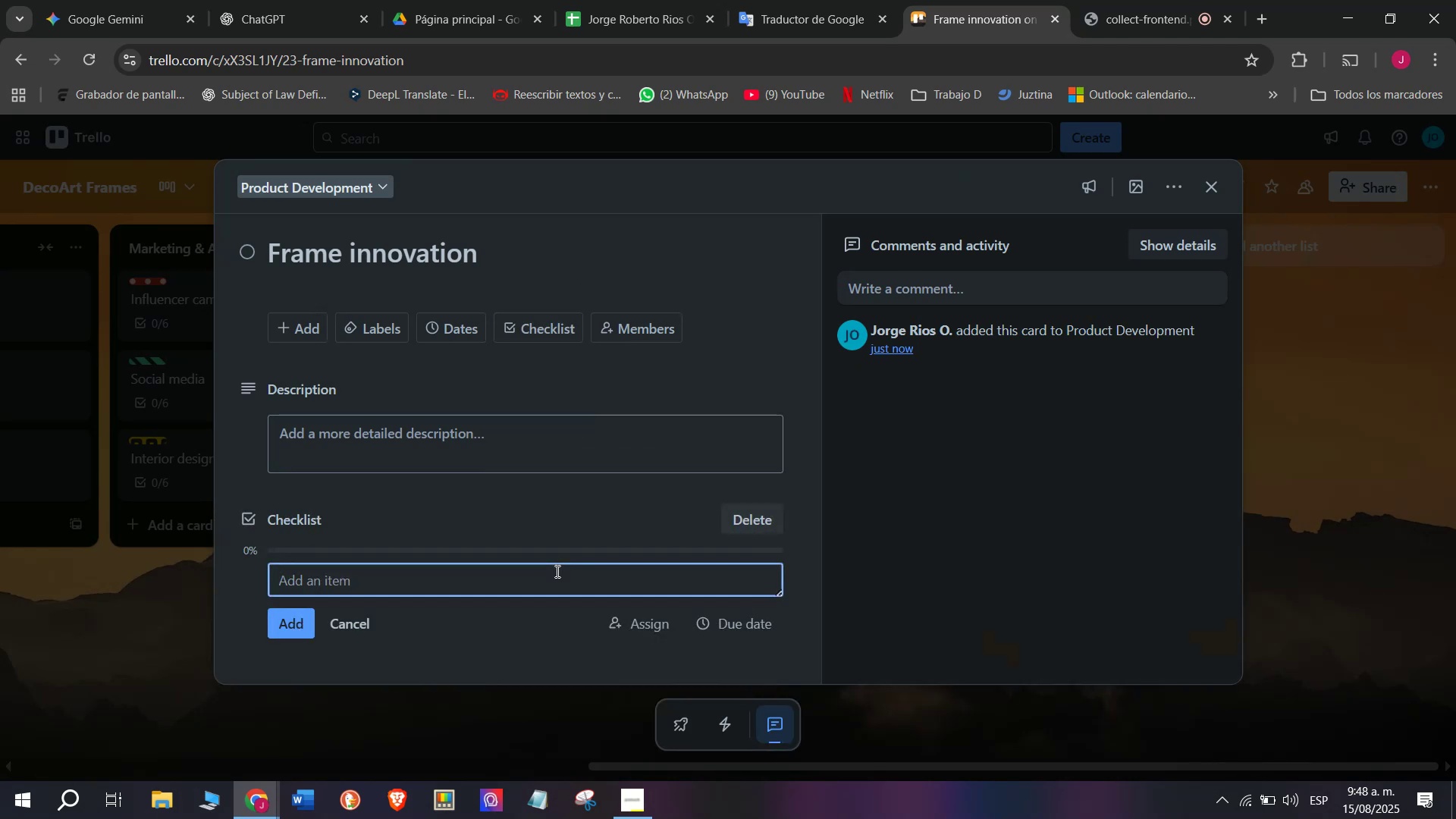 
type(Test light)
 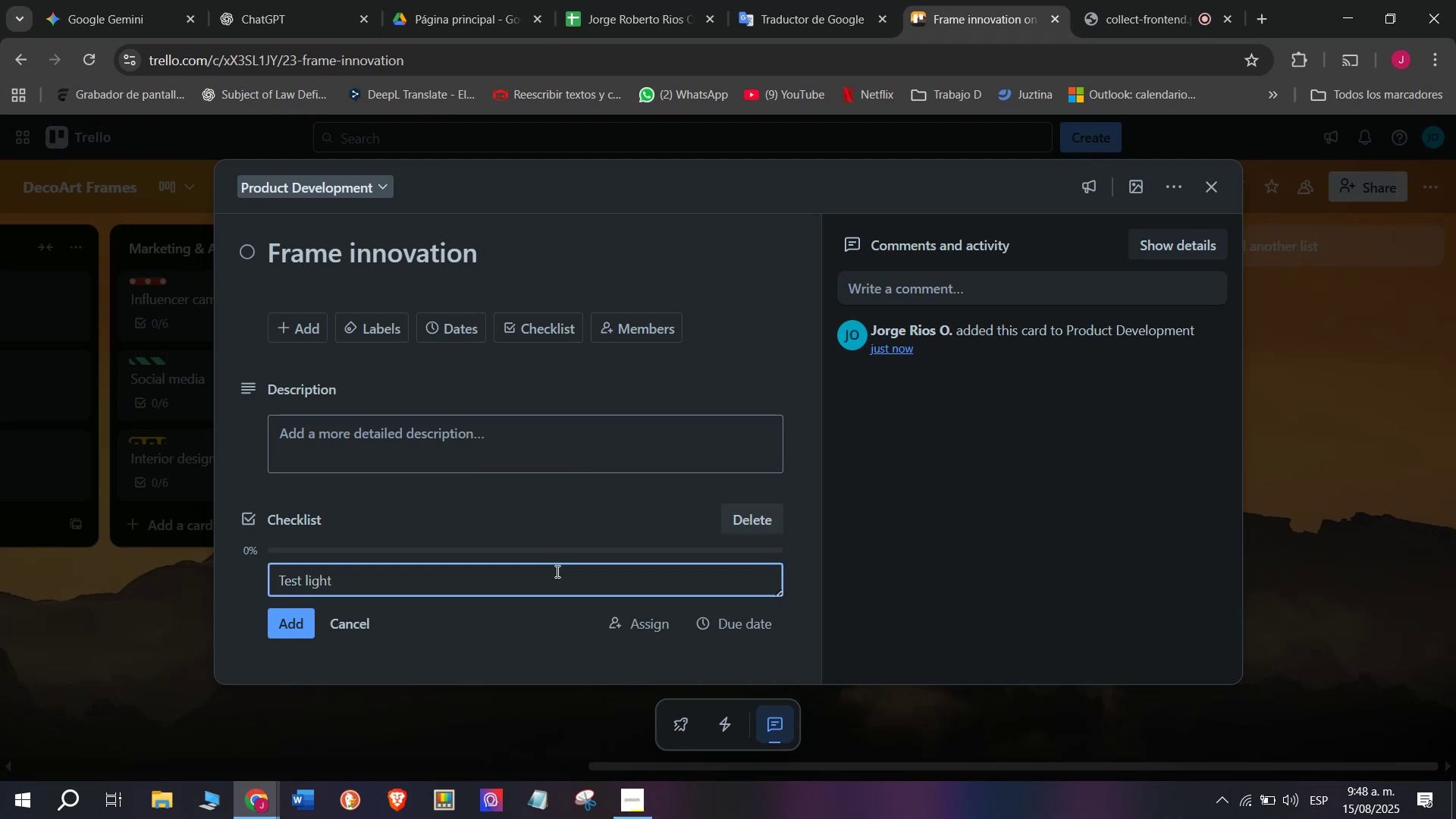 
wait(8.82)
 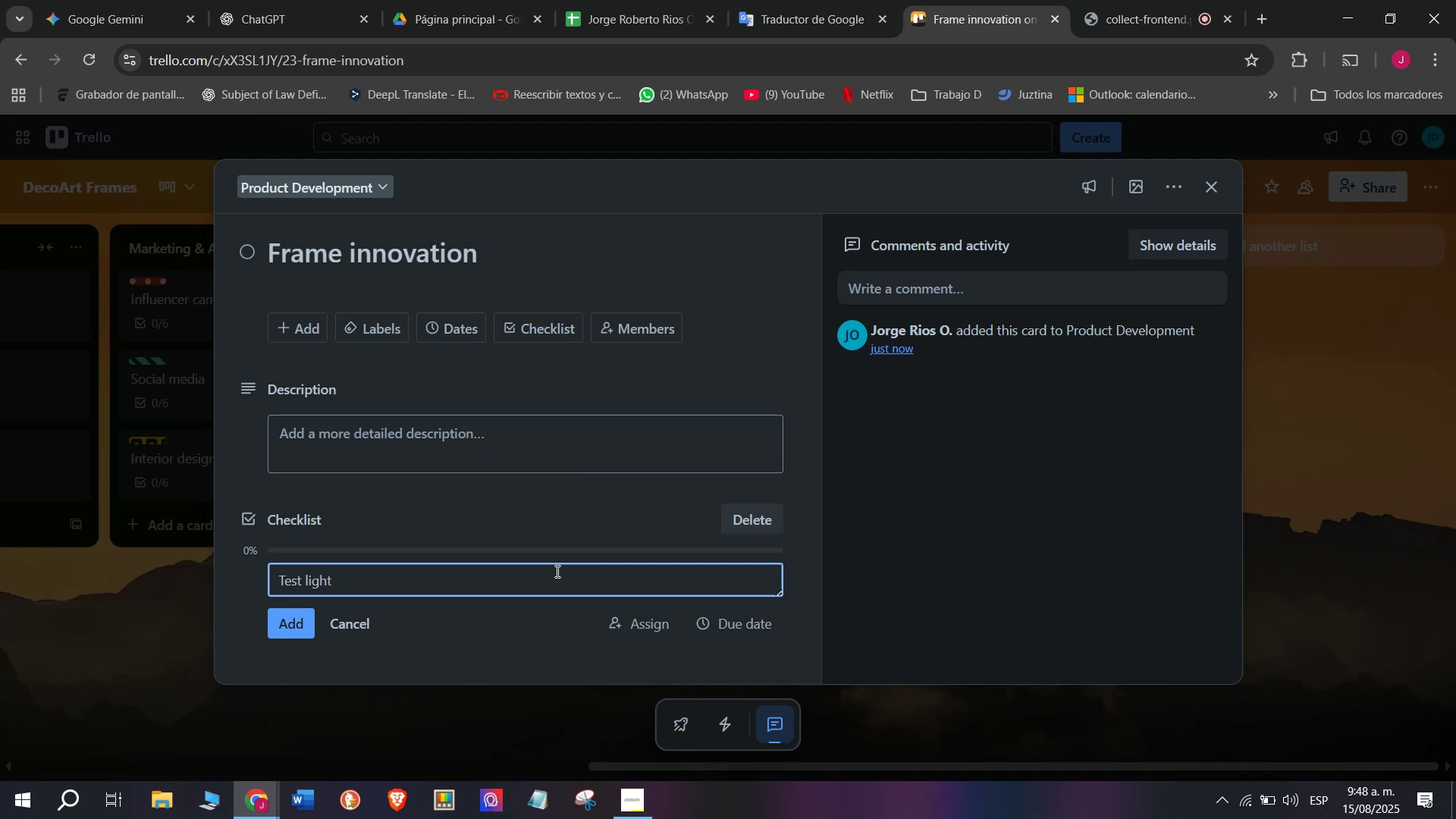 
type(weight )
 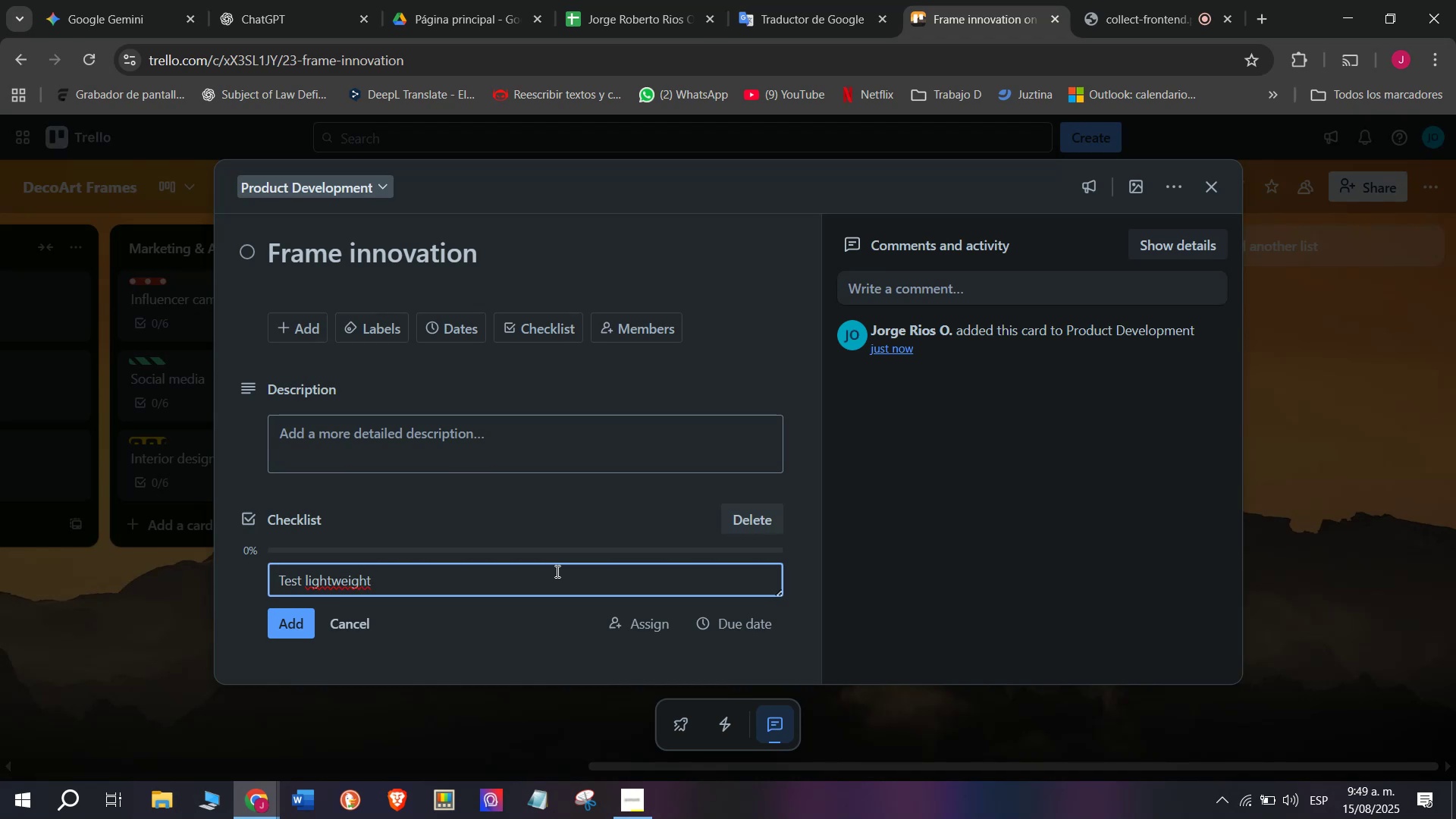 
type(materials)
 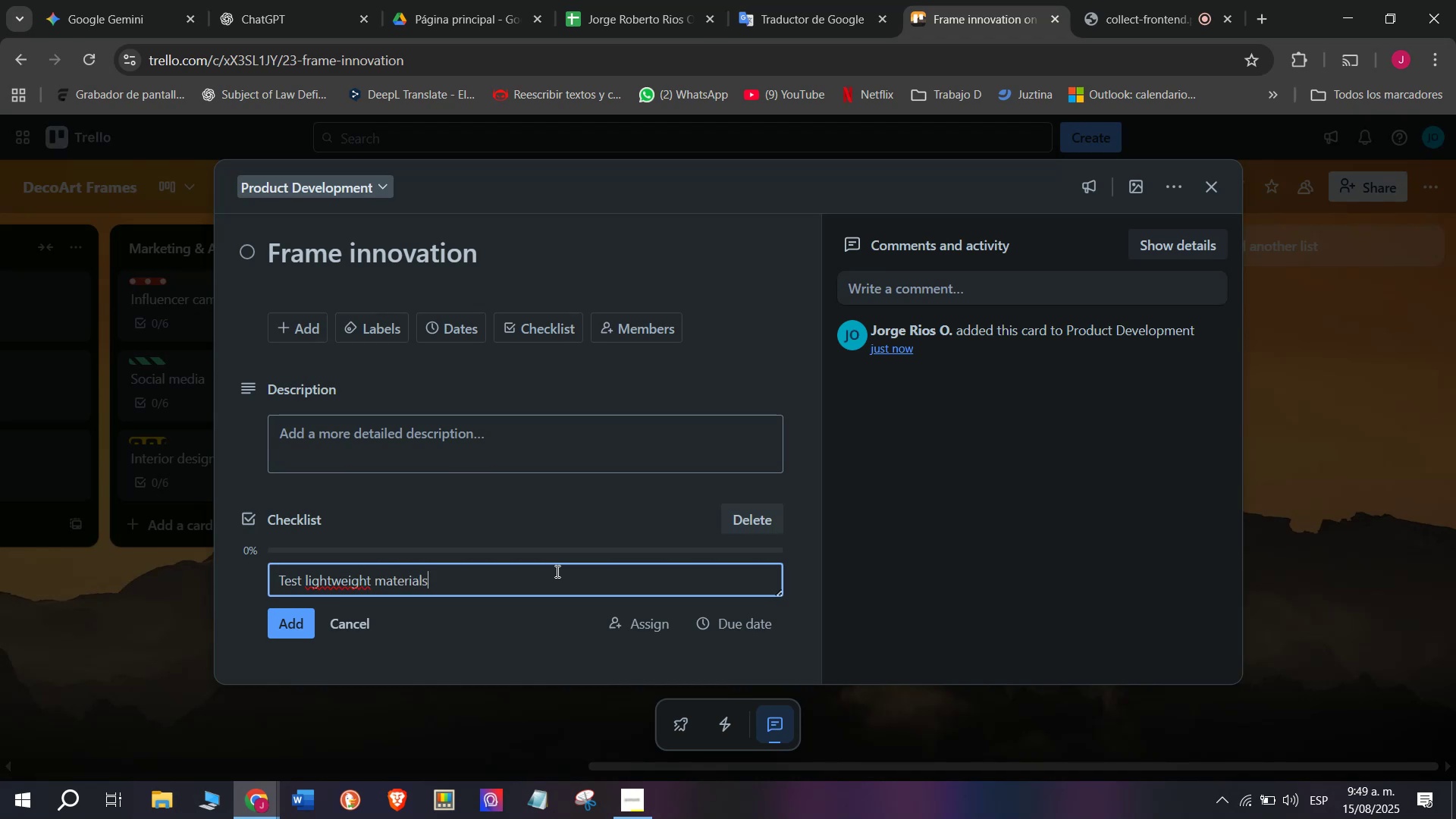 
key(Enter)
 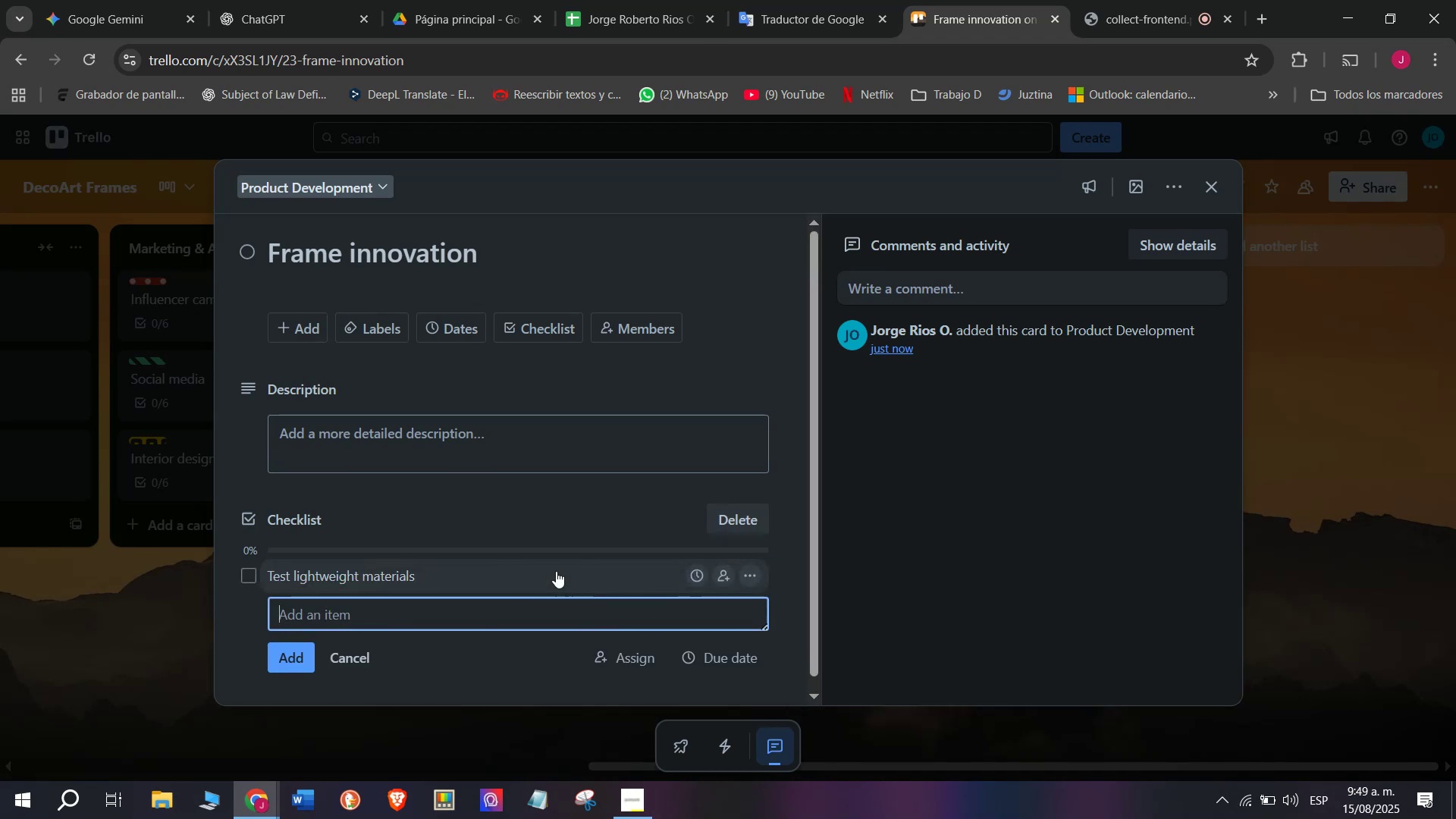 
type(V)
key(Backspace)
type(Compare durability)
 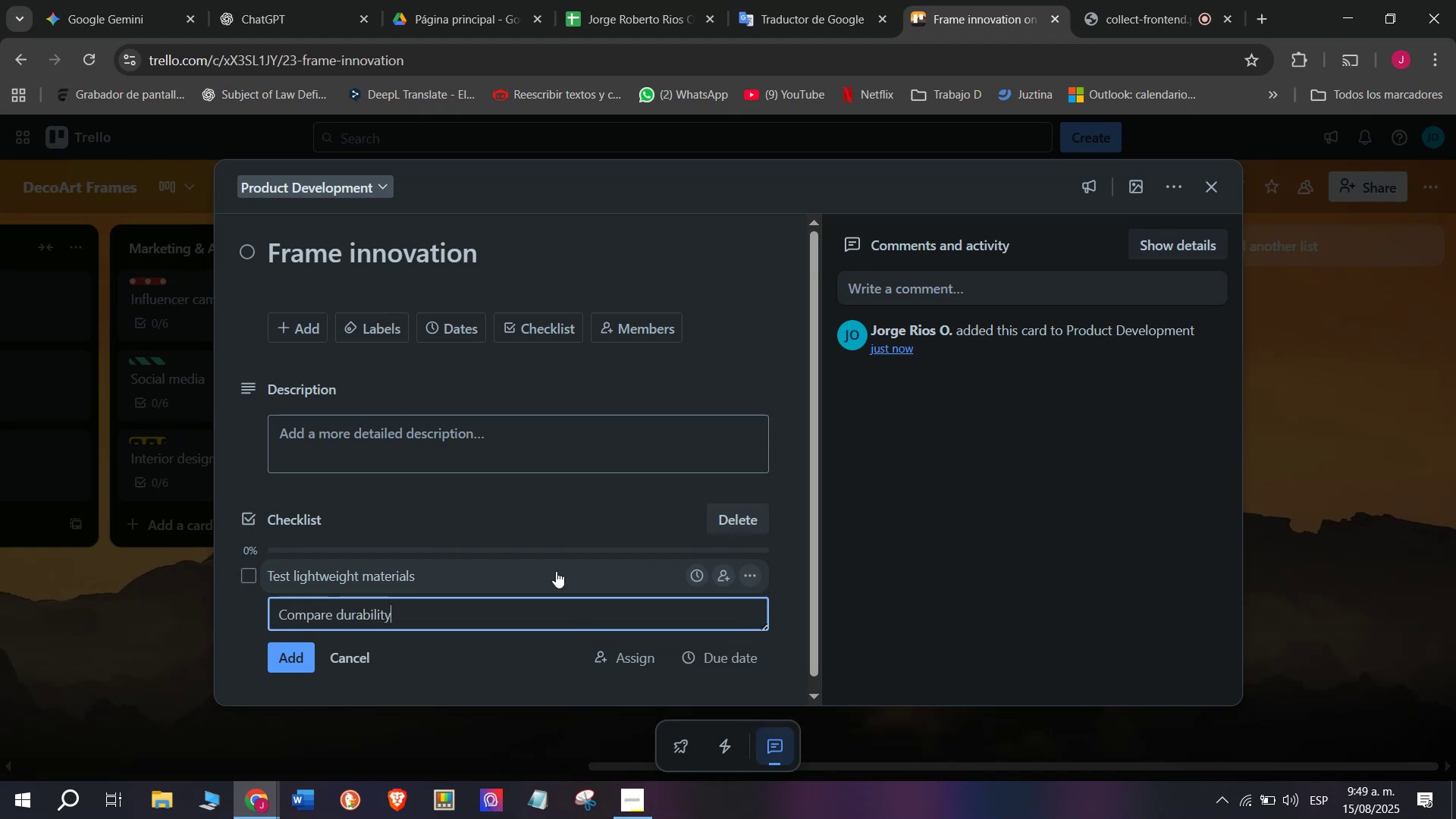 
key(Enter)
 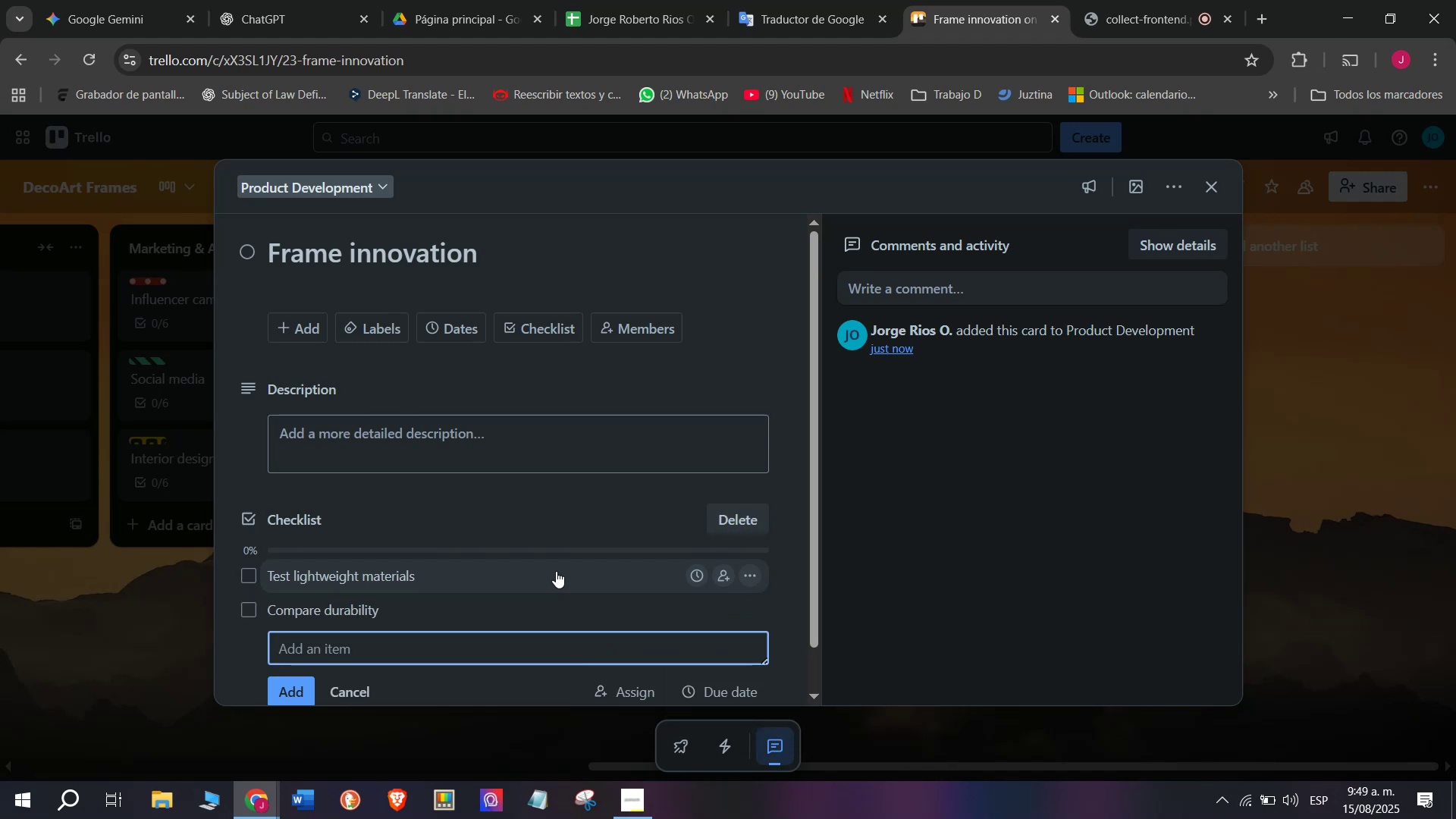 
type(Select eco-friendly options)
 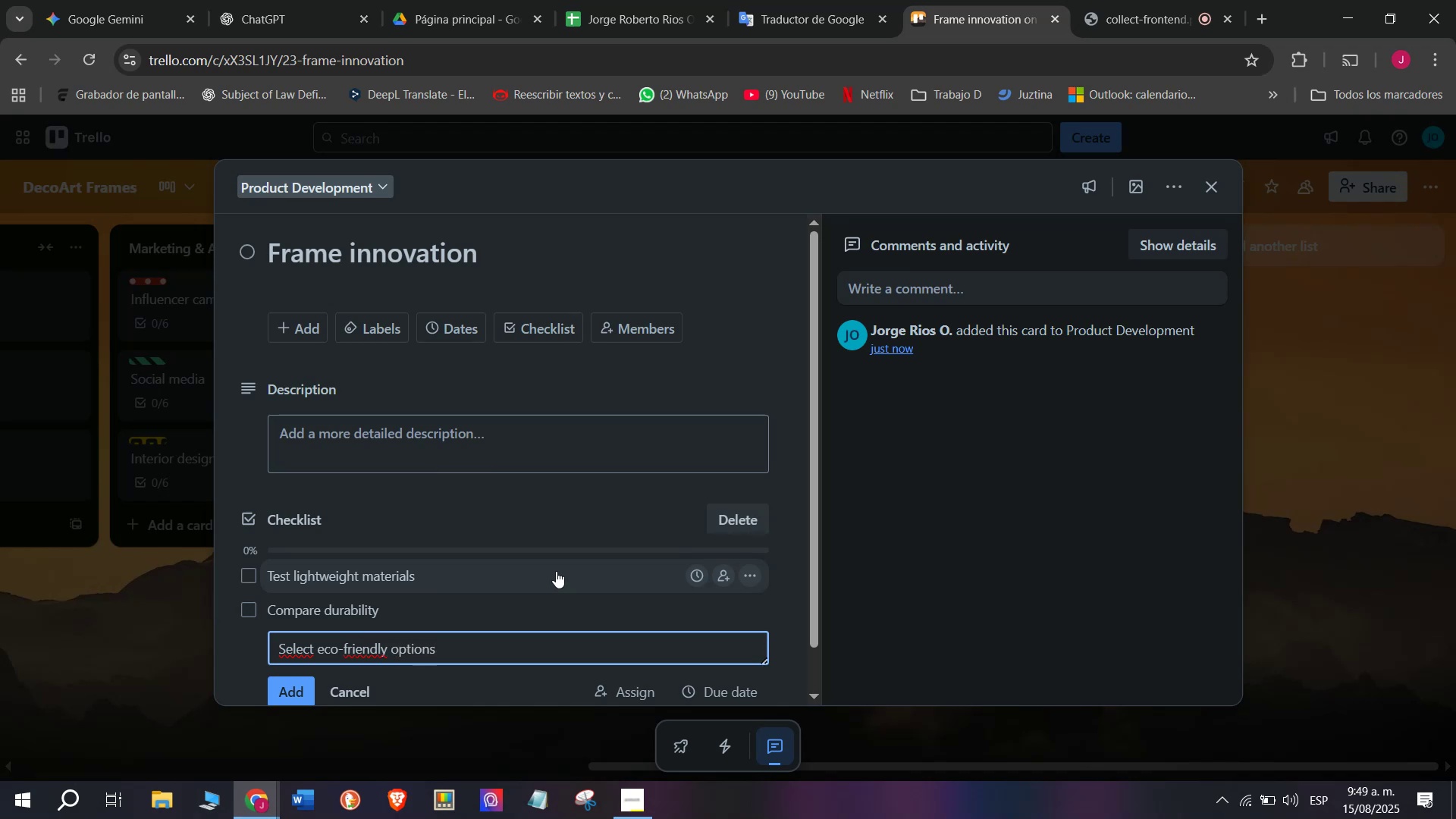 
key(Enter)
 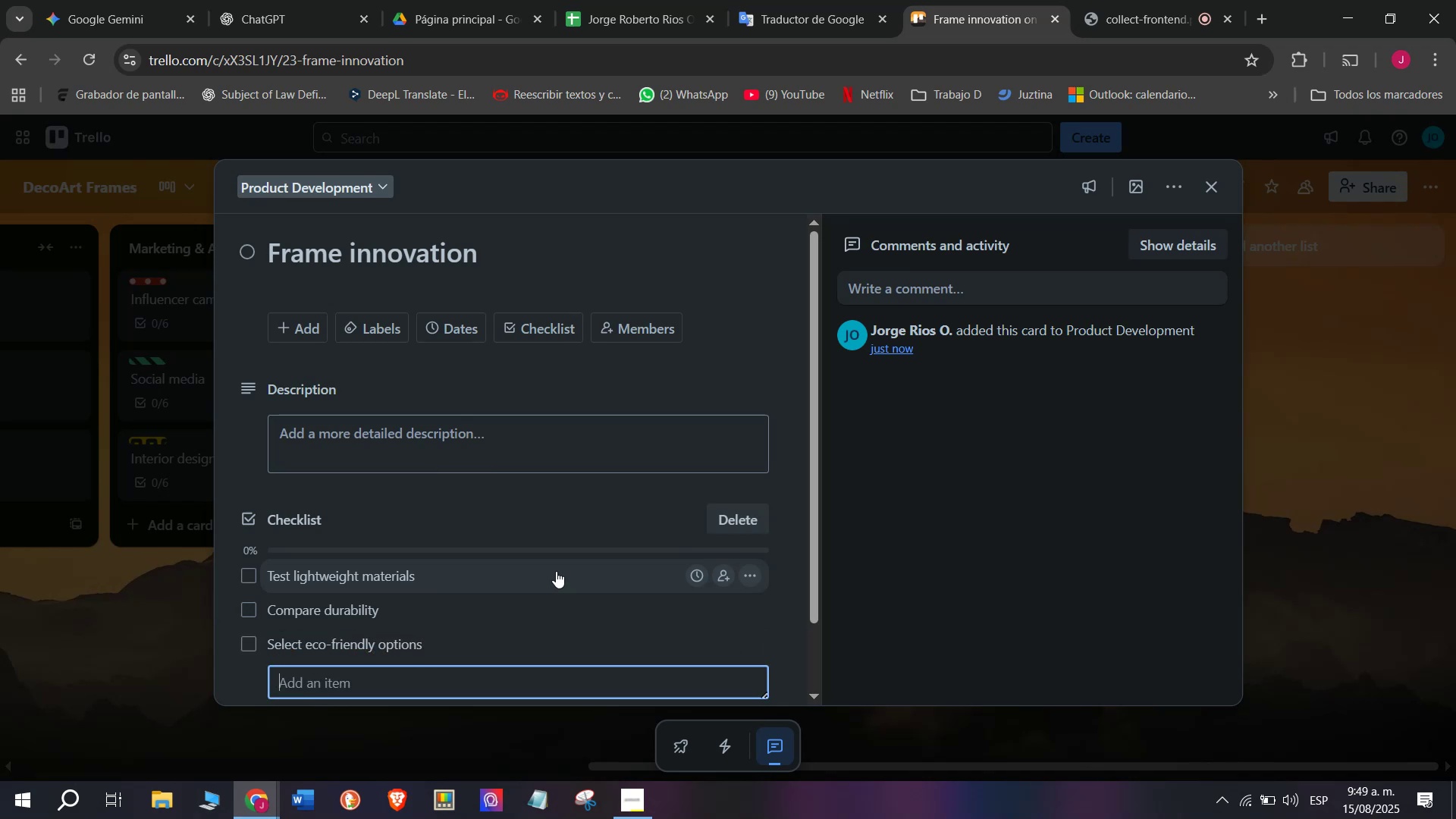 
type(Create prop)
key(Backspace)
type(totyper)
key(Backspace)
 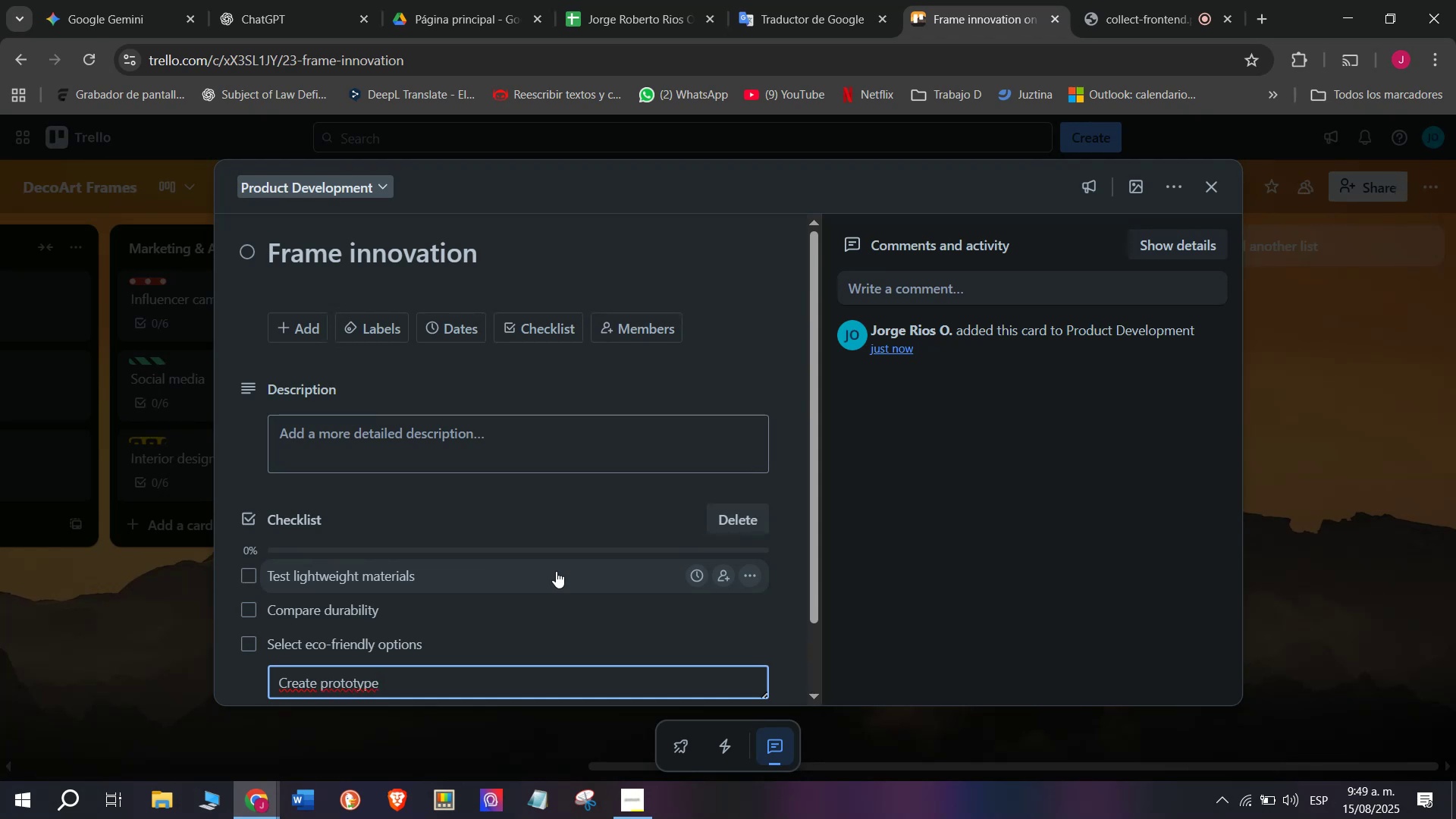 
key(Enter)
 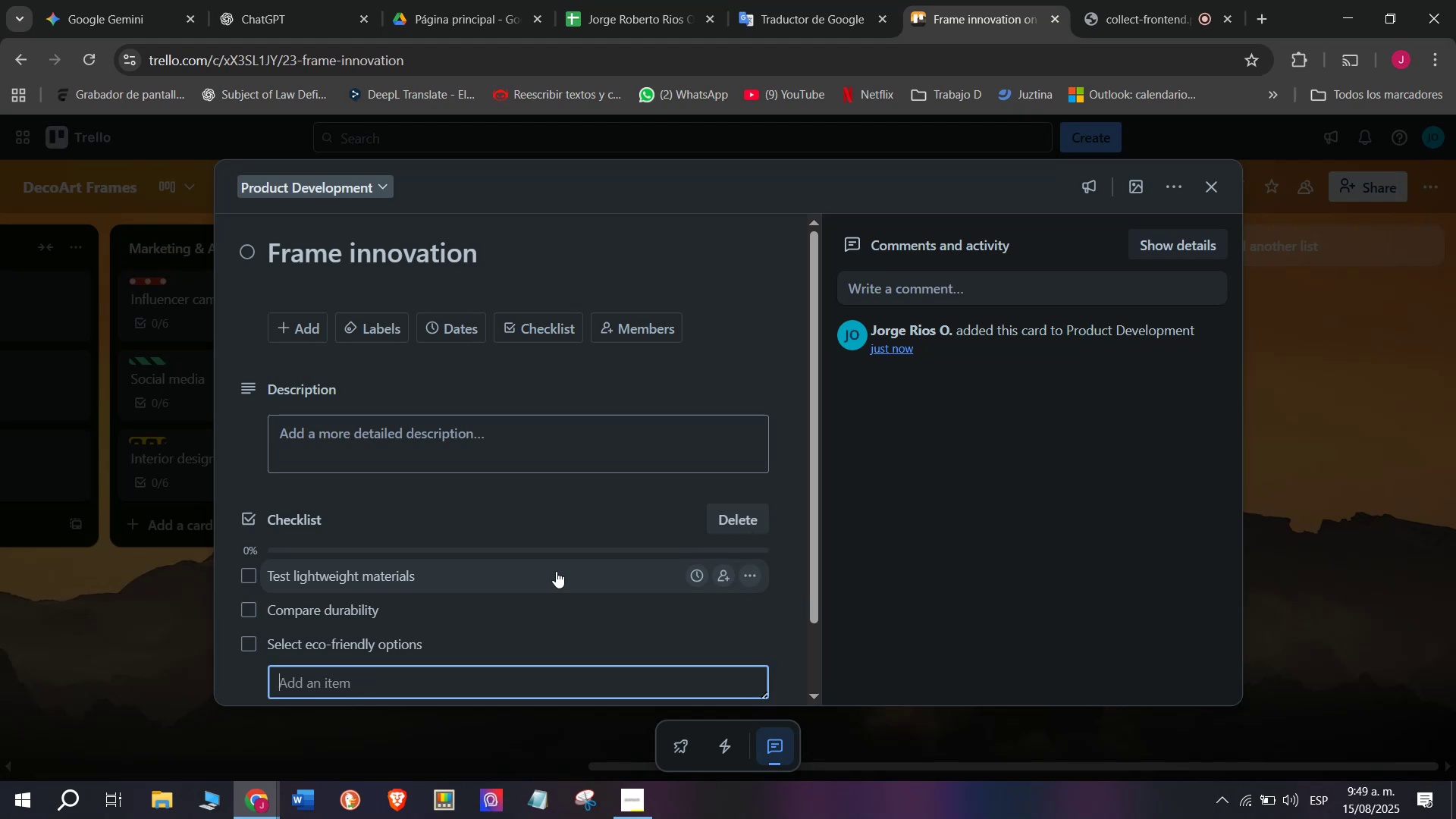 
type(Approve for produt)
key(Backspace)
type(ction)
 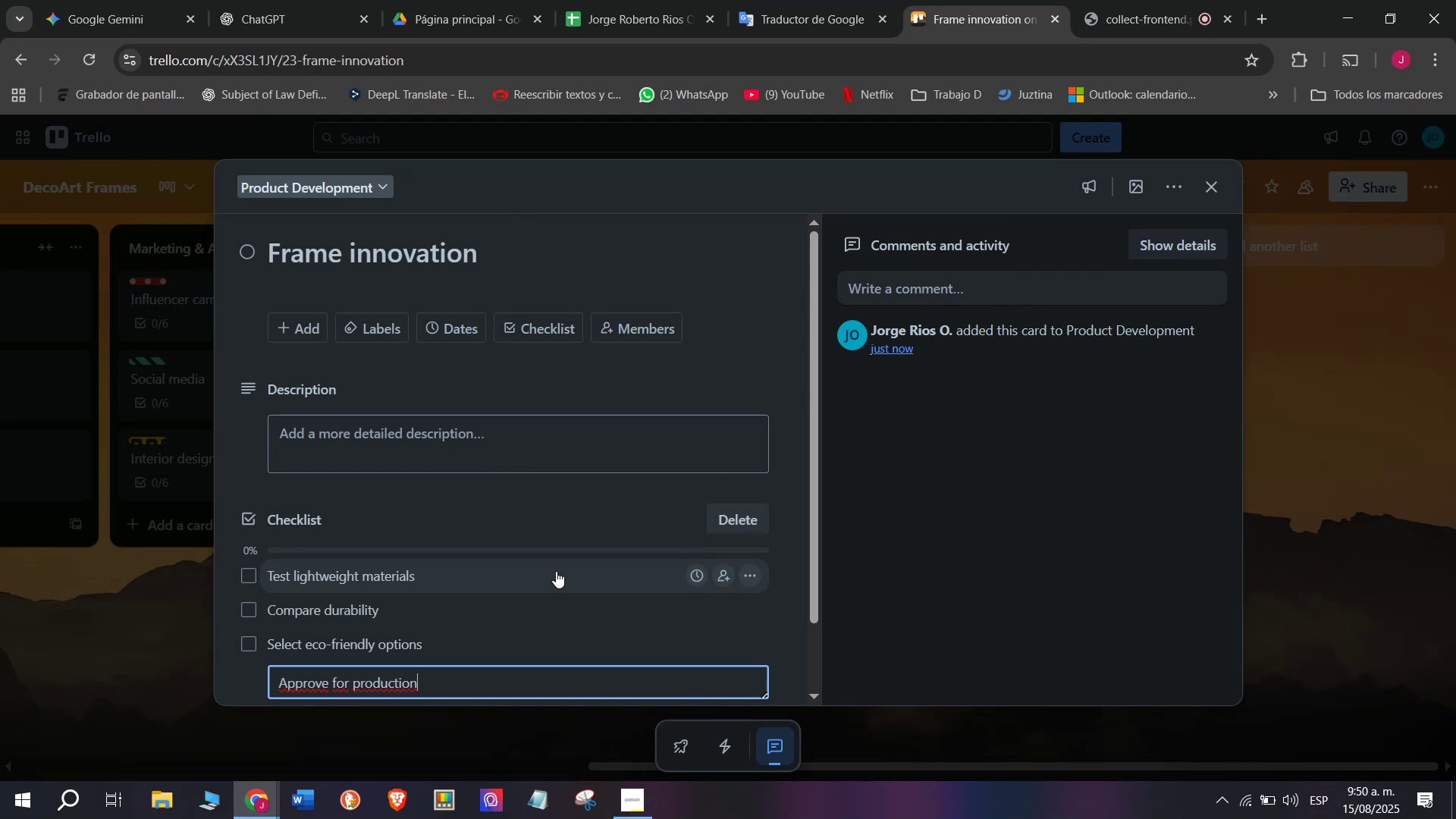 
scroll: coordinate [608, 566], scroll_direction: down, amount: 2.0
 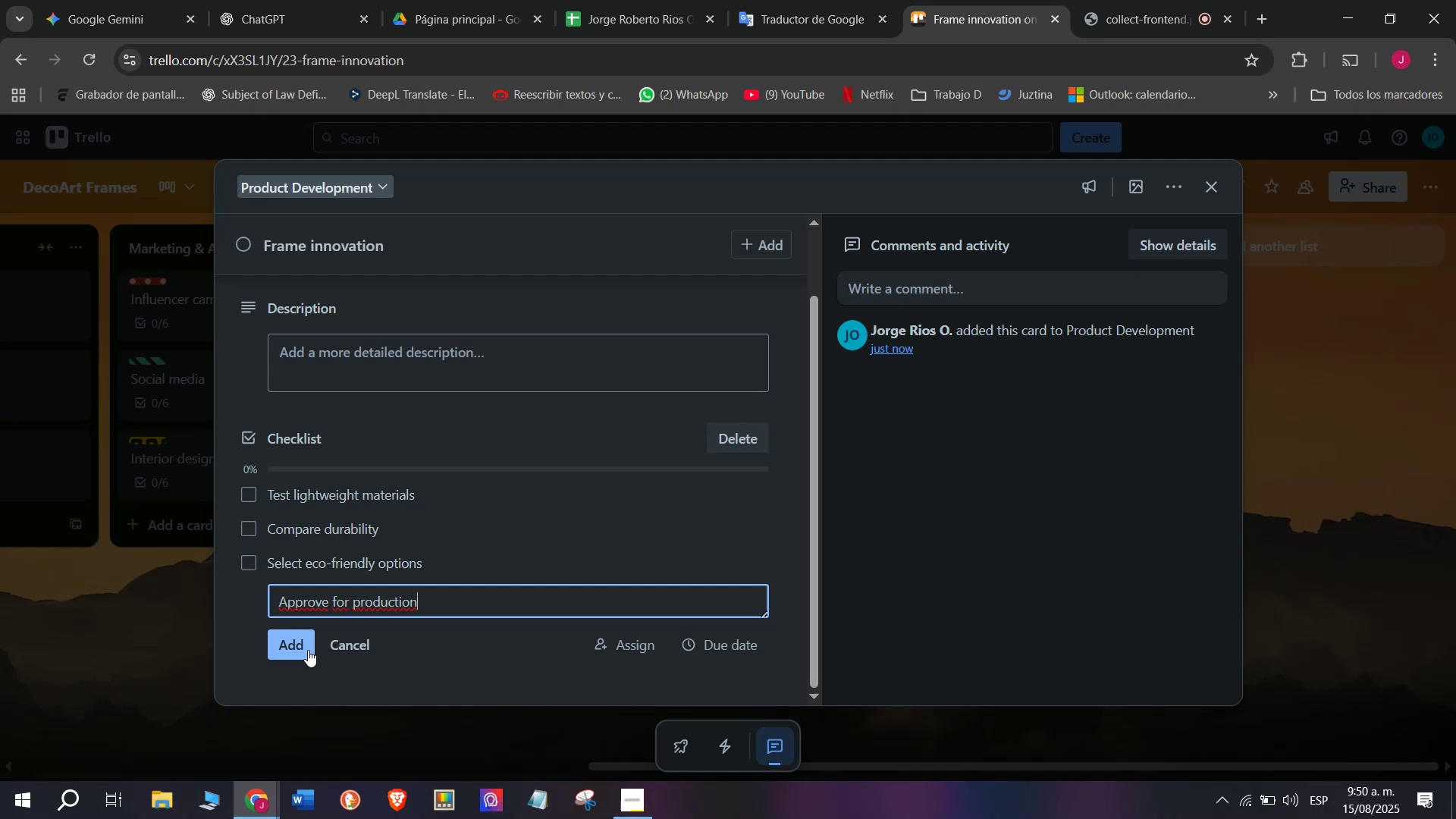 
left_click([286, 645])
 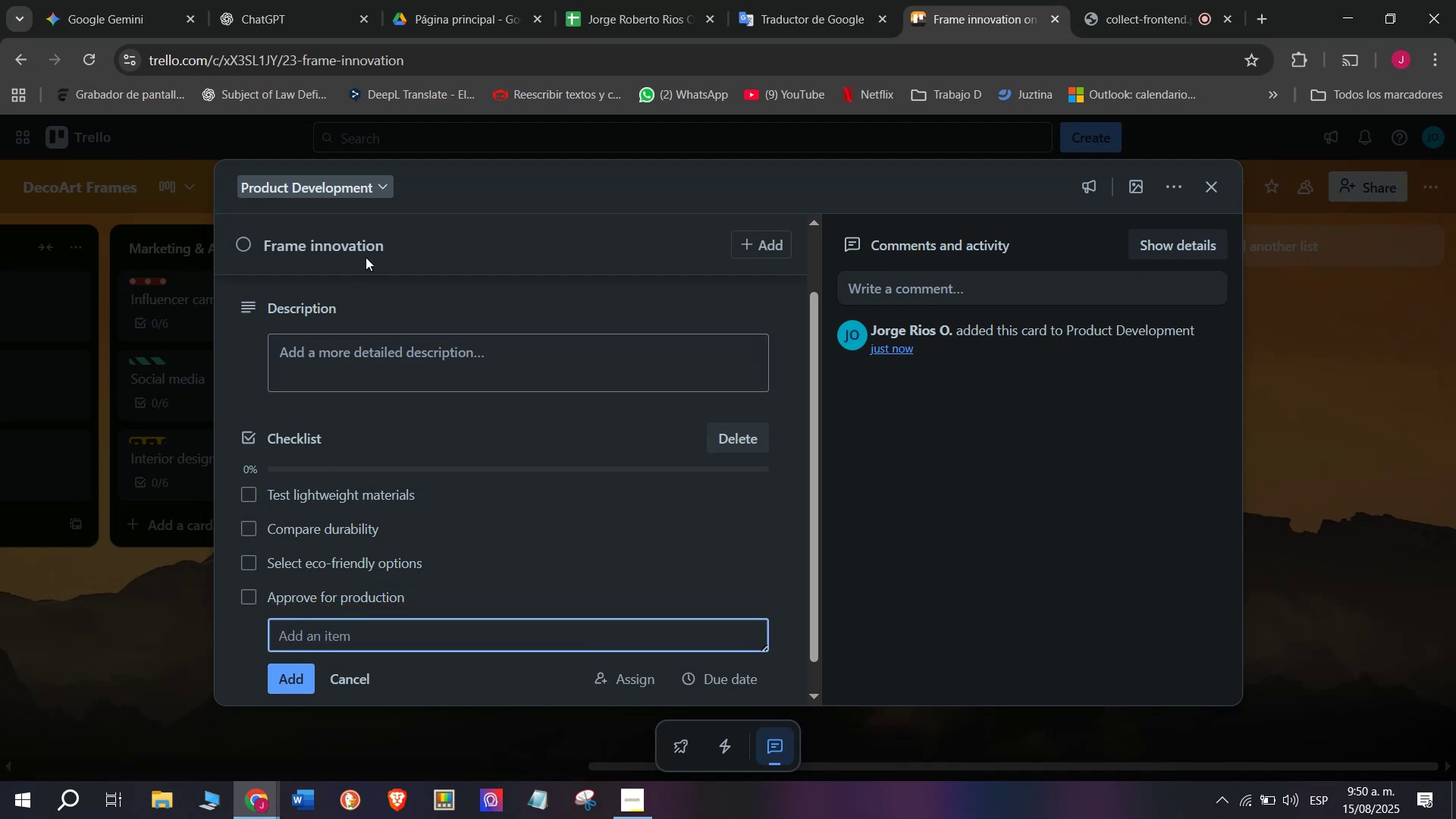 
type(launch)
 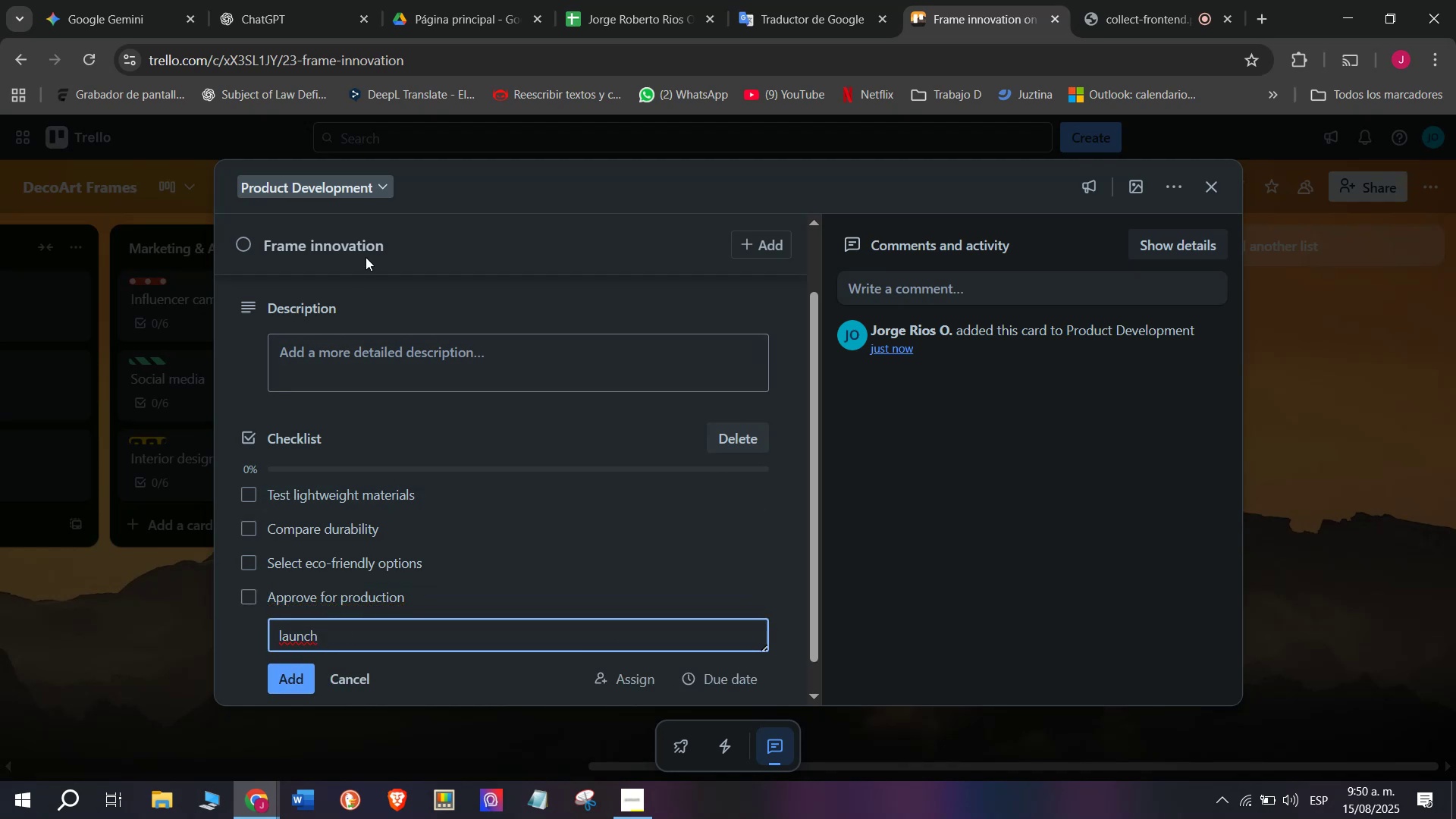 
type( marketing)
 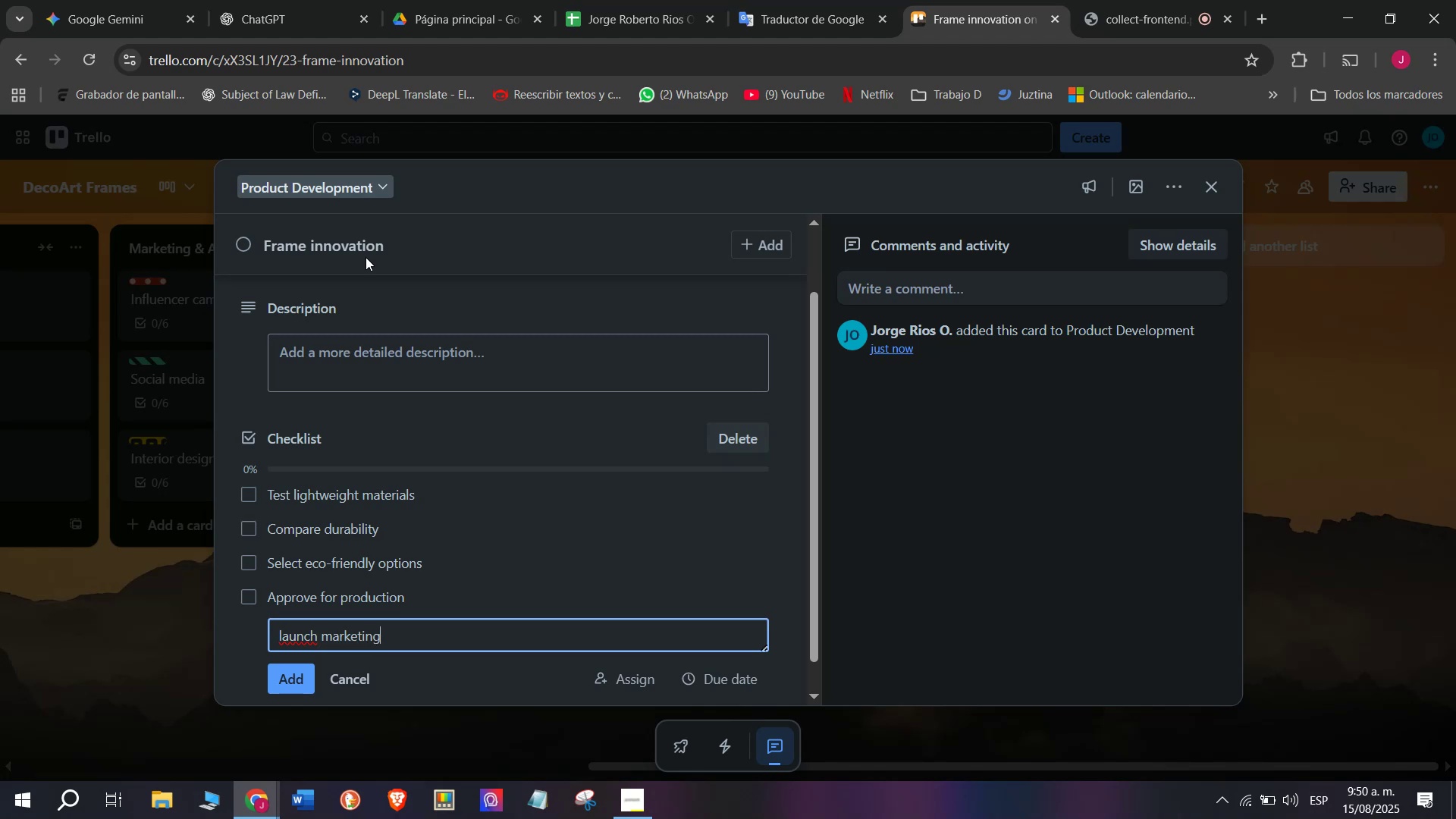 
key(Enter)
 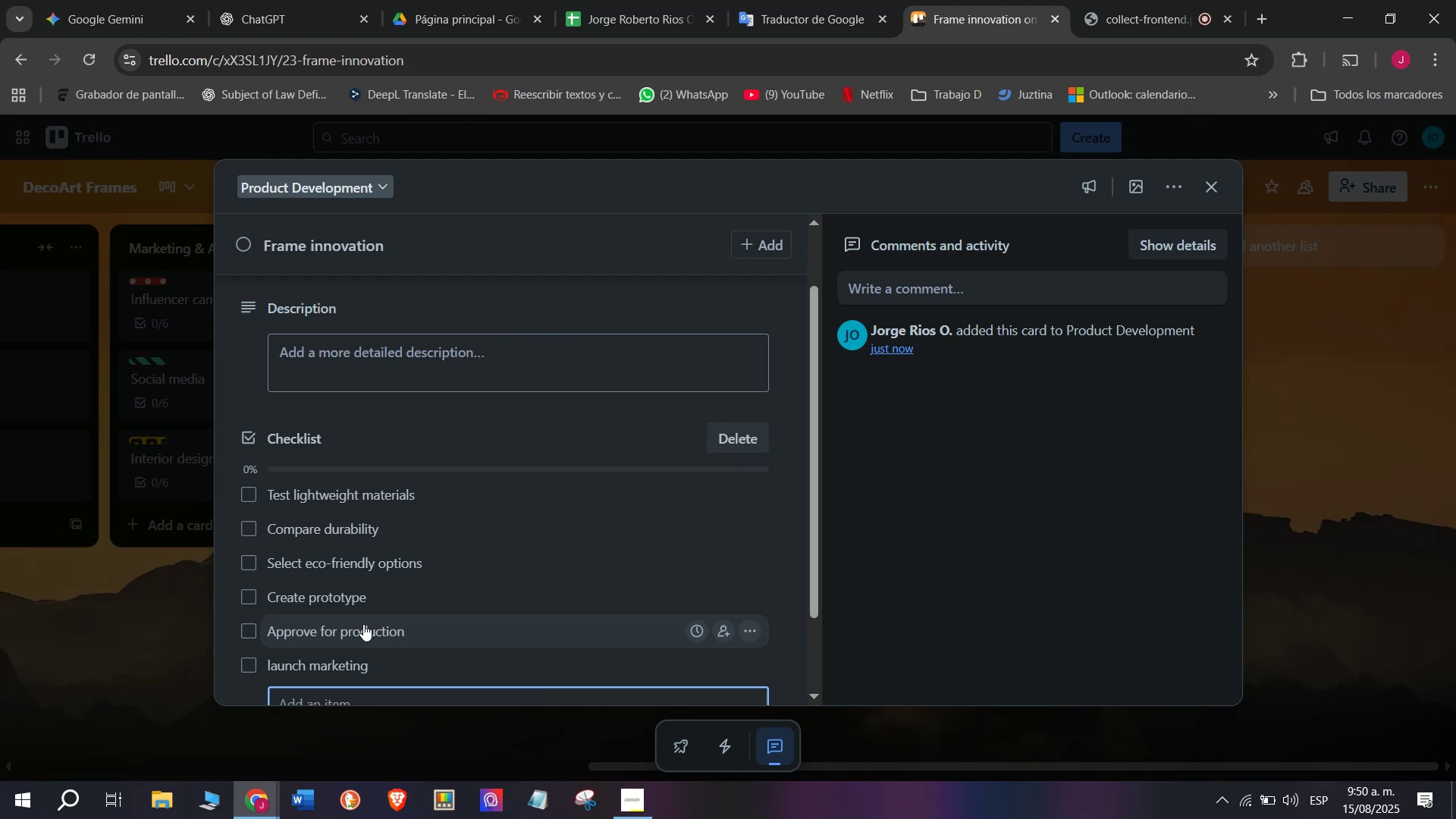 
wait(29.65)
 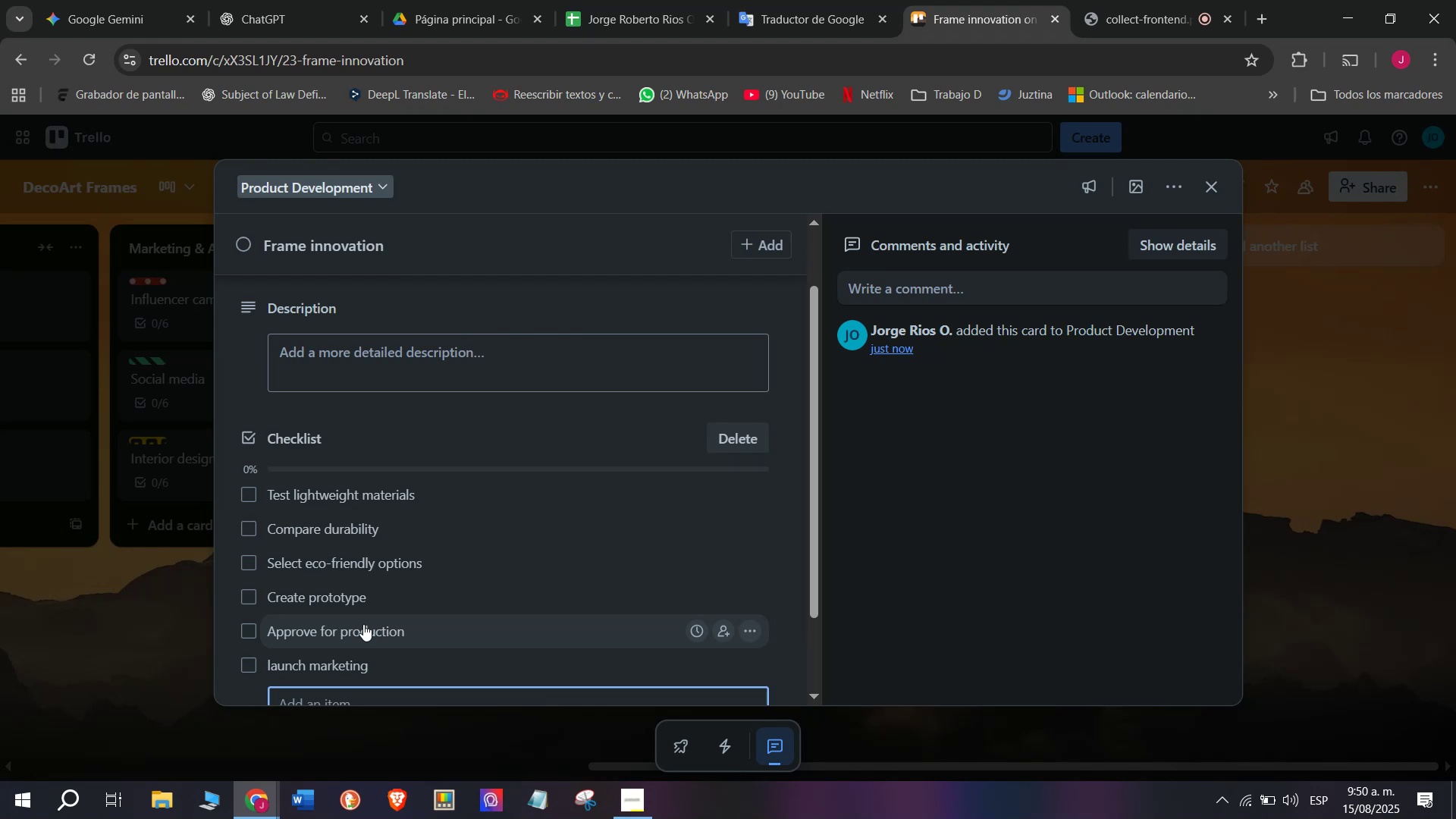 
scroll: coordinate [299, 616], scroll_direction: down, amount: 3.0
 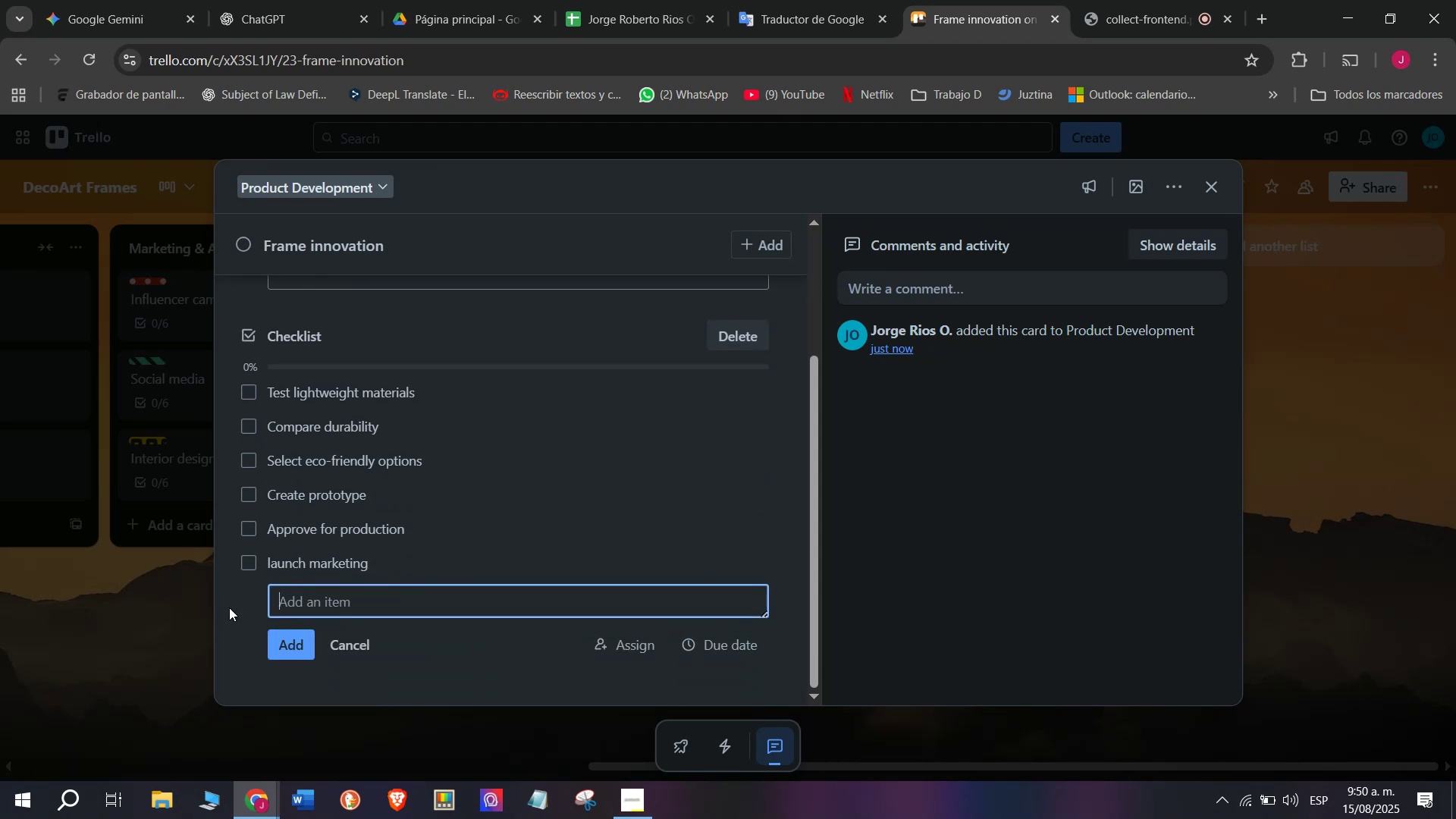 
scroll: coordinate [325, 415], scroll_direction: up, amount: 7.0
 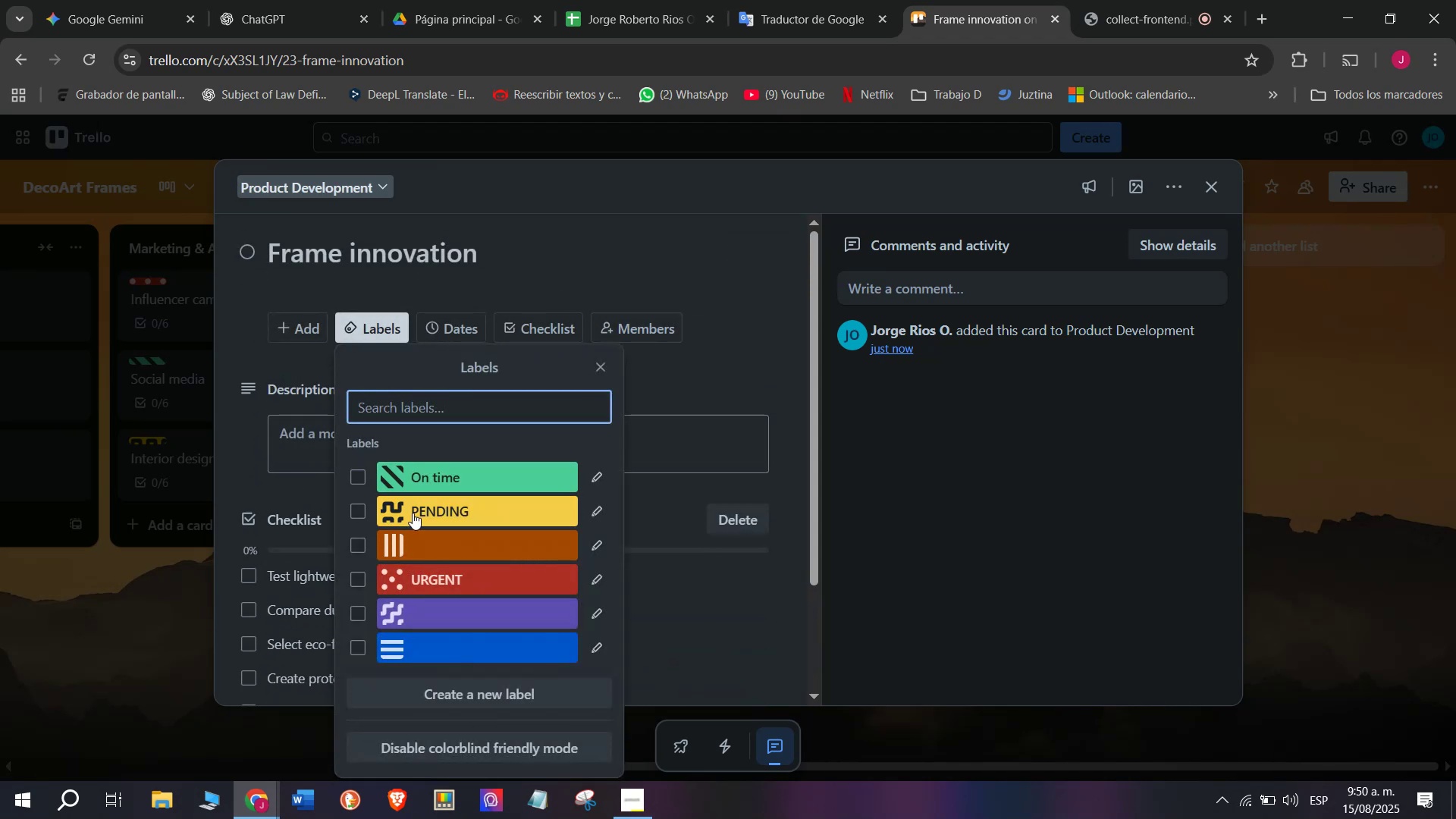 
double_click([177, 612])
 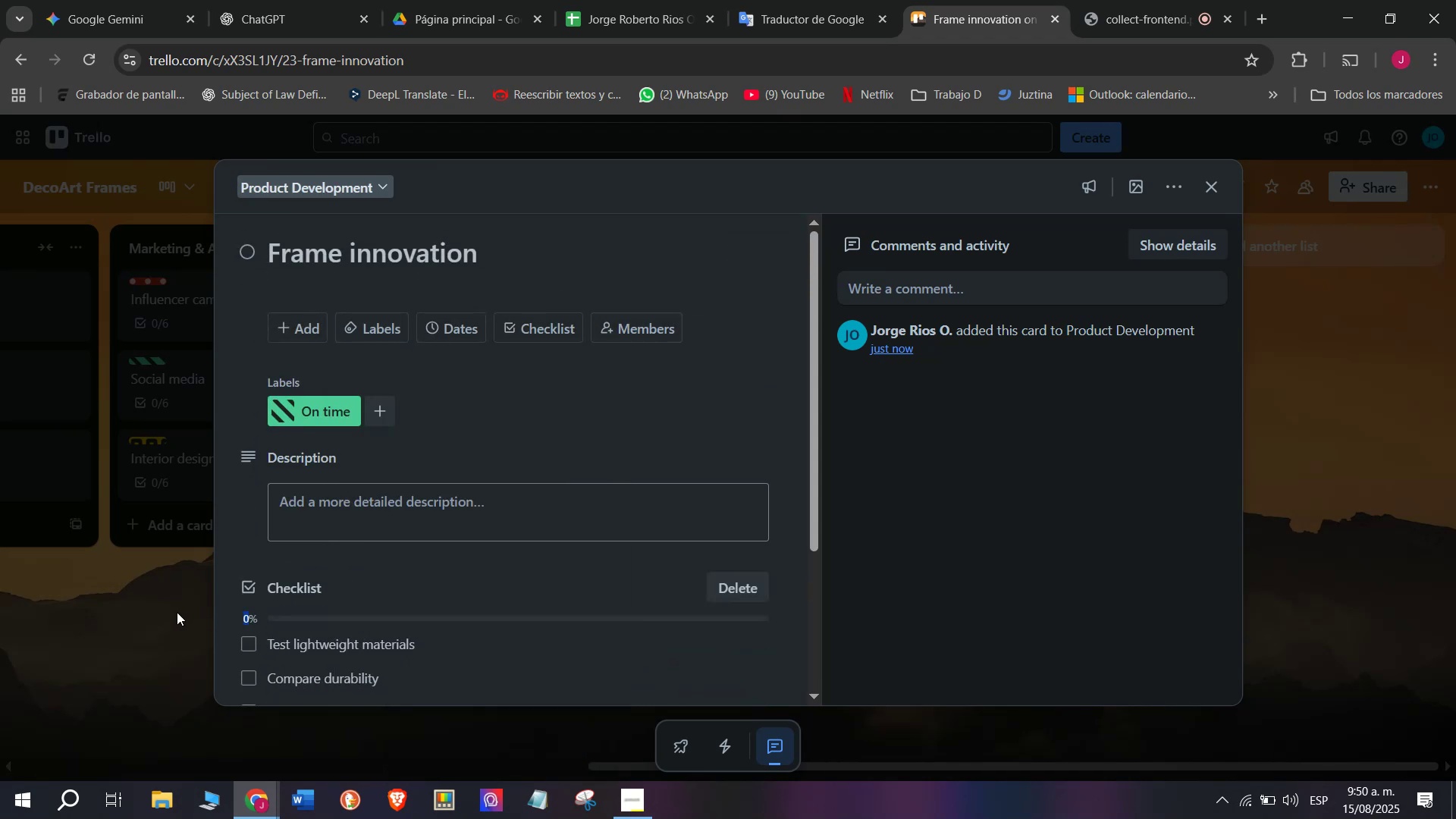 
triple_click([177, 612])
 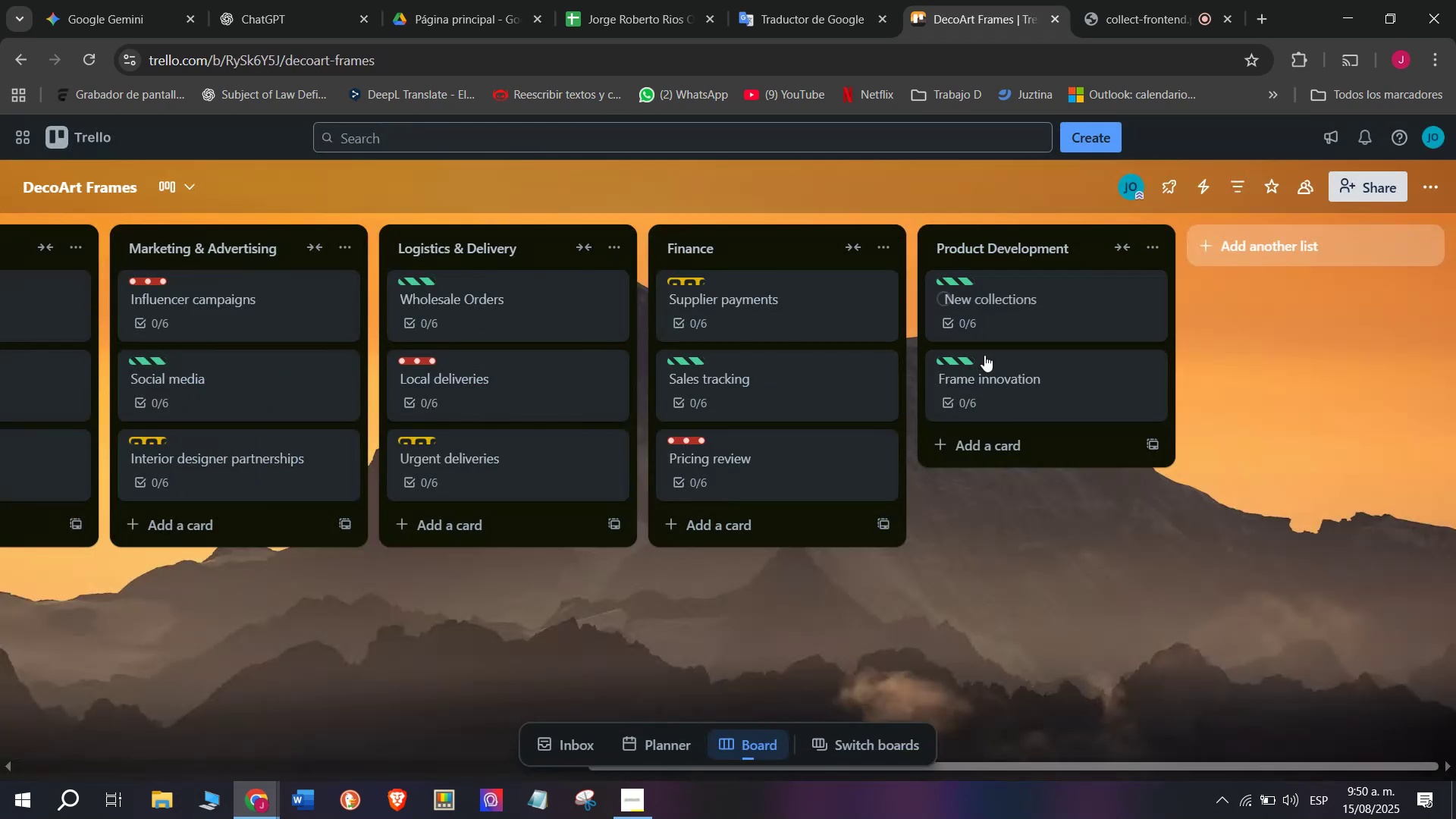 
left_click([995, 391])
 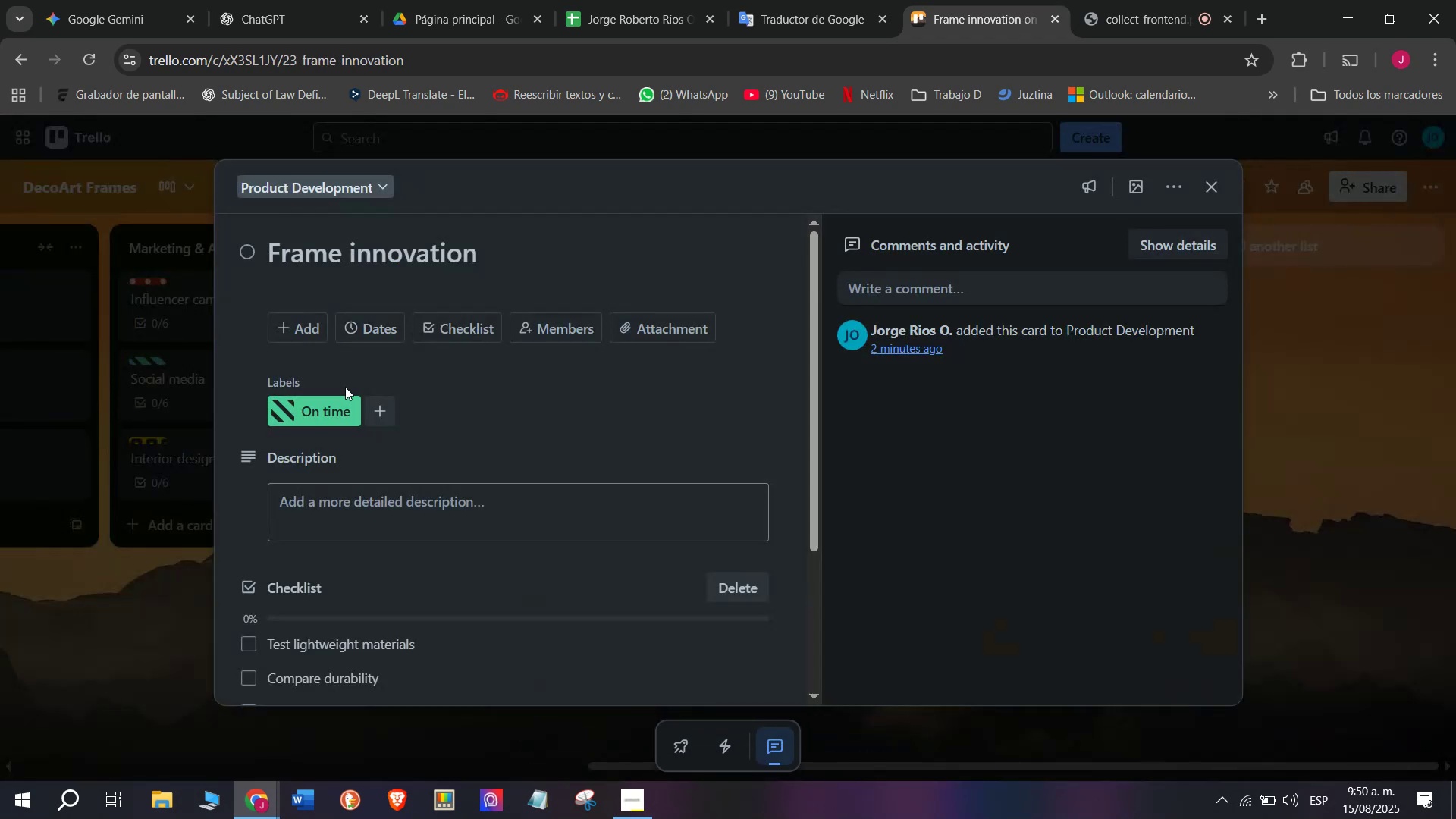 
left_click([345, 406])
 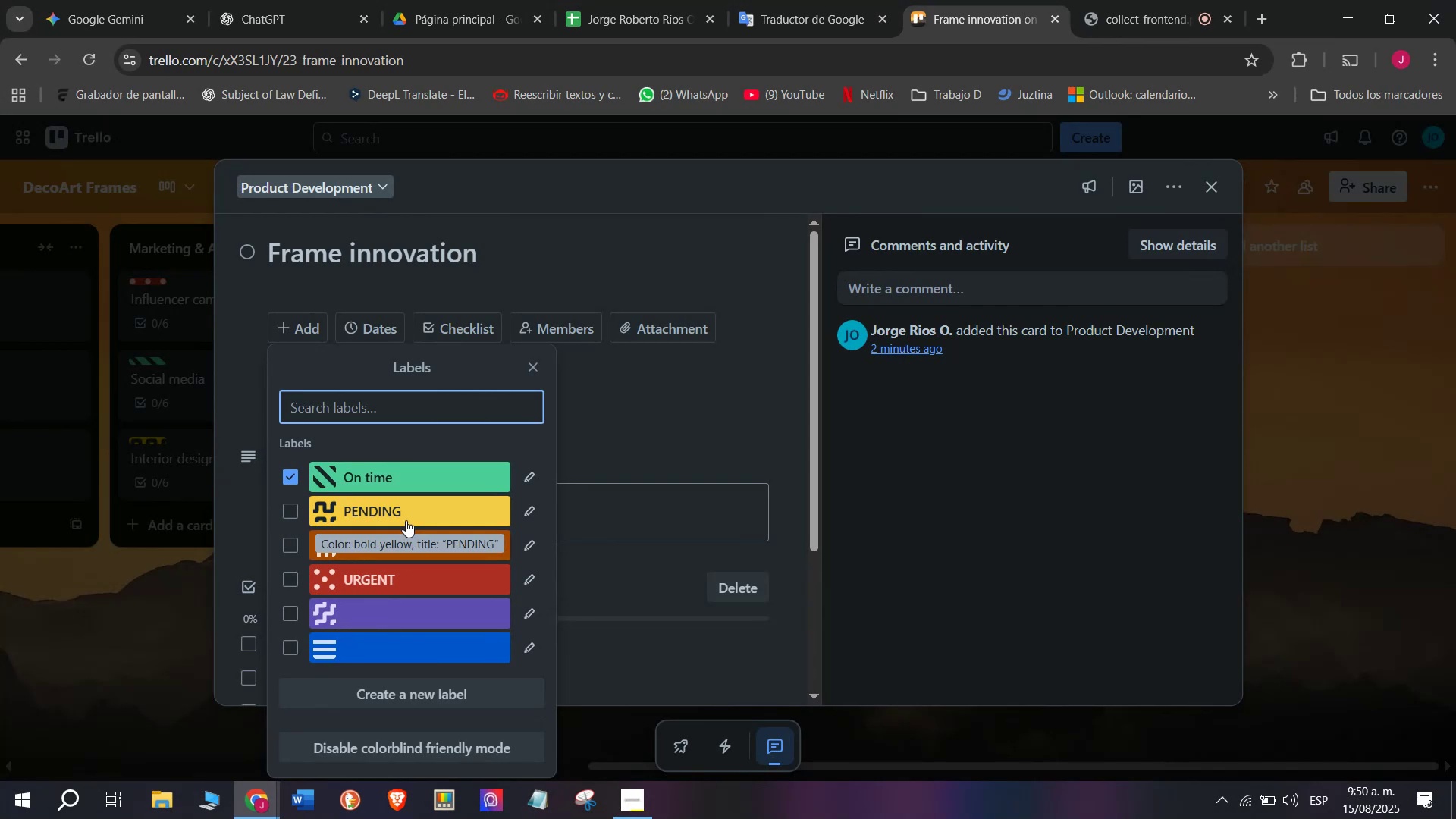 
left_click([406, 514])
 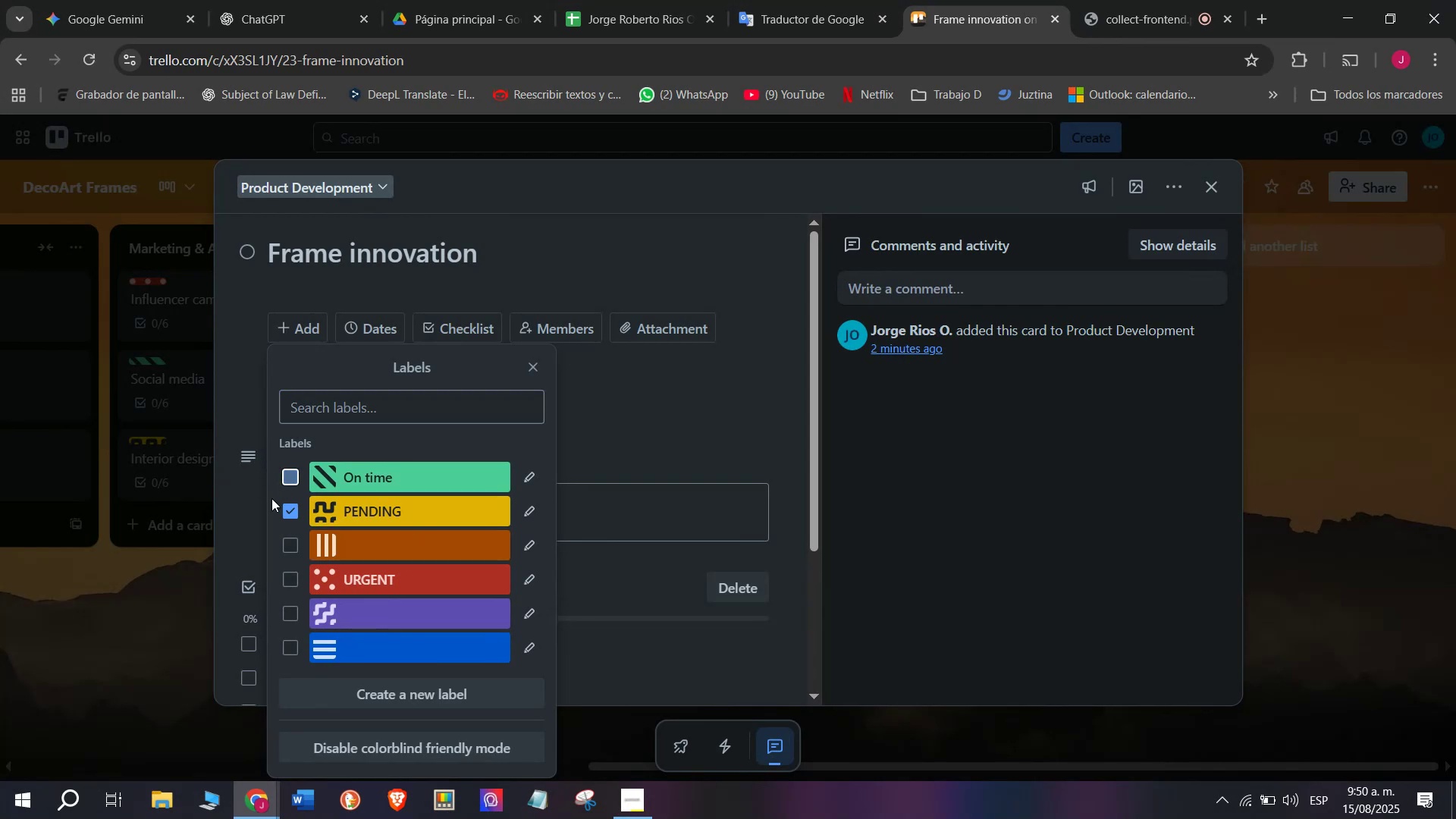 
double_click([162, 607])
 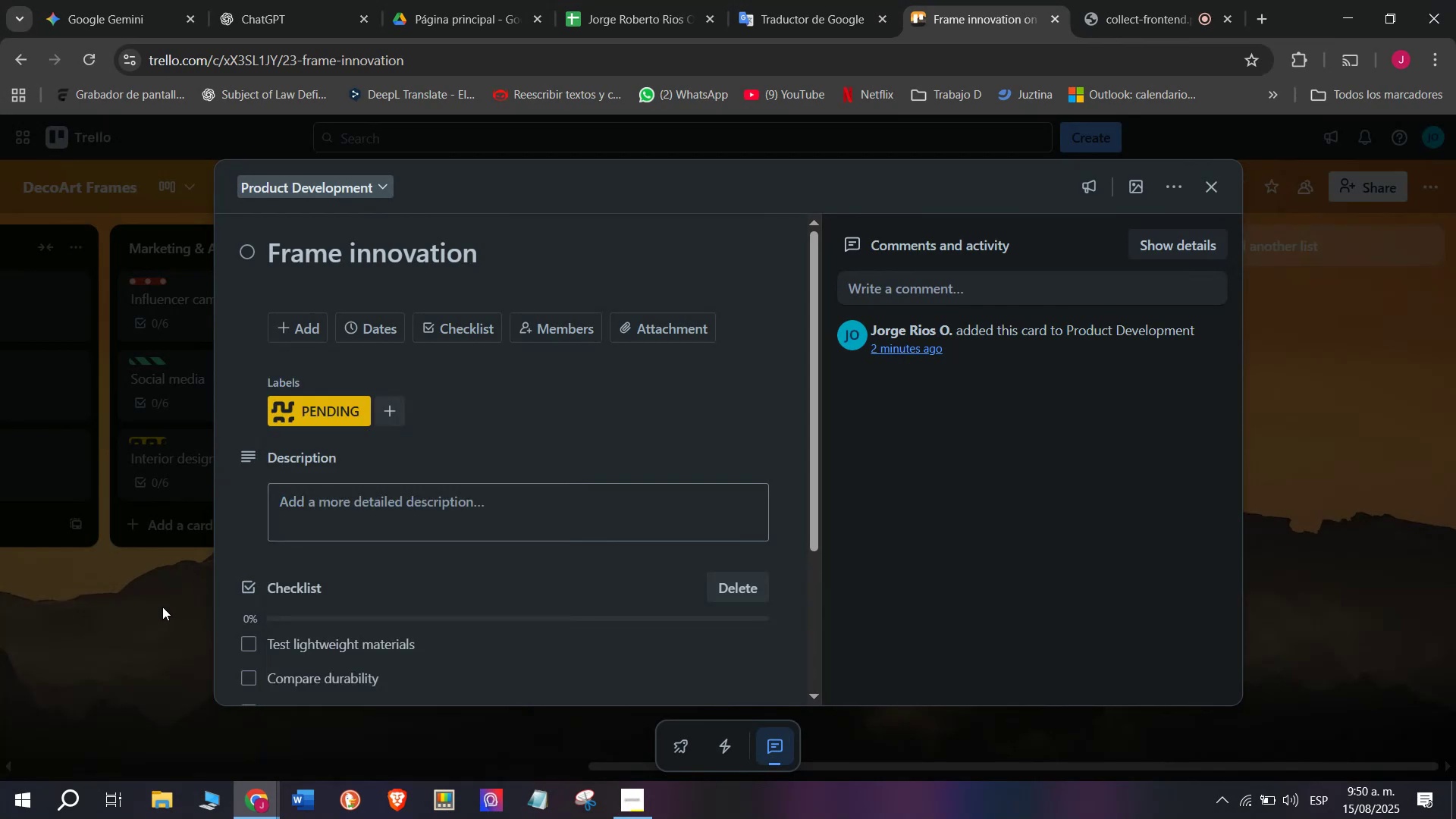 
triple_click([162, 607])
 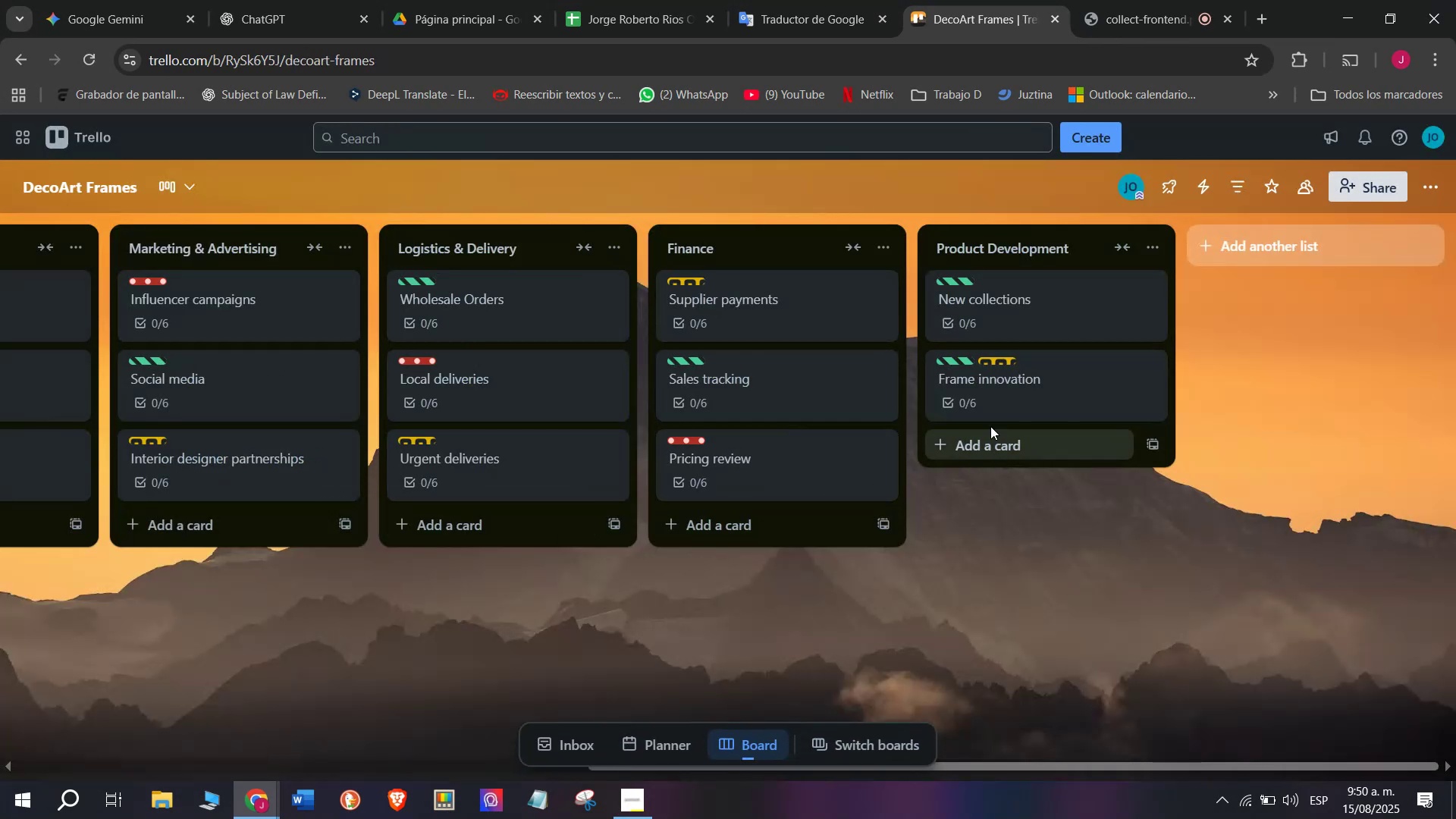 
left_click([943, 363])
 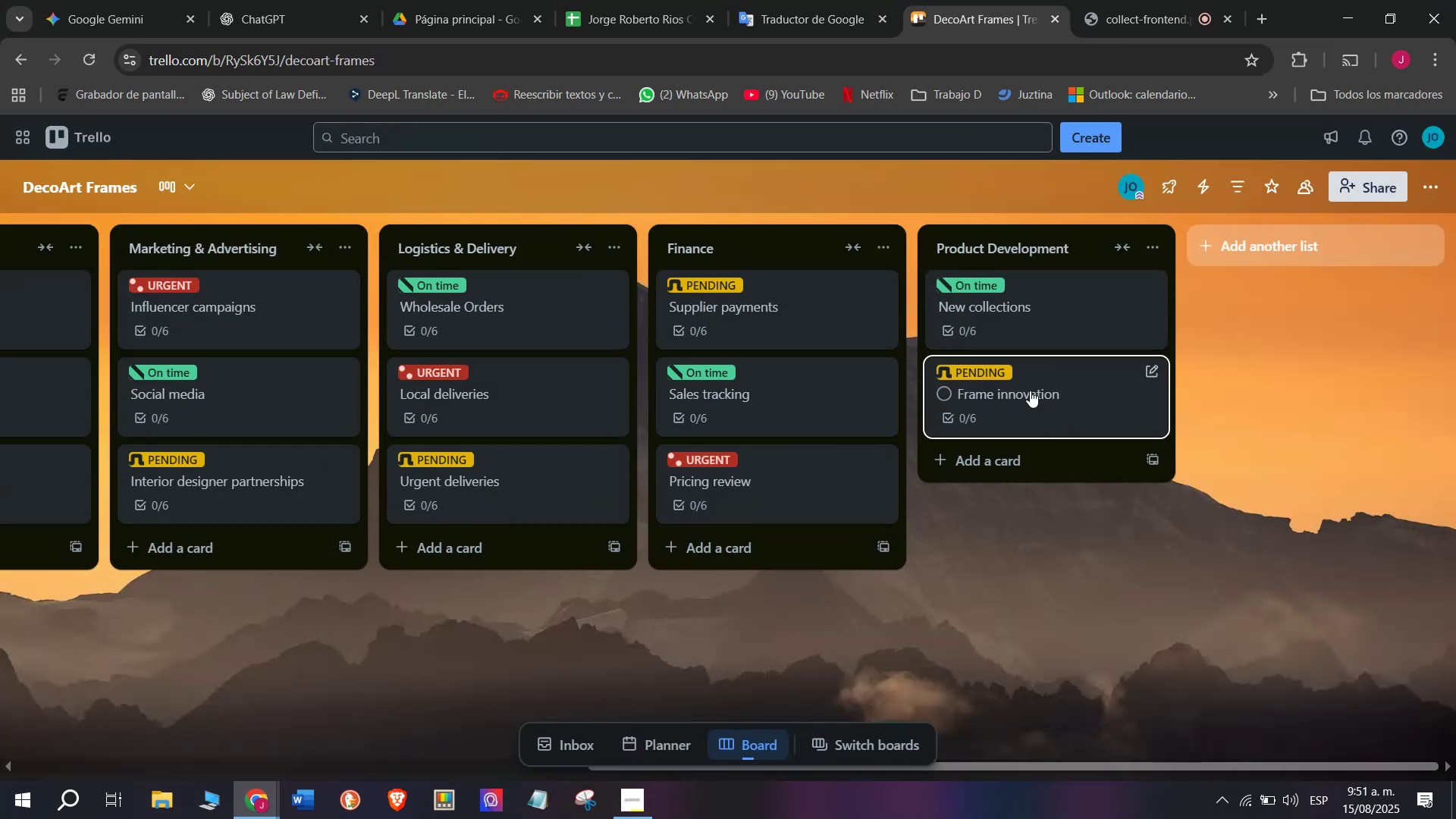 
left_click([984, 369])
 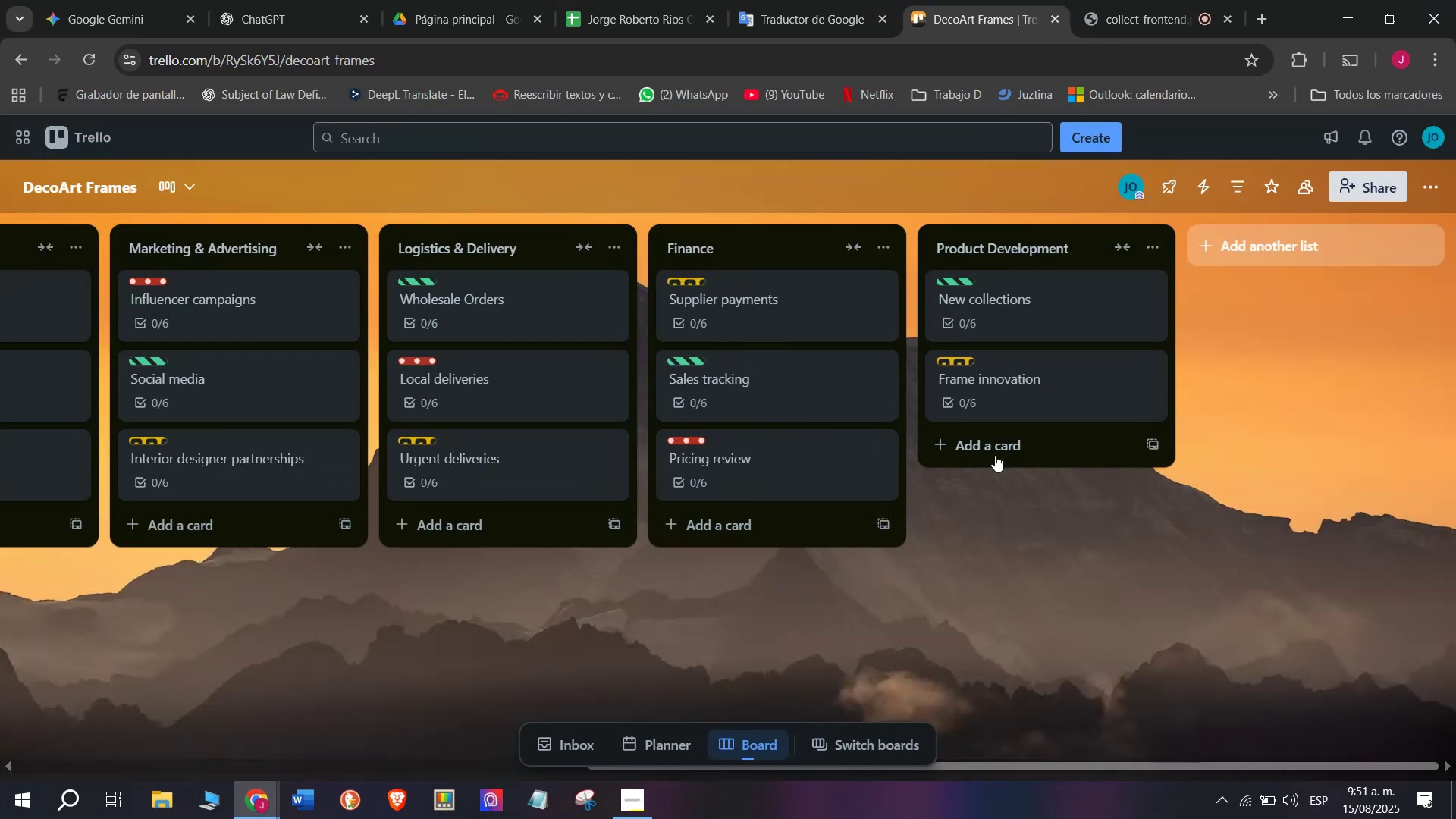 
left_click([997, 445])
 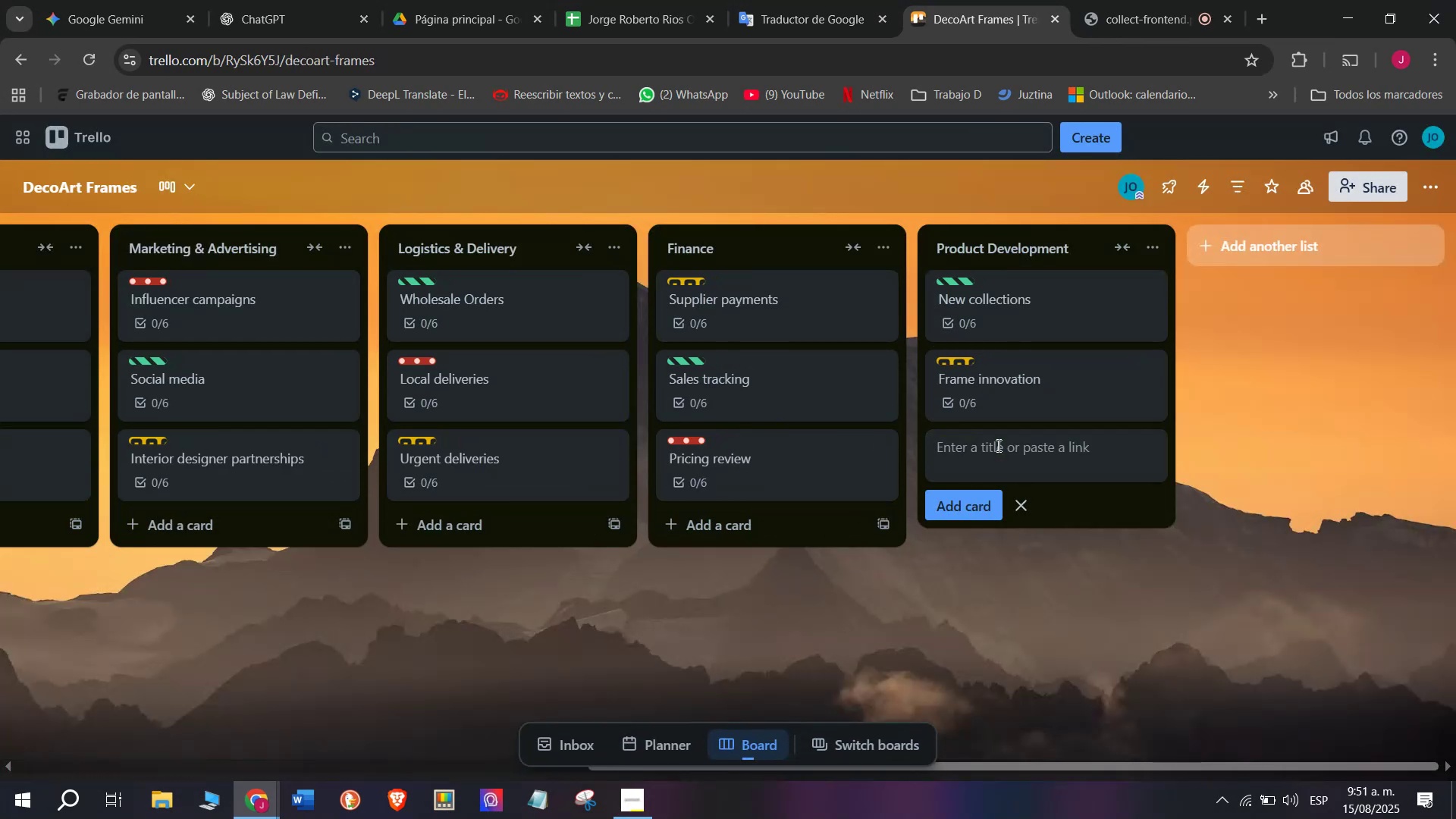 
type(Artisd)
key(Backspace)
type(t colle)
key(Backspace)
type(aboations)
 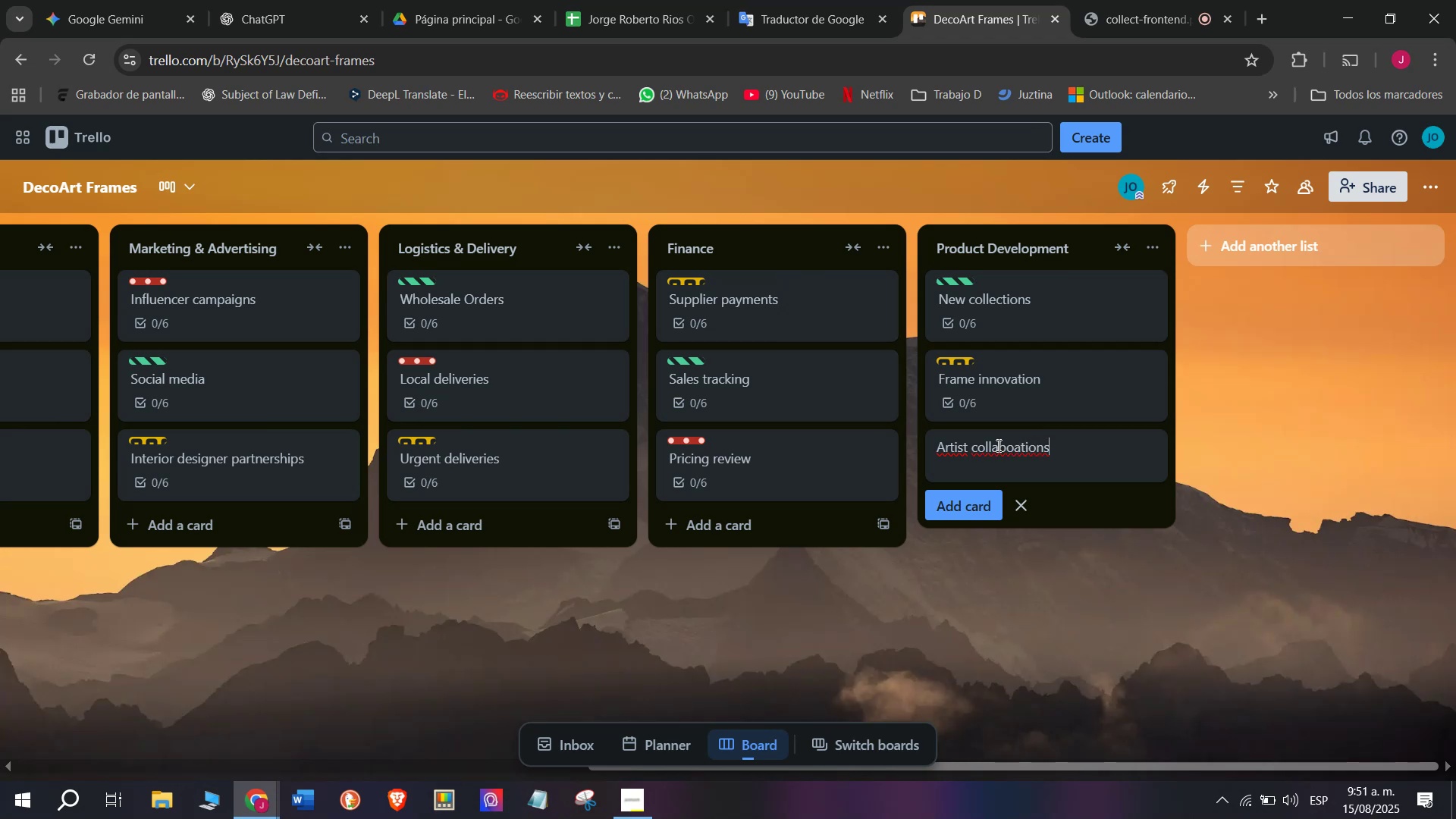 
key(Enter)
 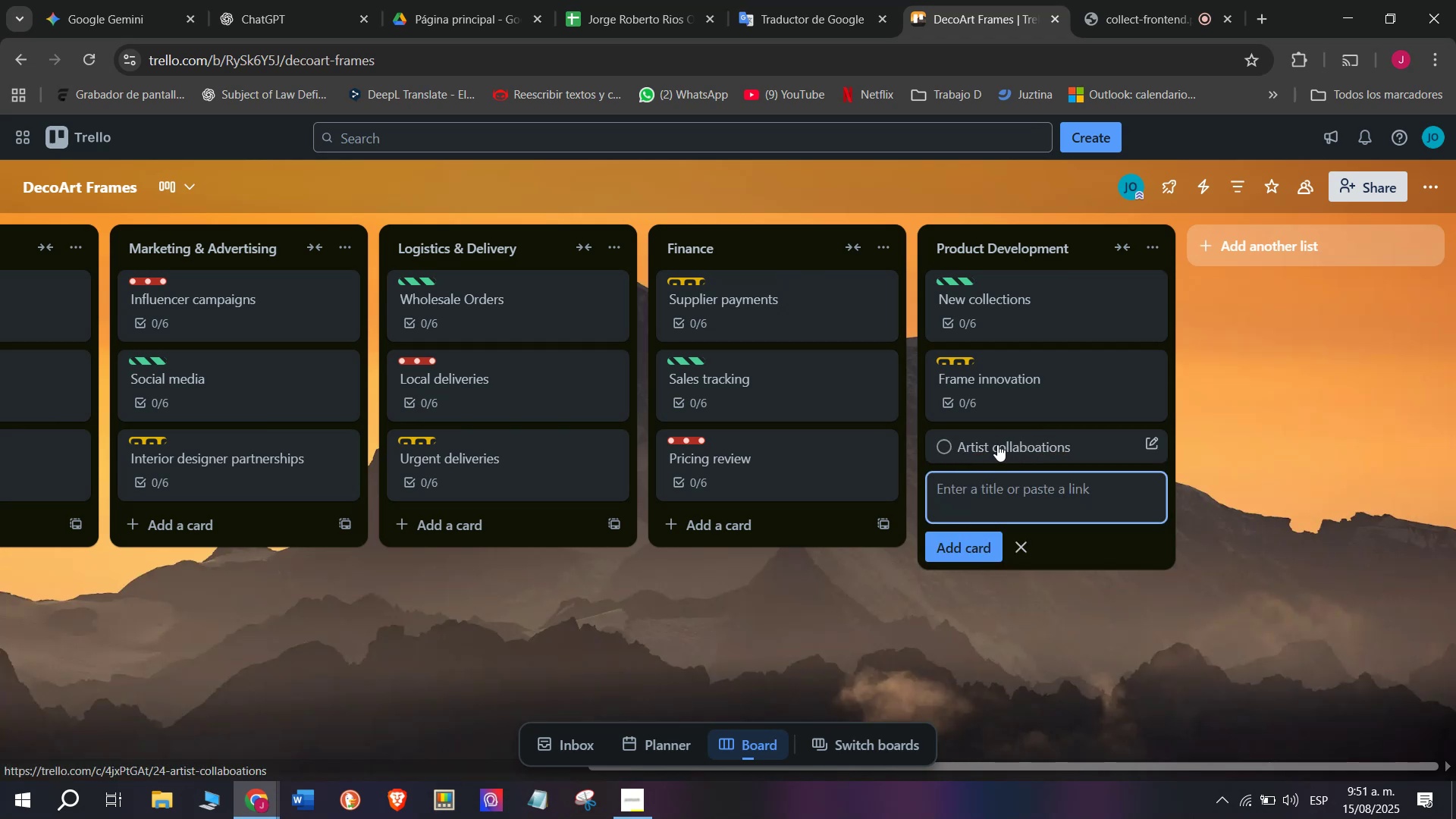 
left_click([997, 444])
 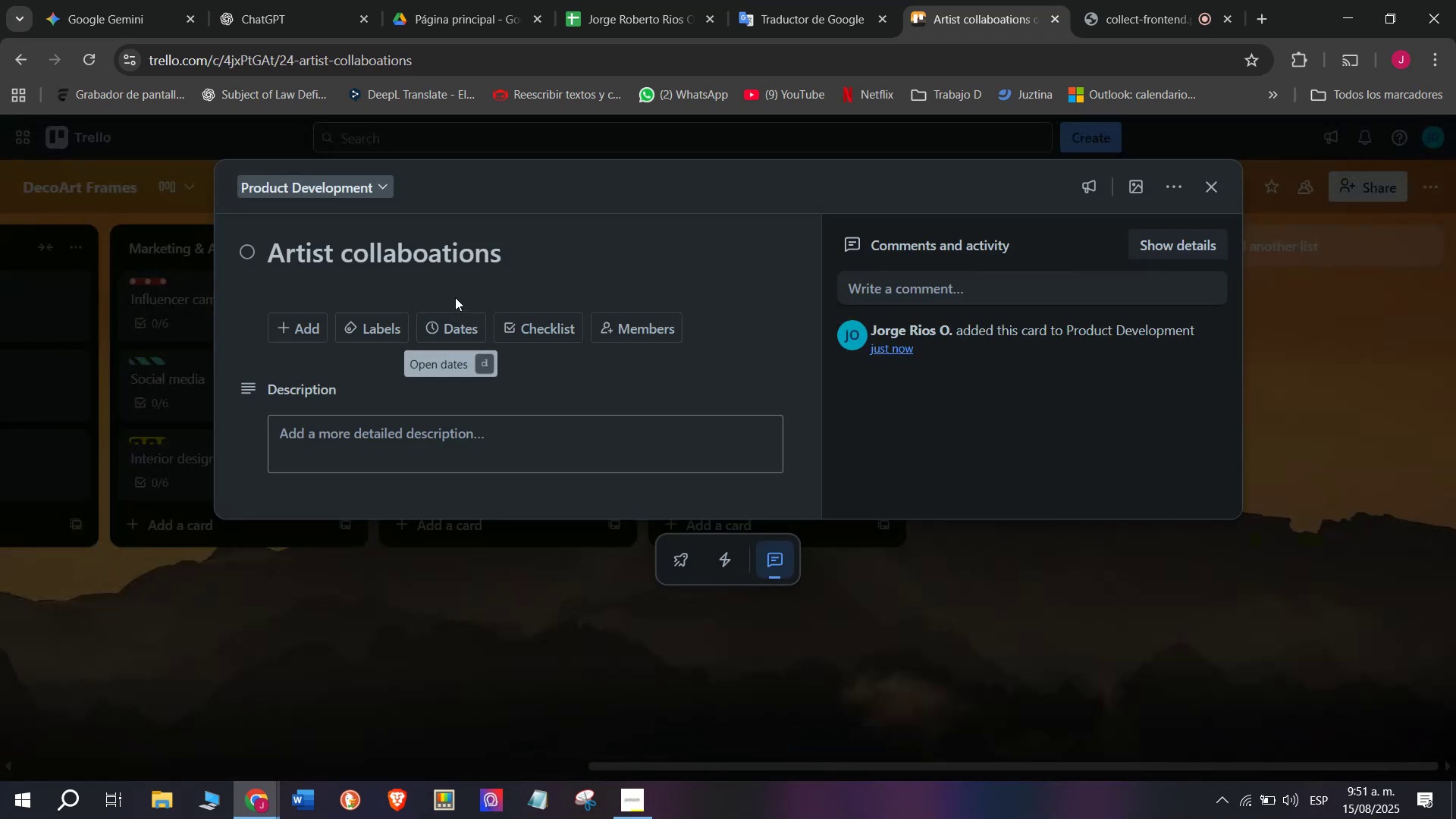 
left_click([429, 261])
 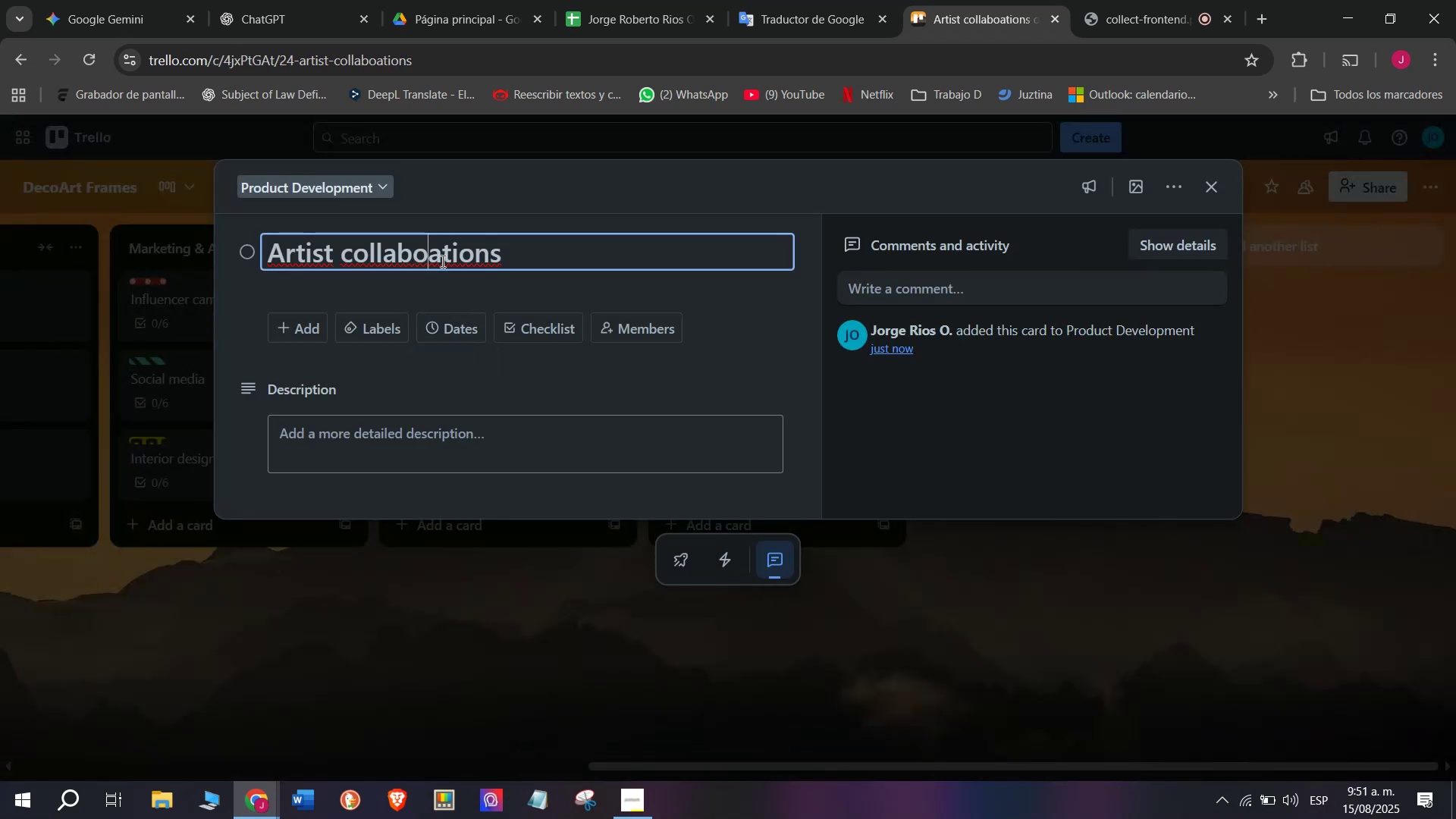 
key(R)
 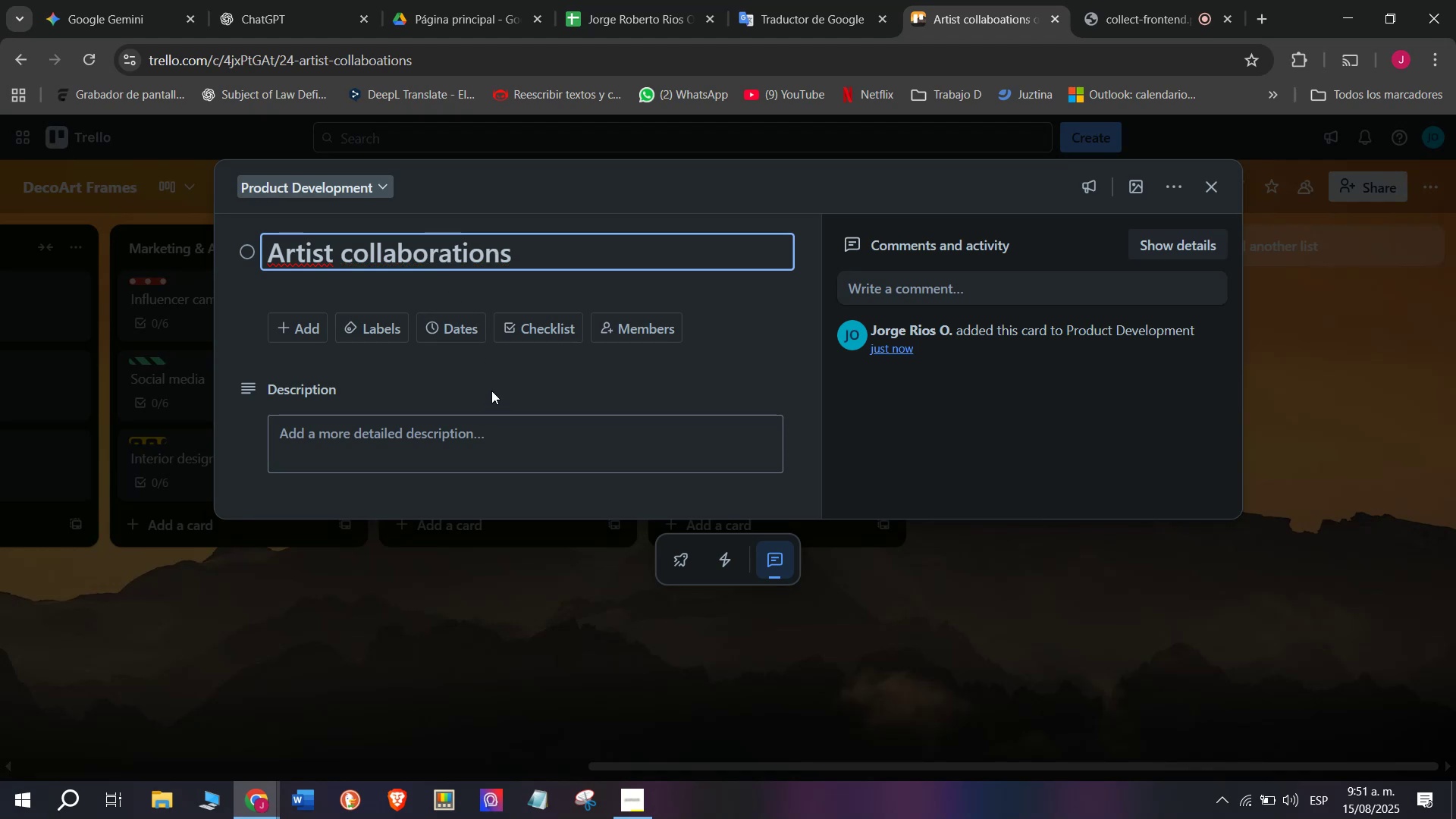 
left_click([494, 380])
 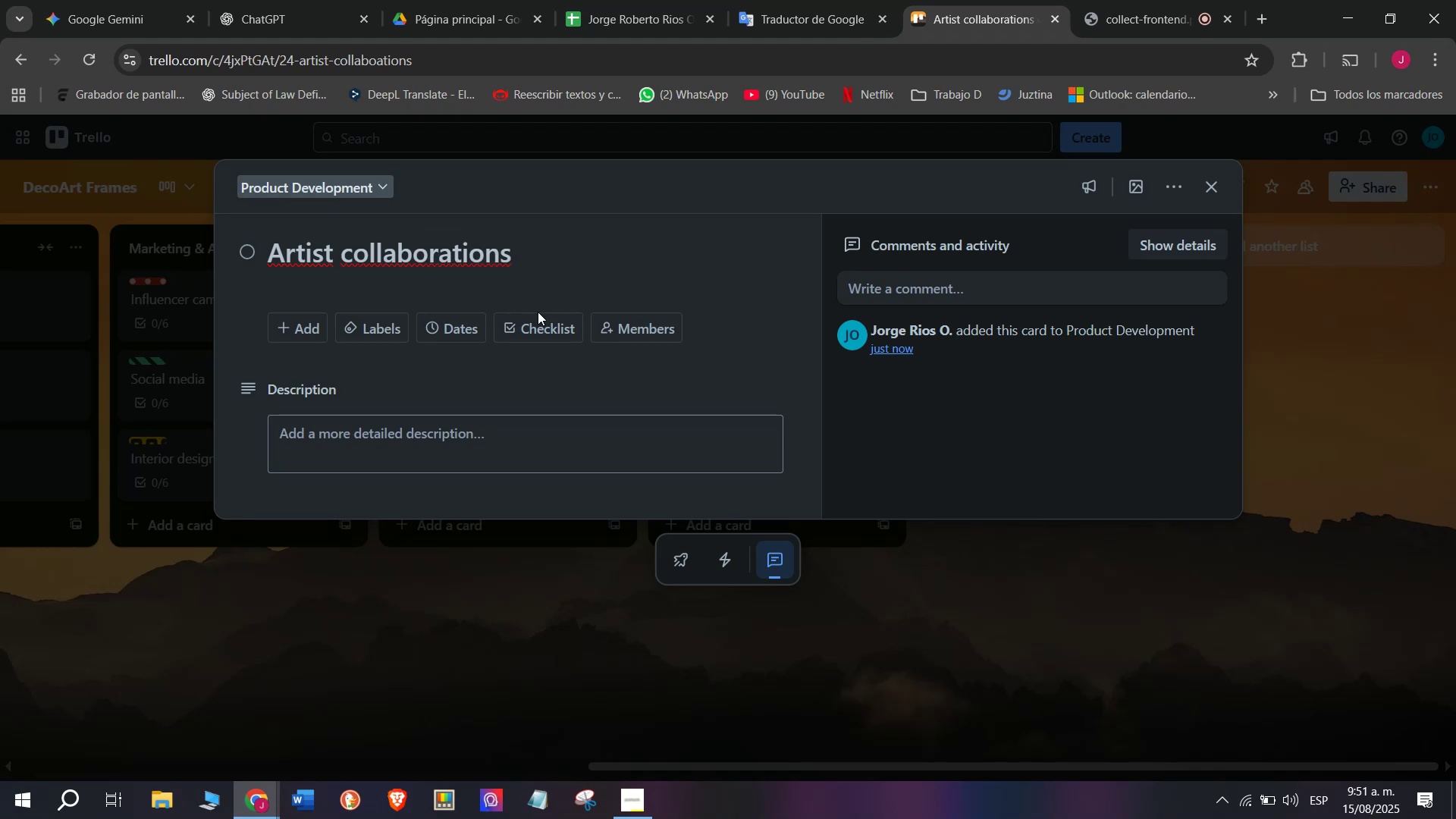 
double_click([542, 328])
 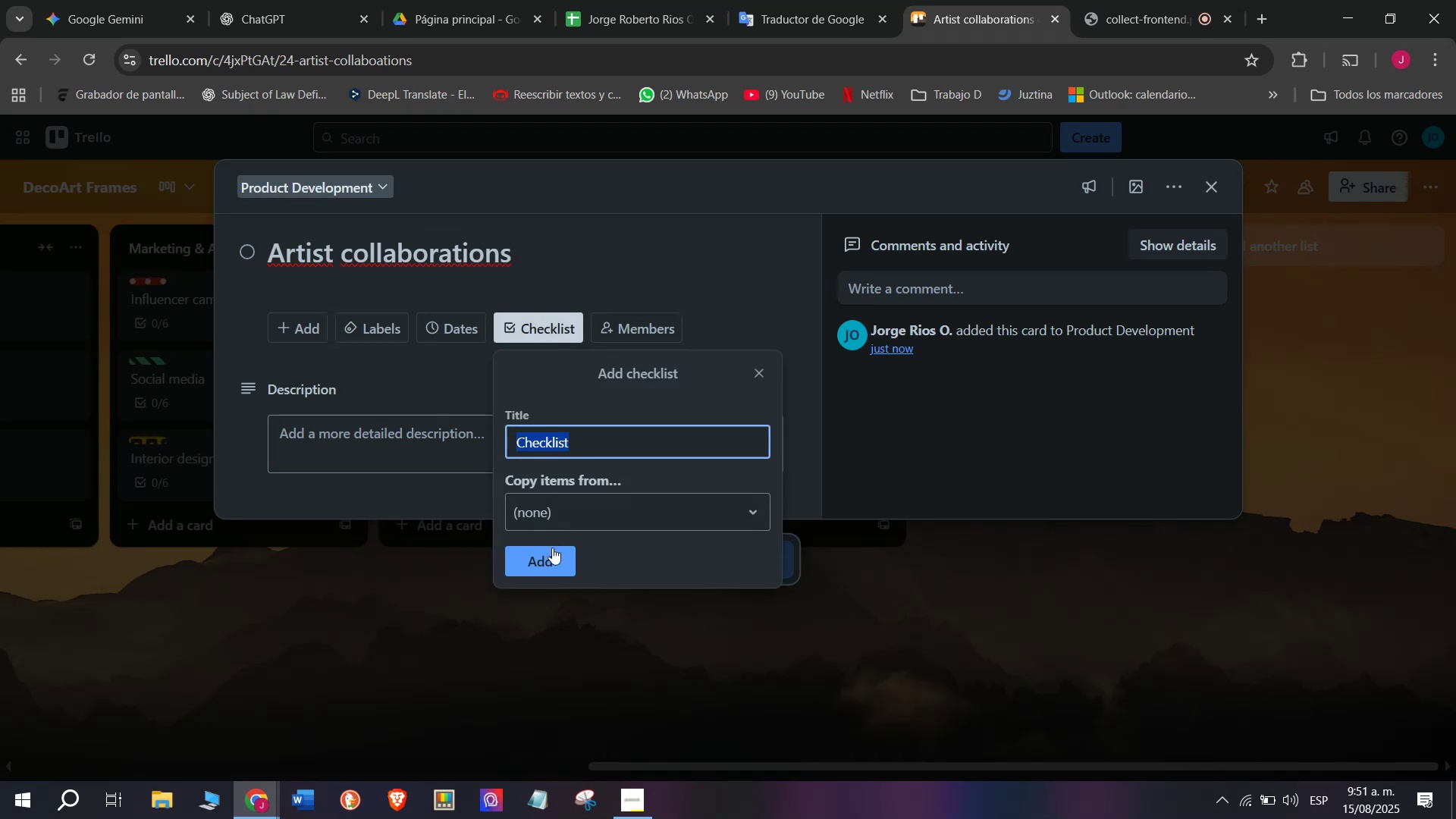 
left_click([550, 549])
 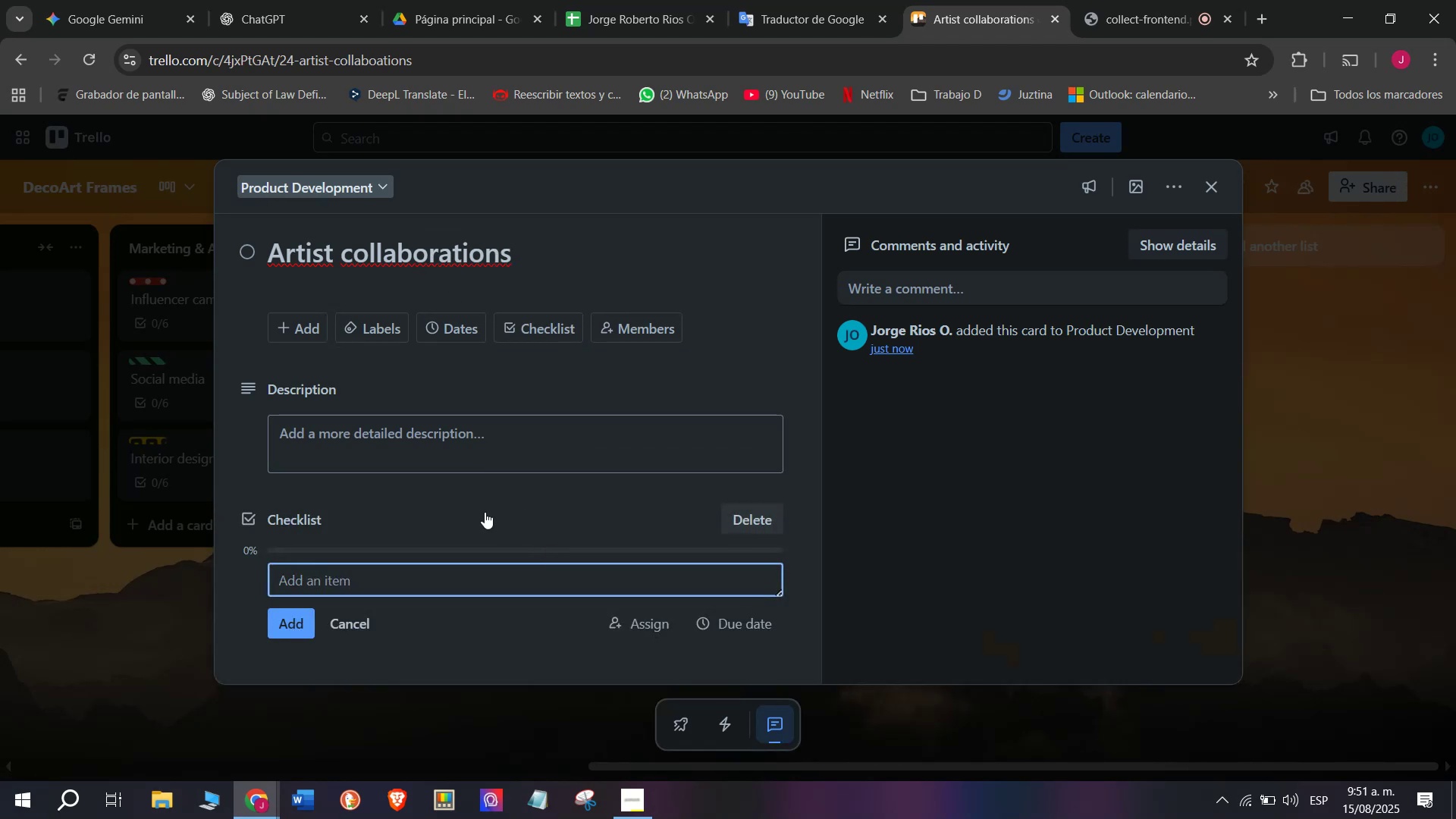 
type(Contact eme)
key(Backspace)
type(ergency)
key(Backspace)
key(Backspace)
key(Backspace)
key(Backspace)
type(ing artists)
 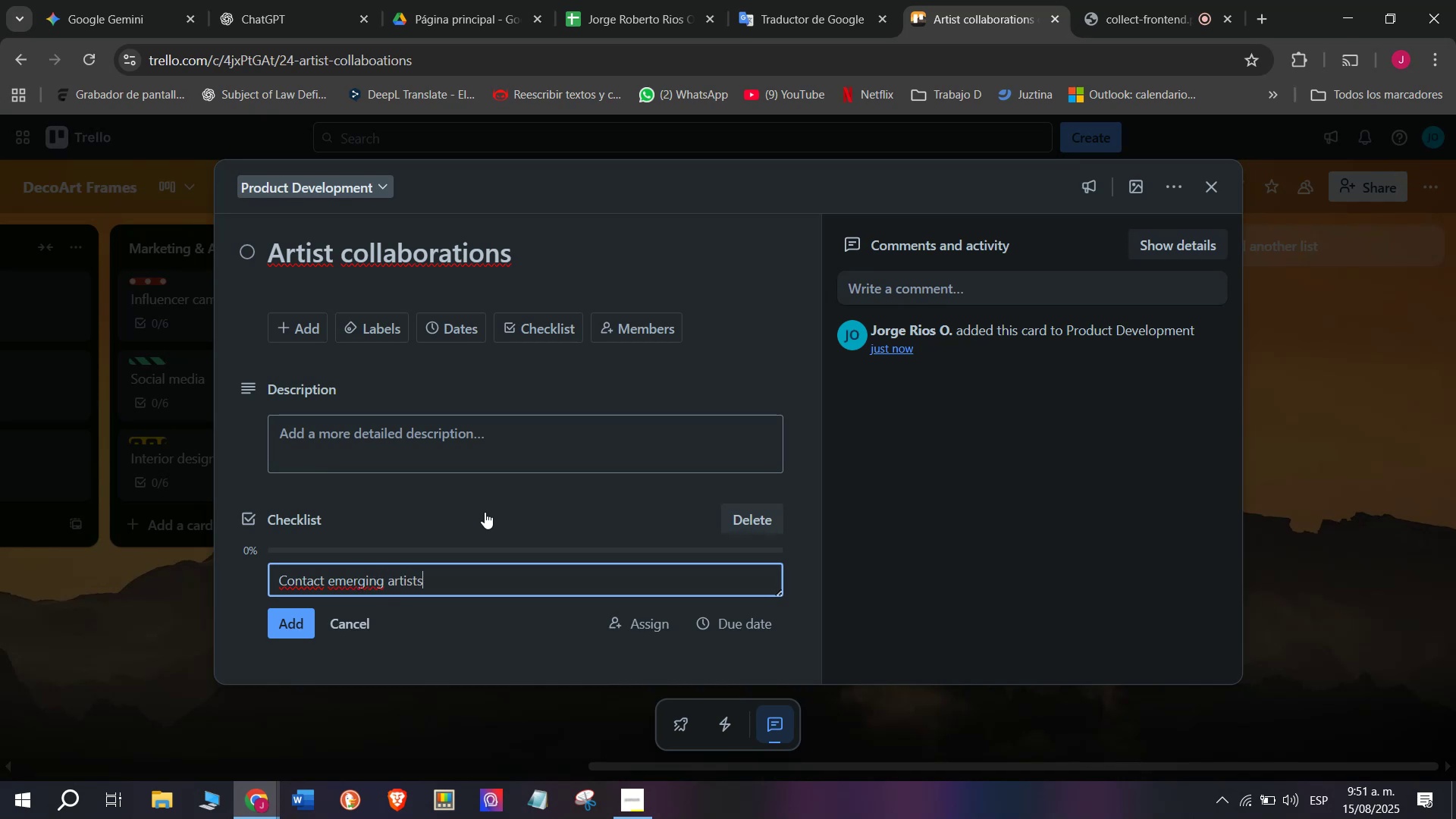 
key(Enter)
 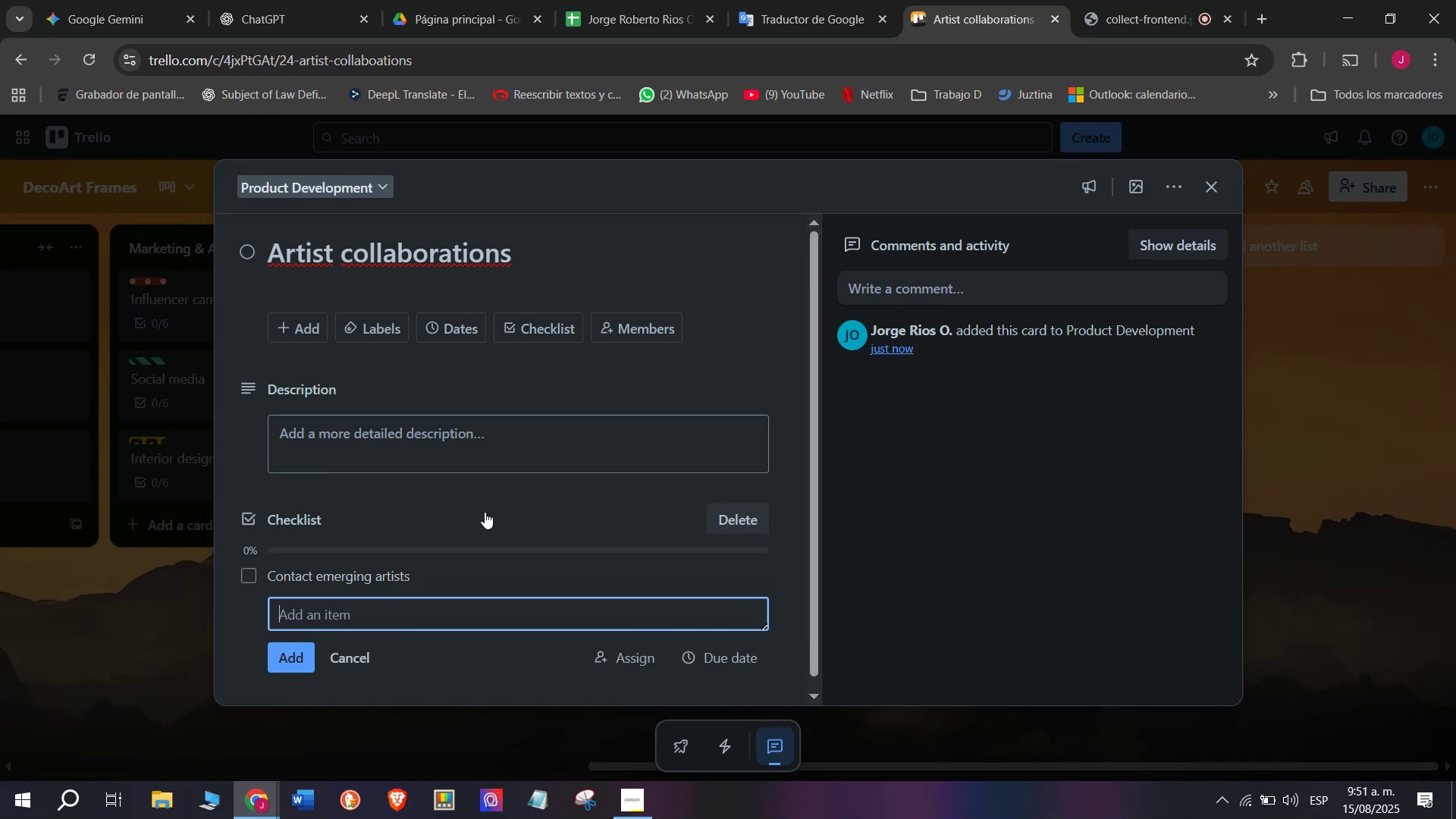 
type(Select exclusive pieces)
 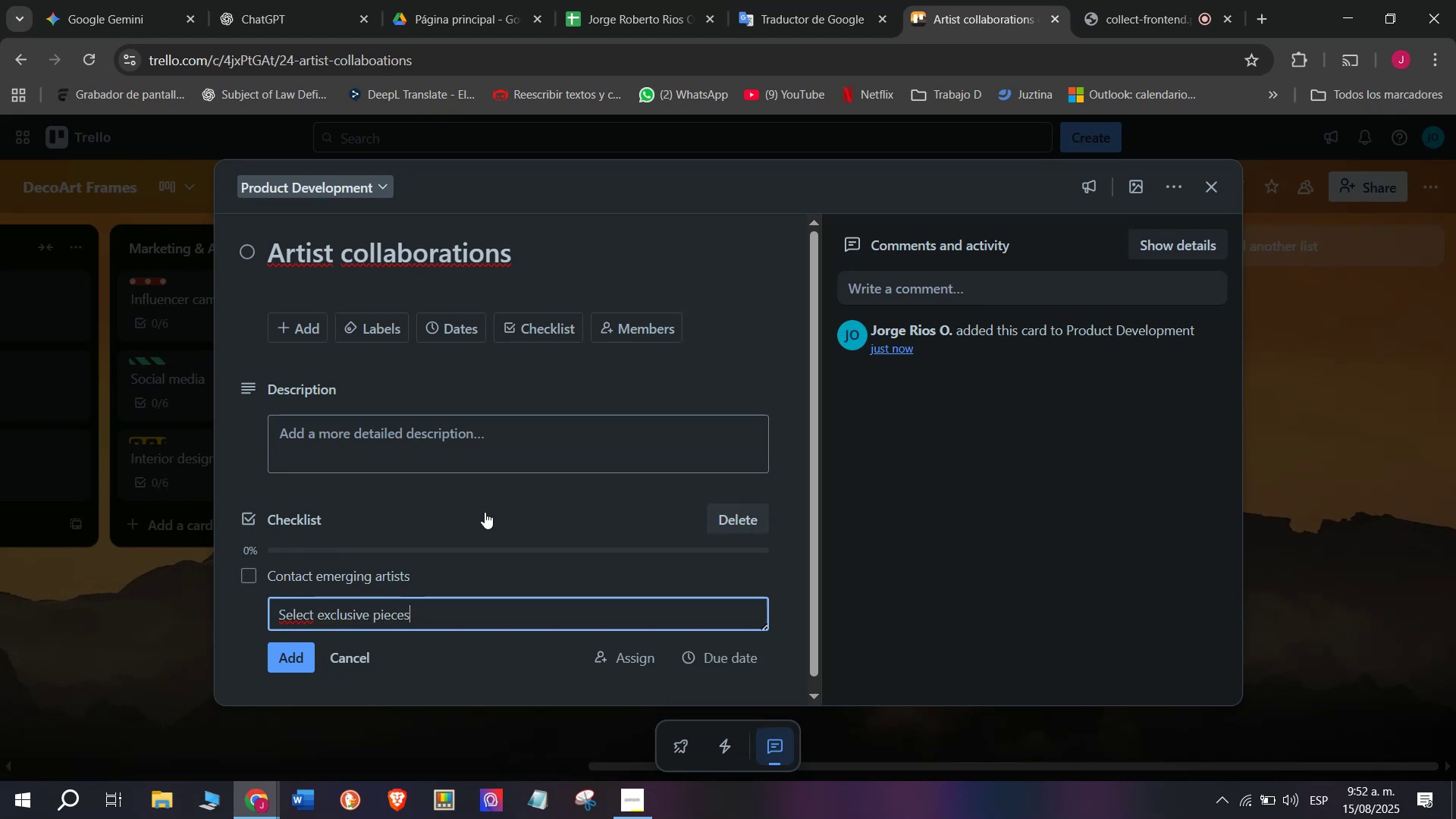 
key(Enter)
 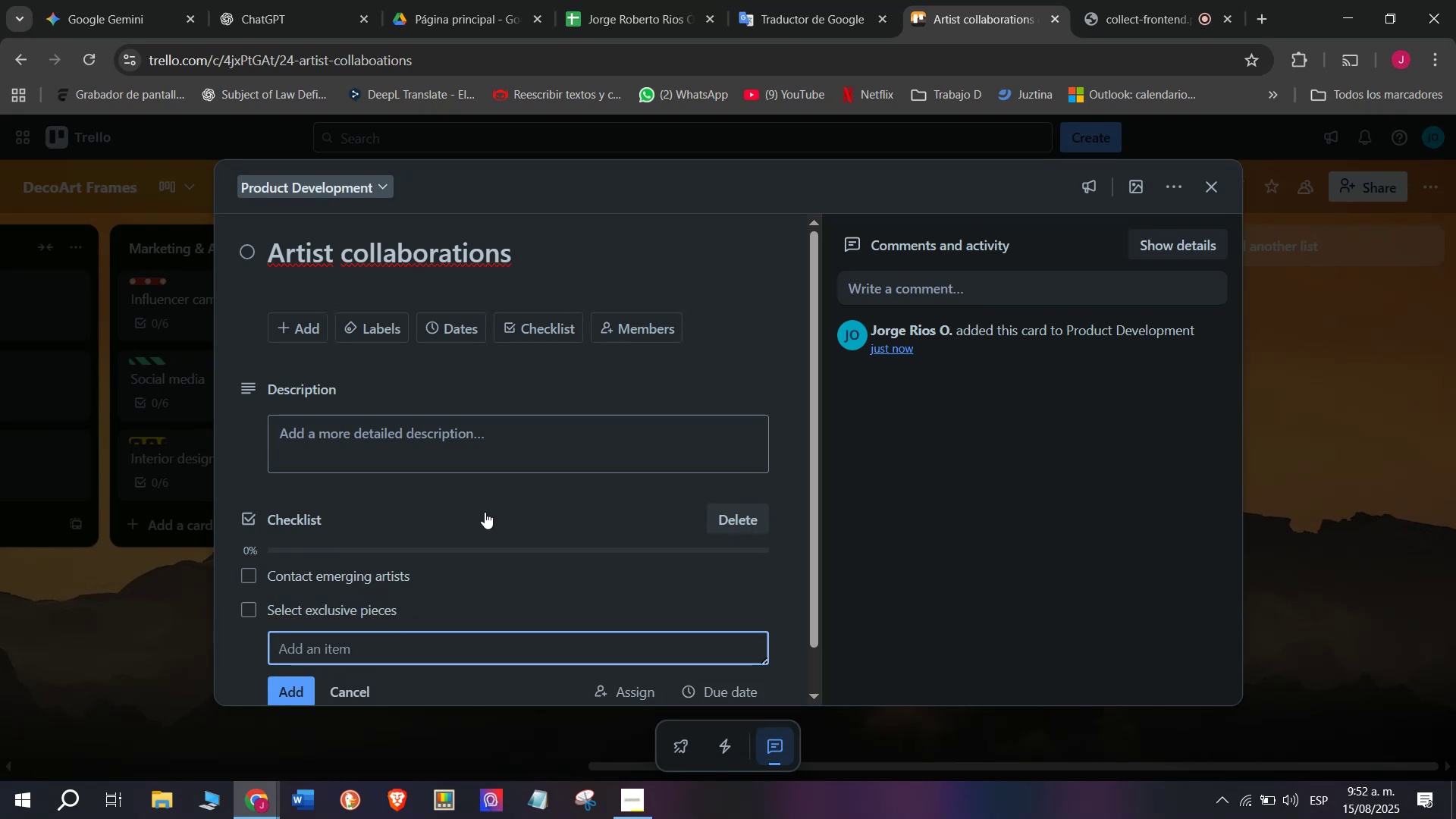 
type(Sign contracs)
 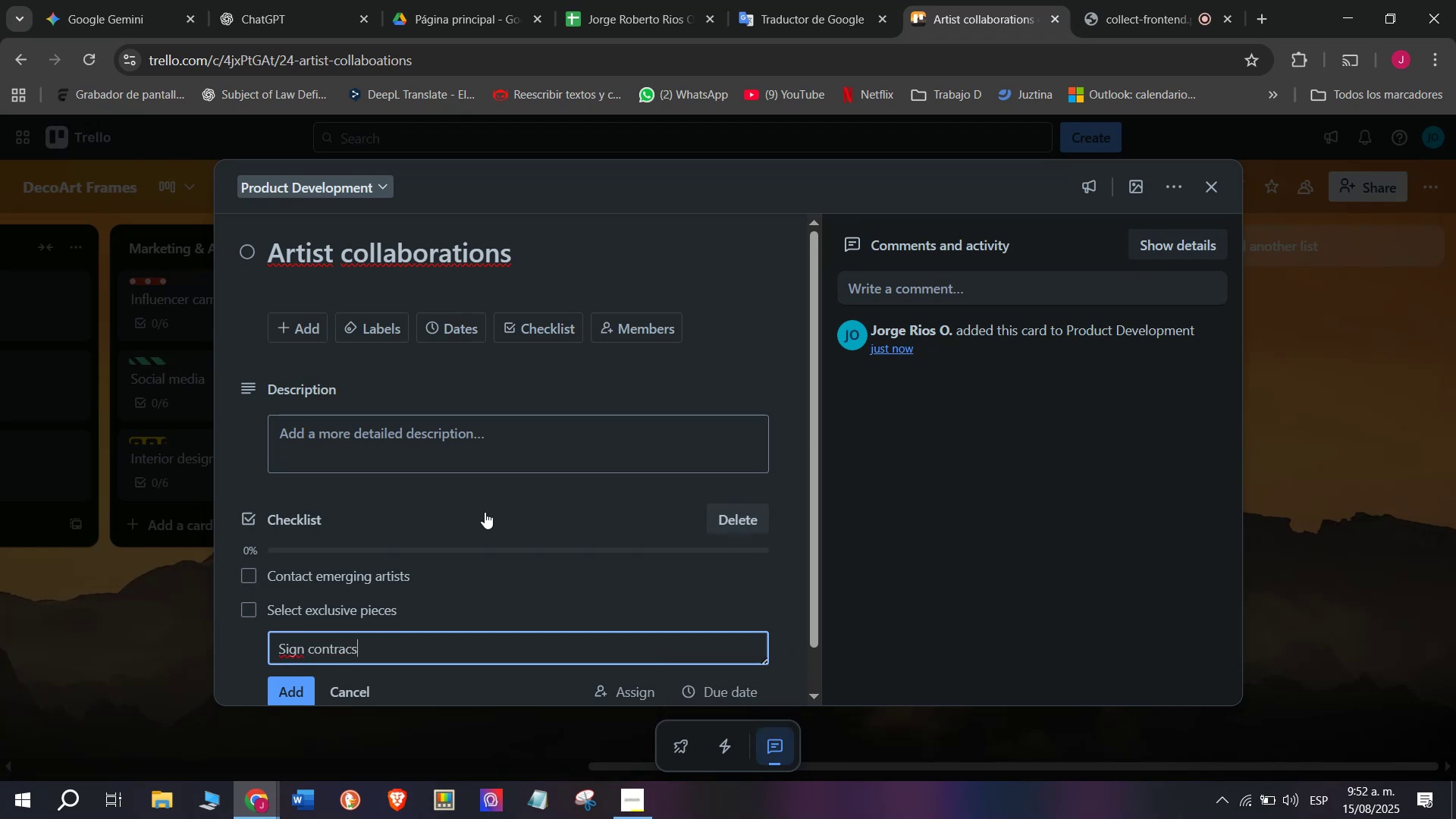 
key(Enter)
 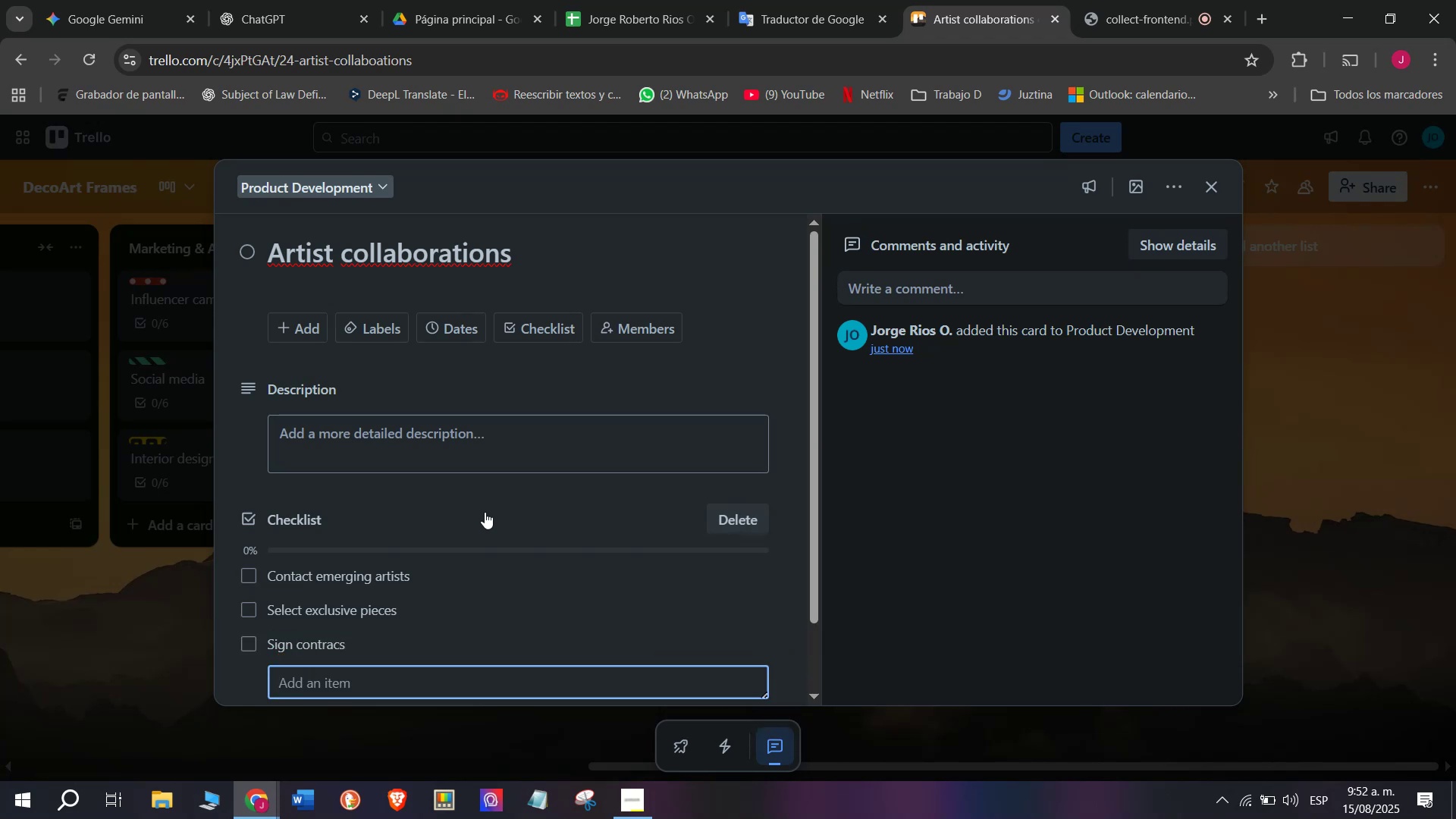 
type(Organize exhibition)
 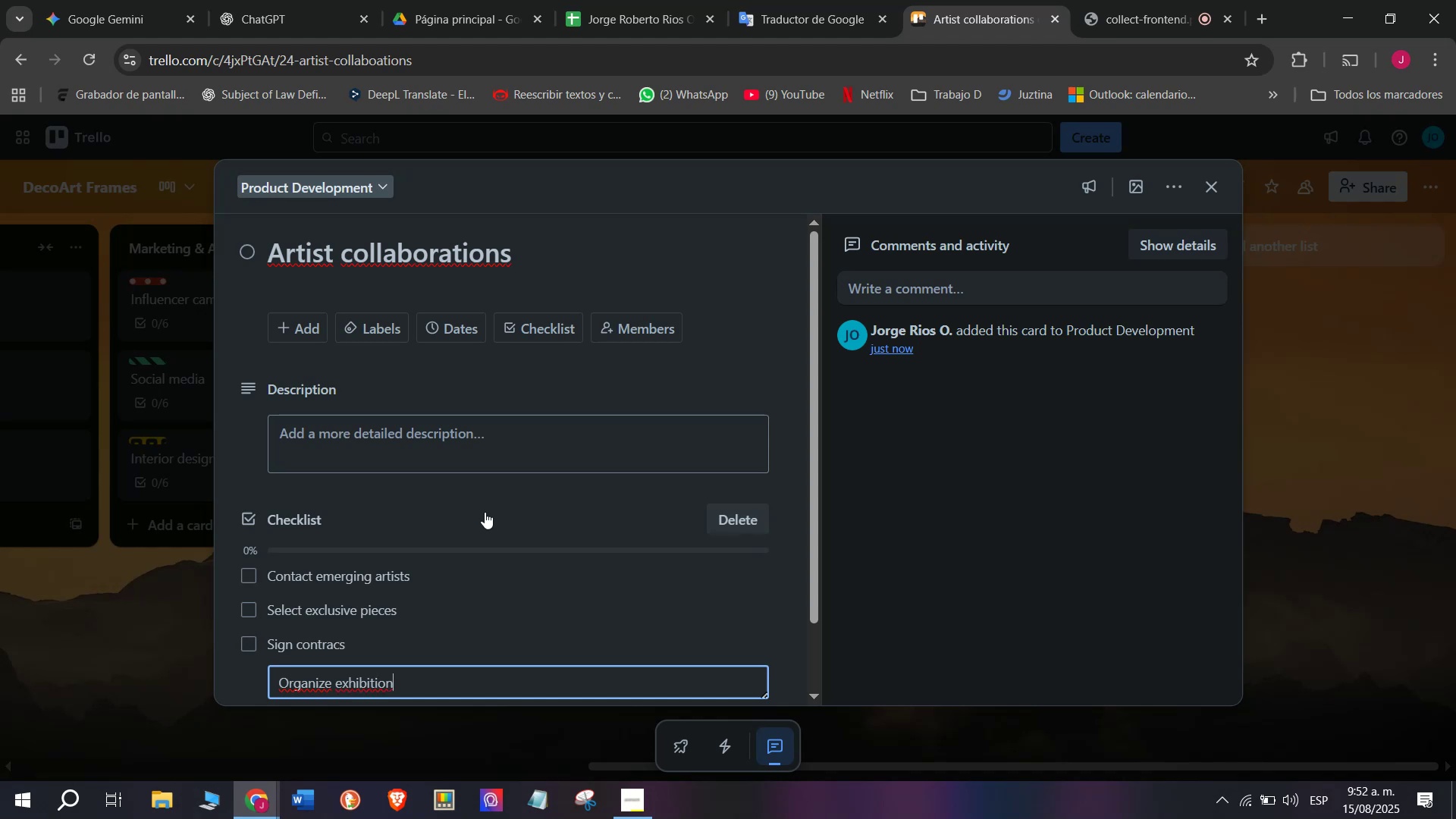 
key(Enter)
 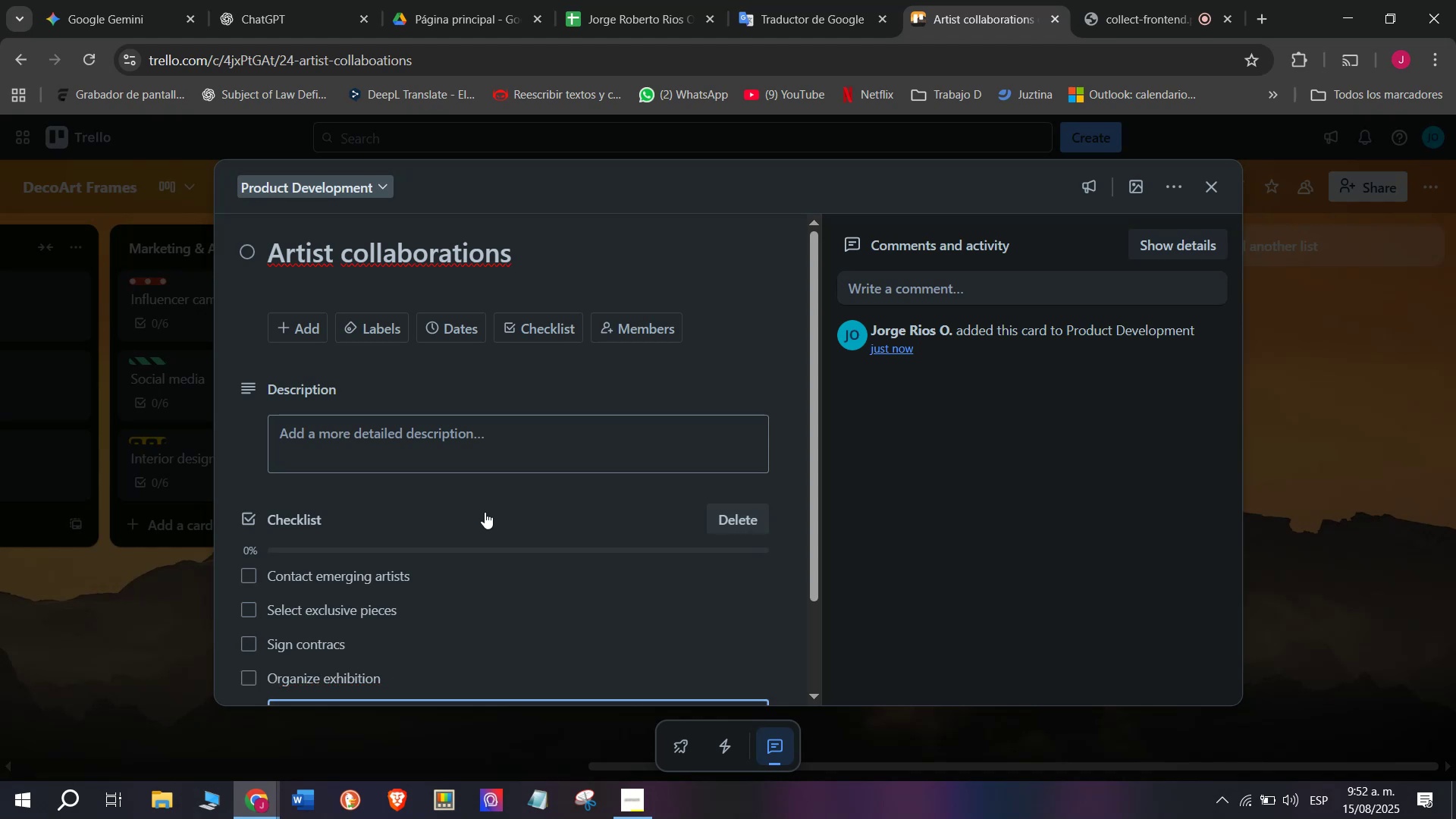 
type(Promote onlie)
key(Backspace)
type(ne)
 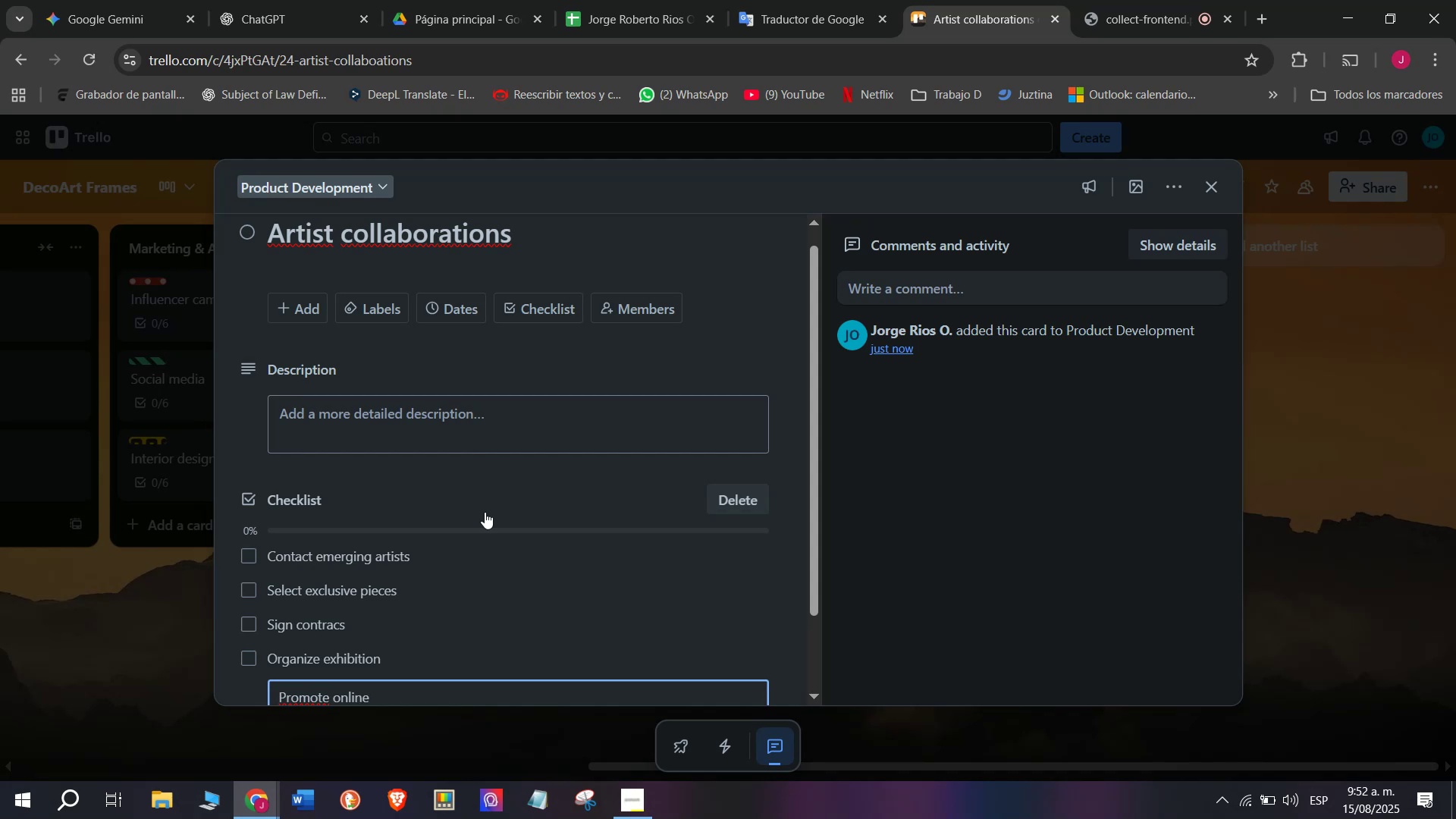 
key(Enter)
 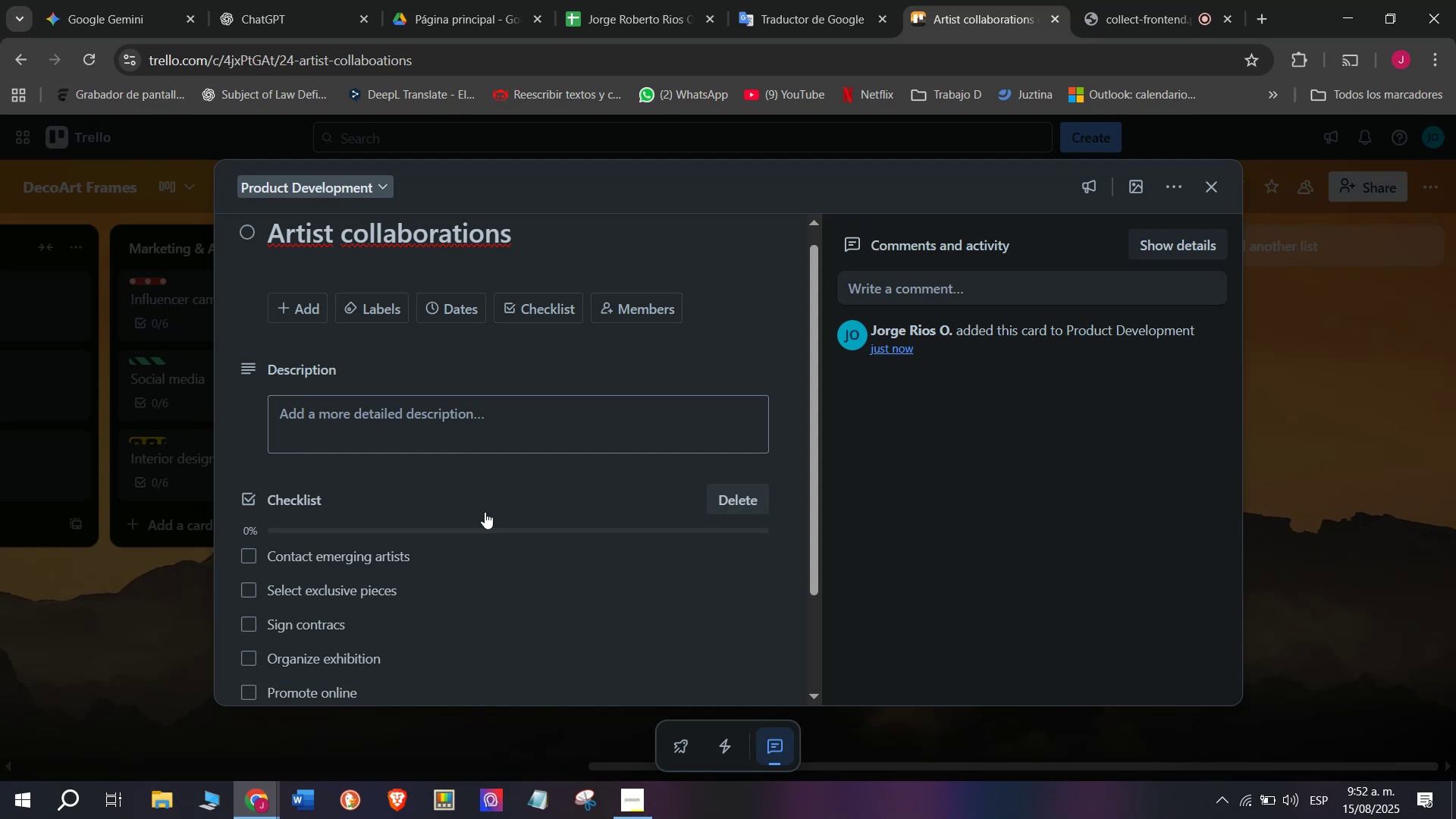 
type(Sell limited editions)
 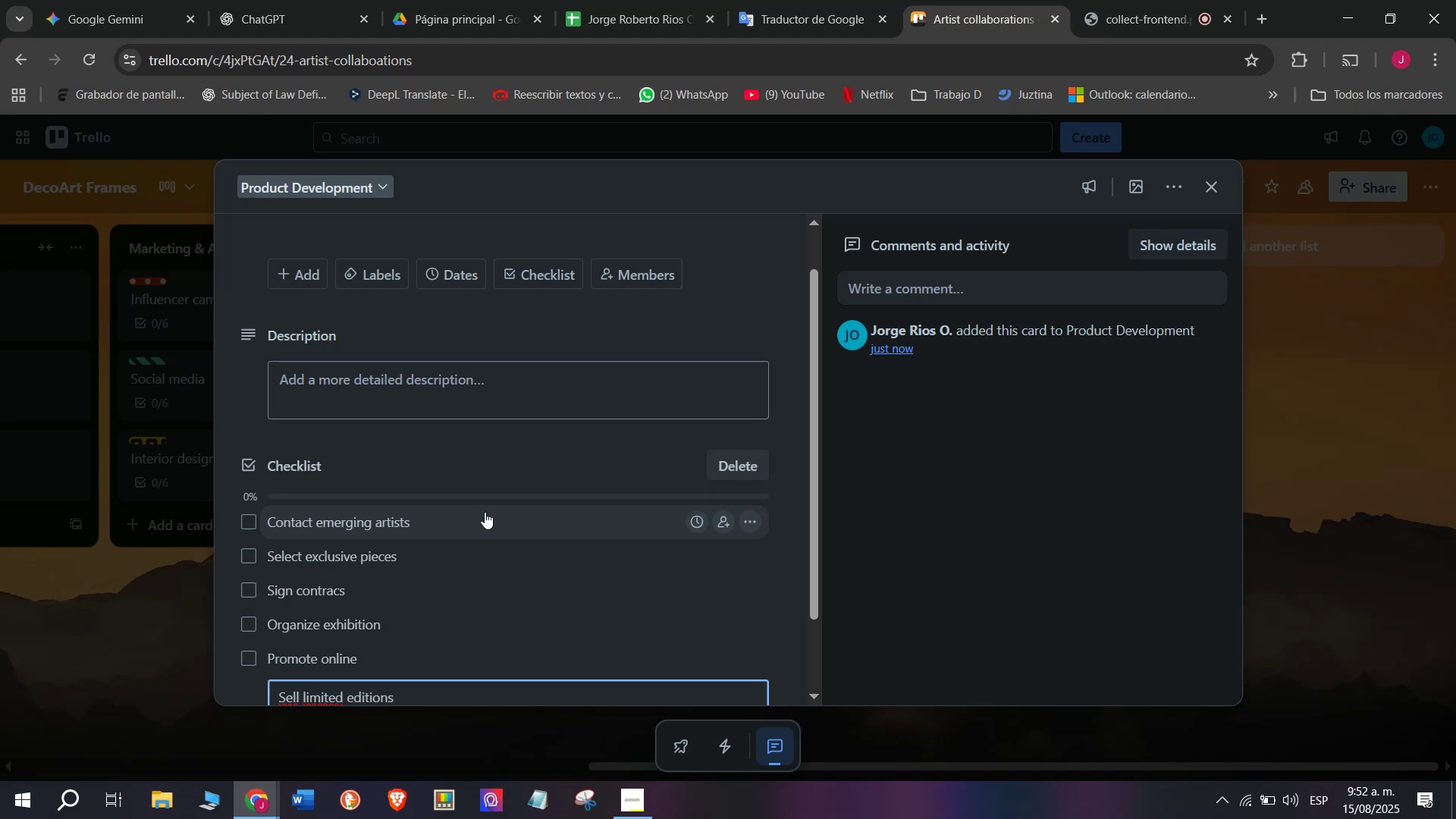 
key(Enter)
 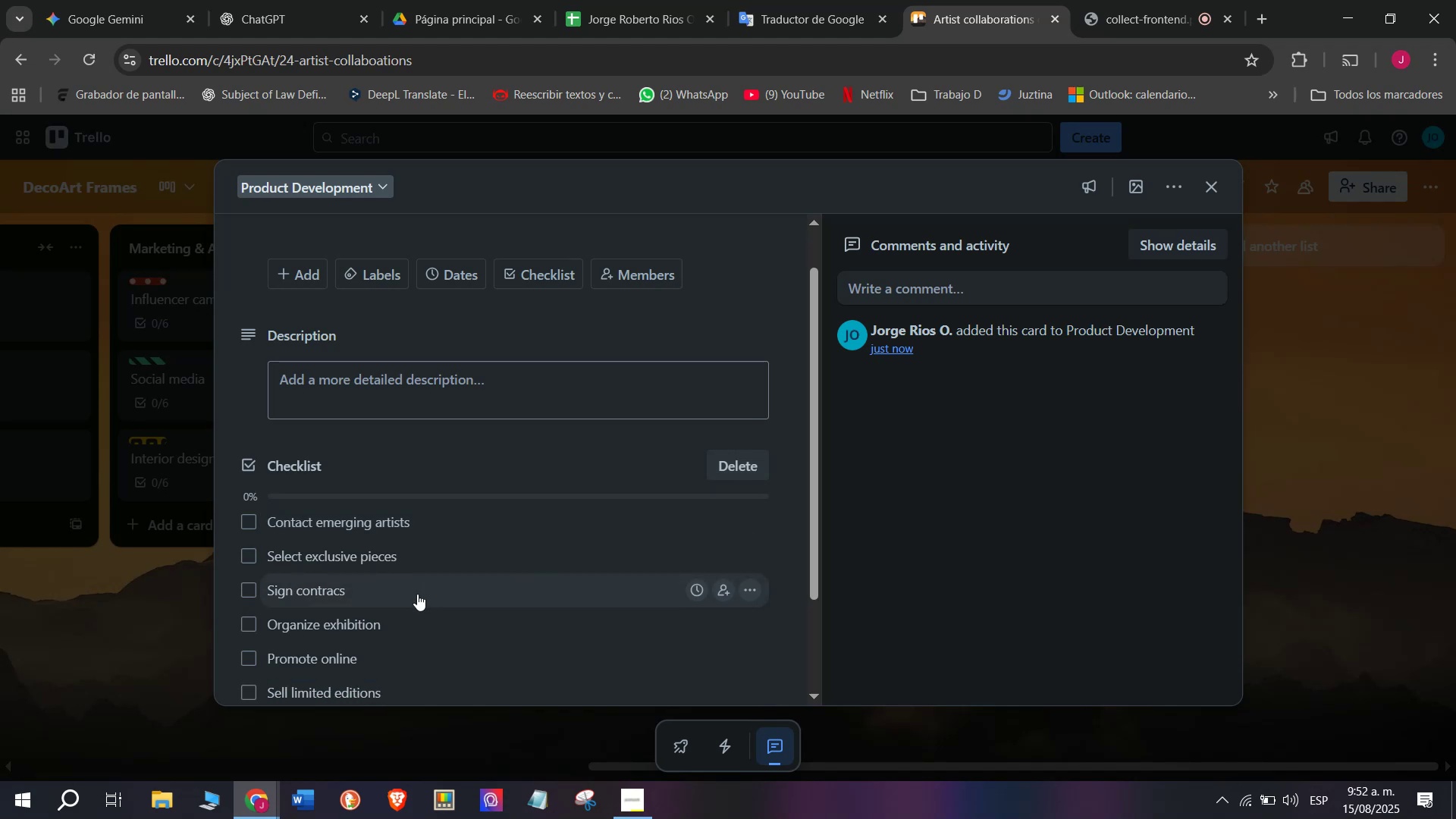 
scroll: coordinate [334, 616], scroll_direction: down, amount: 1.0
 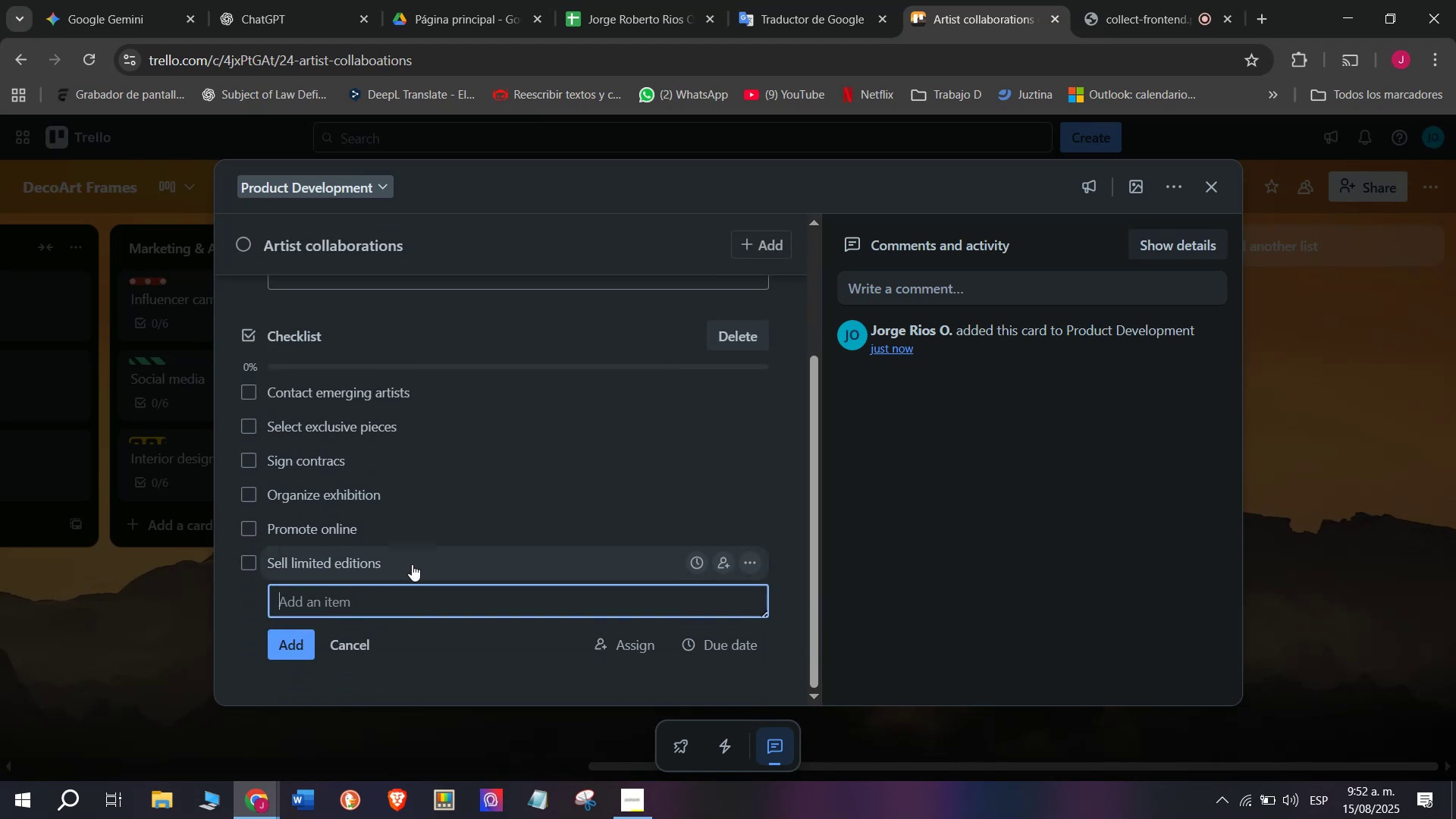 
scroll: coordinate [412, 564], scroll_direction: up, amount: 4.0
 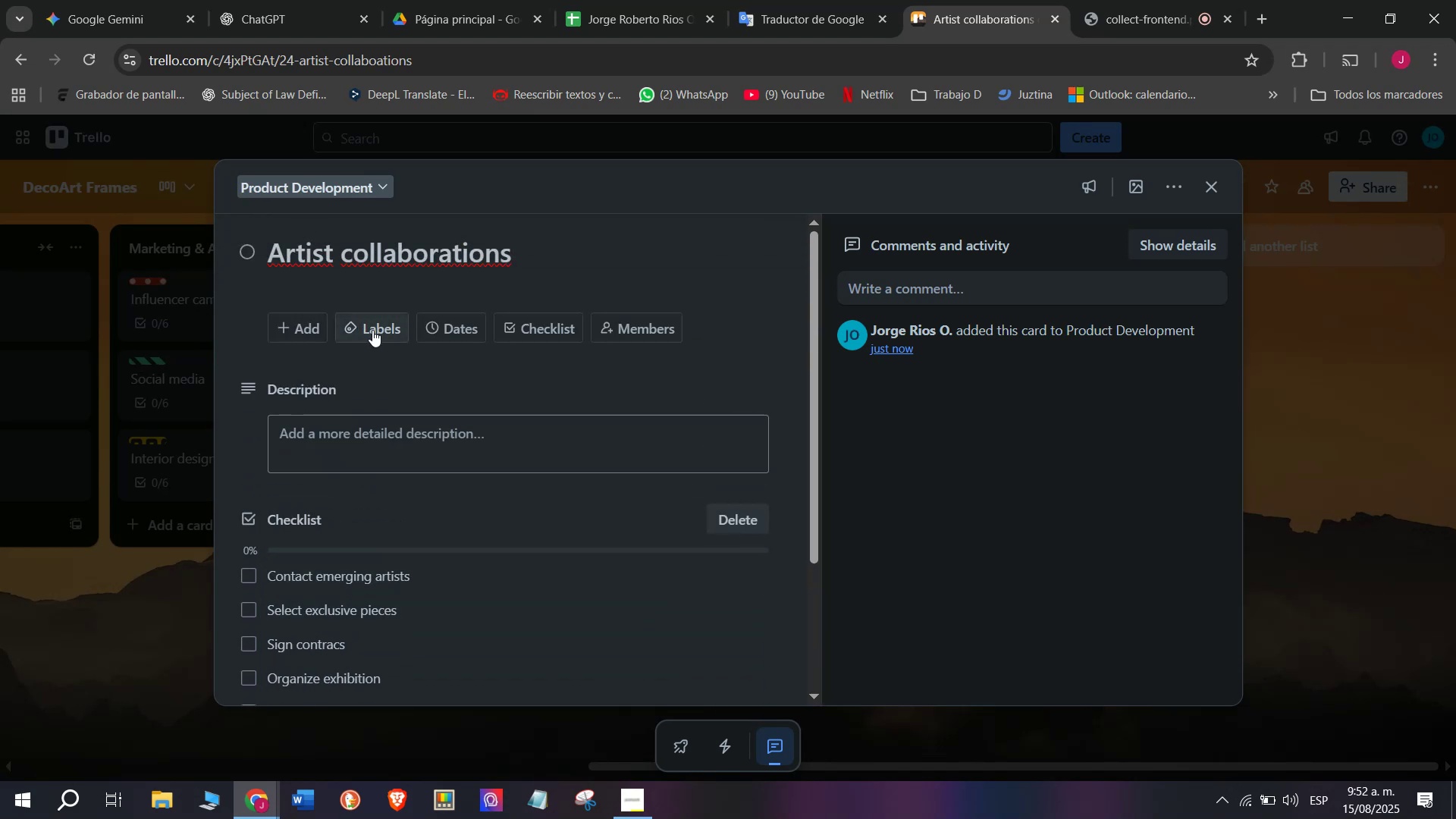 
left_click([372, 330])
 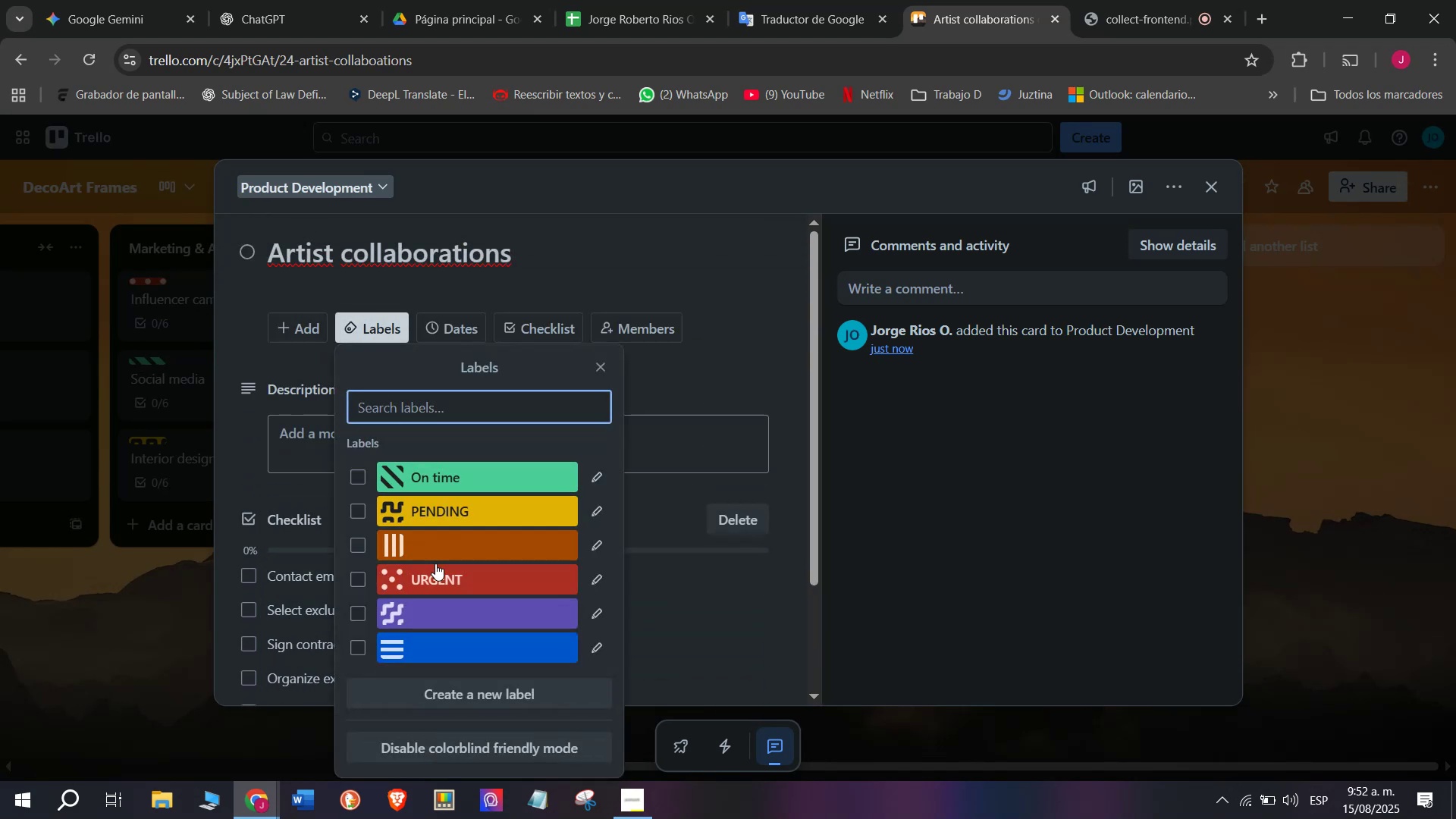 
left_click([453, 576])
 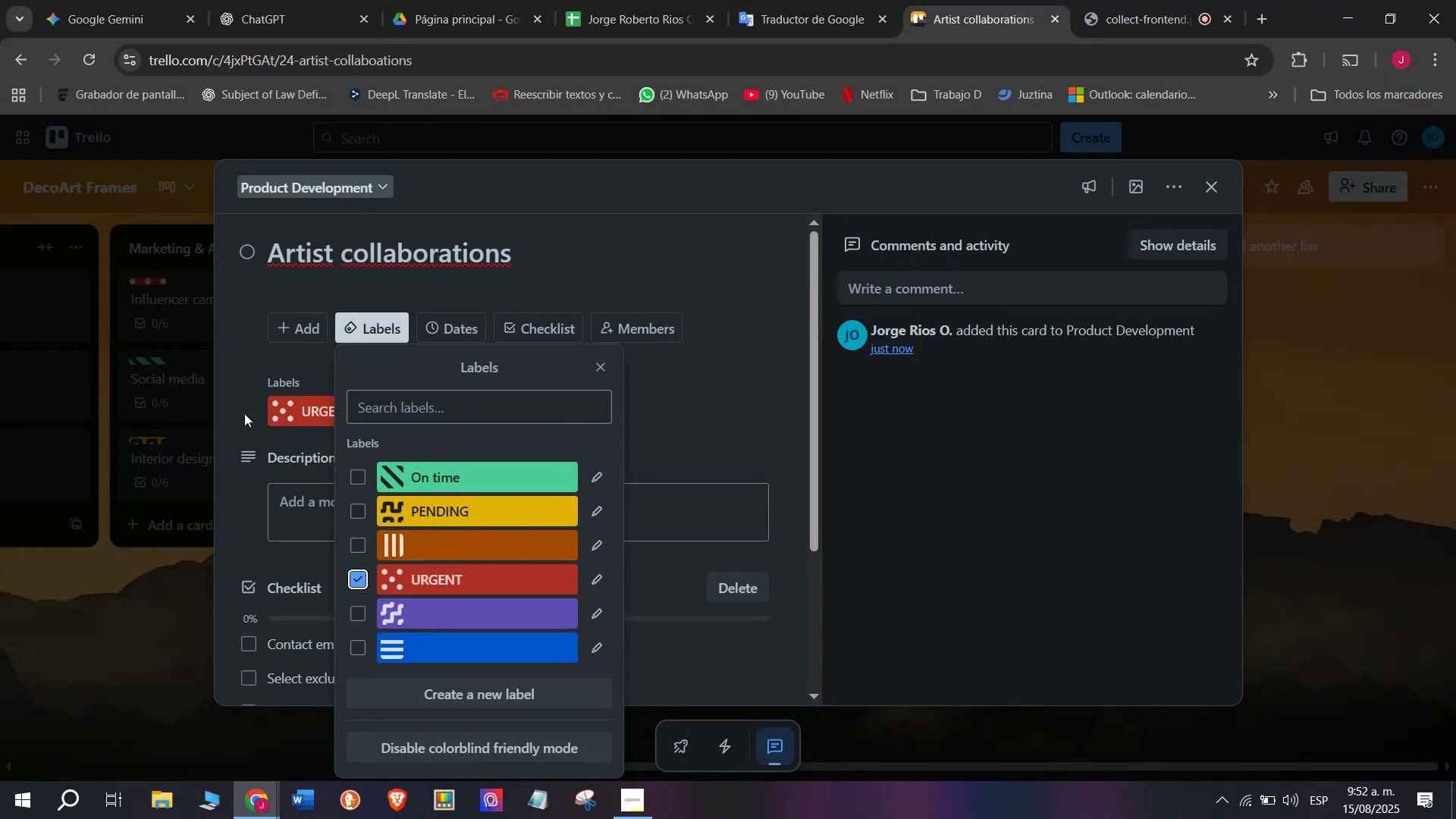 
left_click([243, 410])
 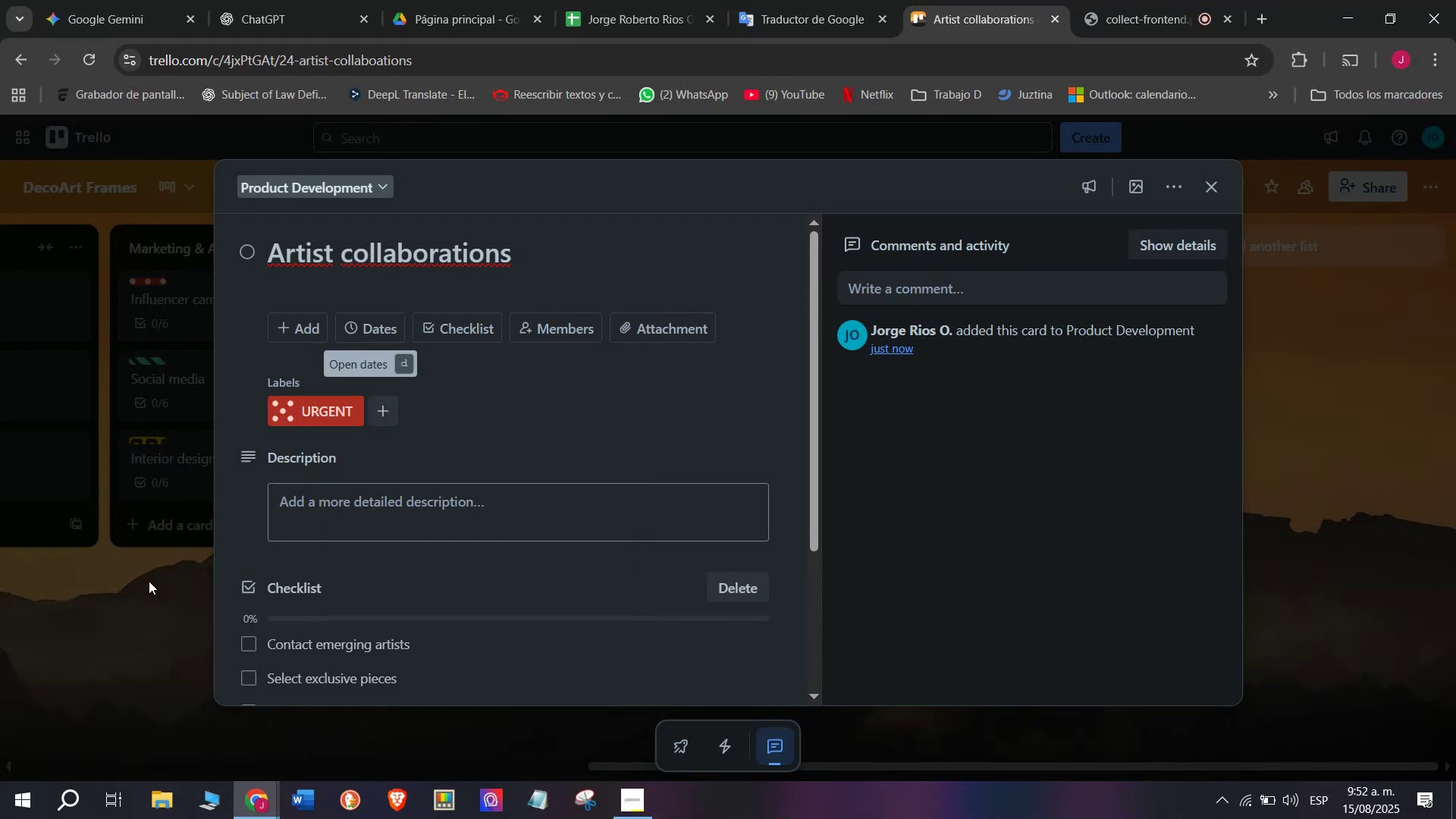 
left_click([148, 580])
 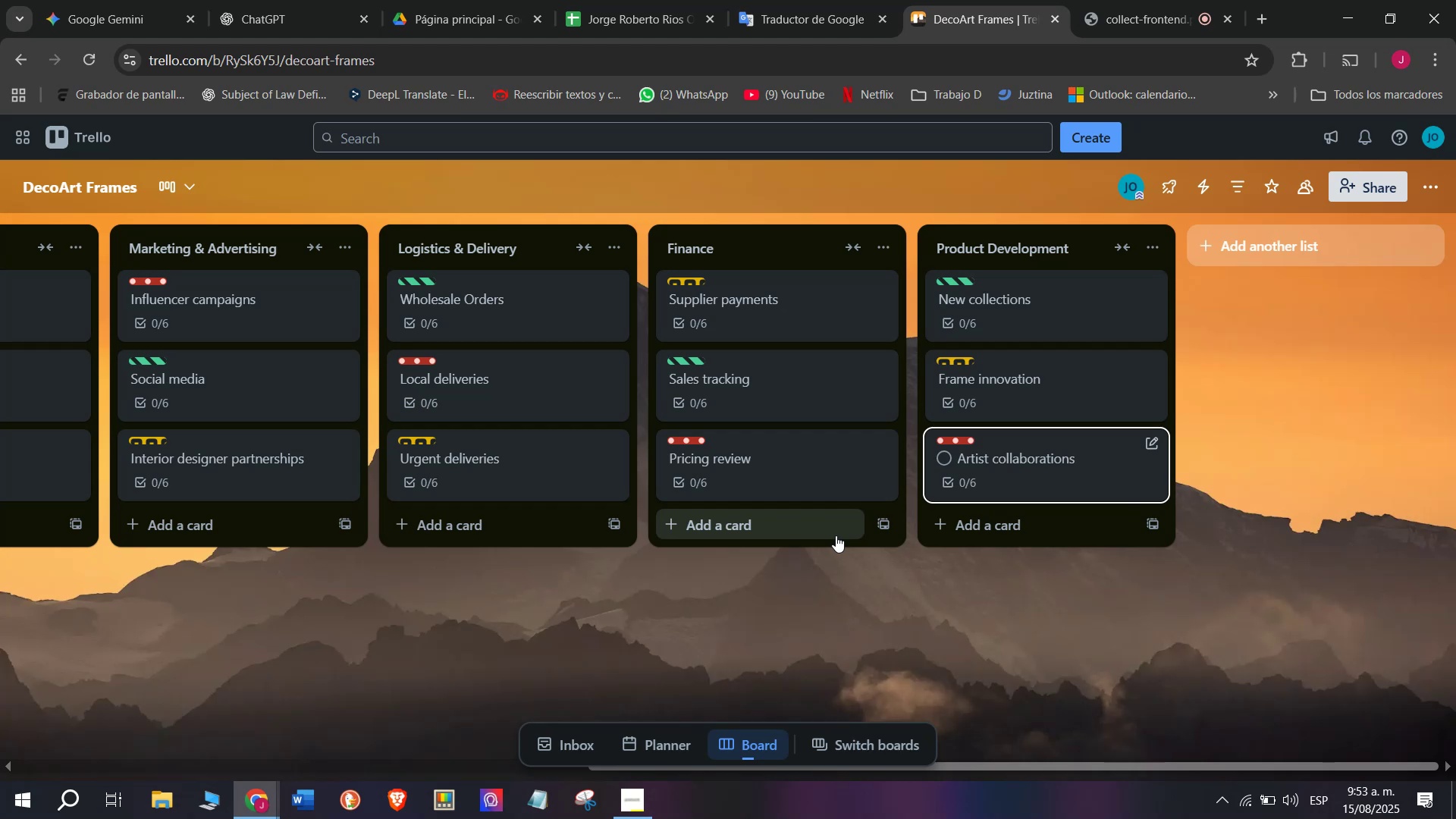 
wait(11.74)
 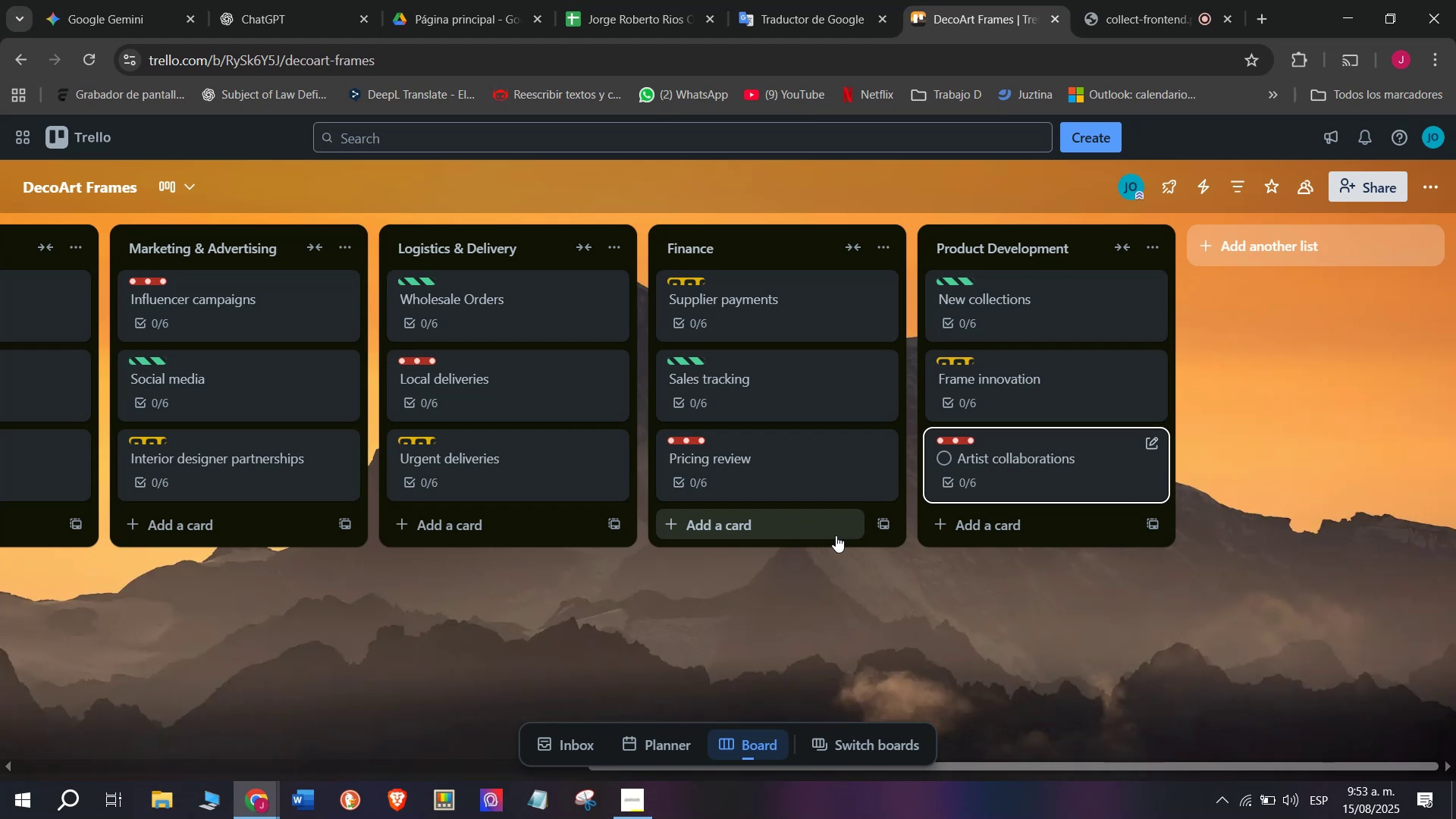 
left_click([959, 446])
 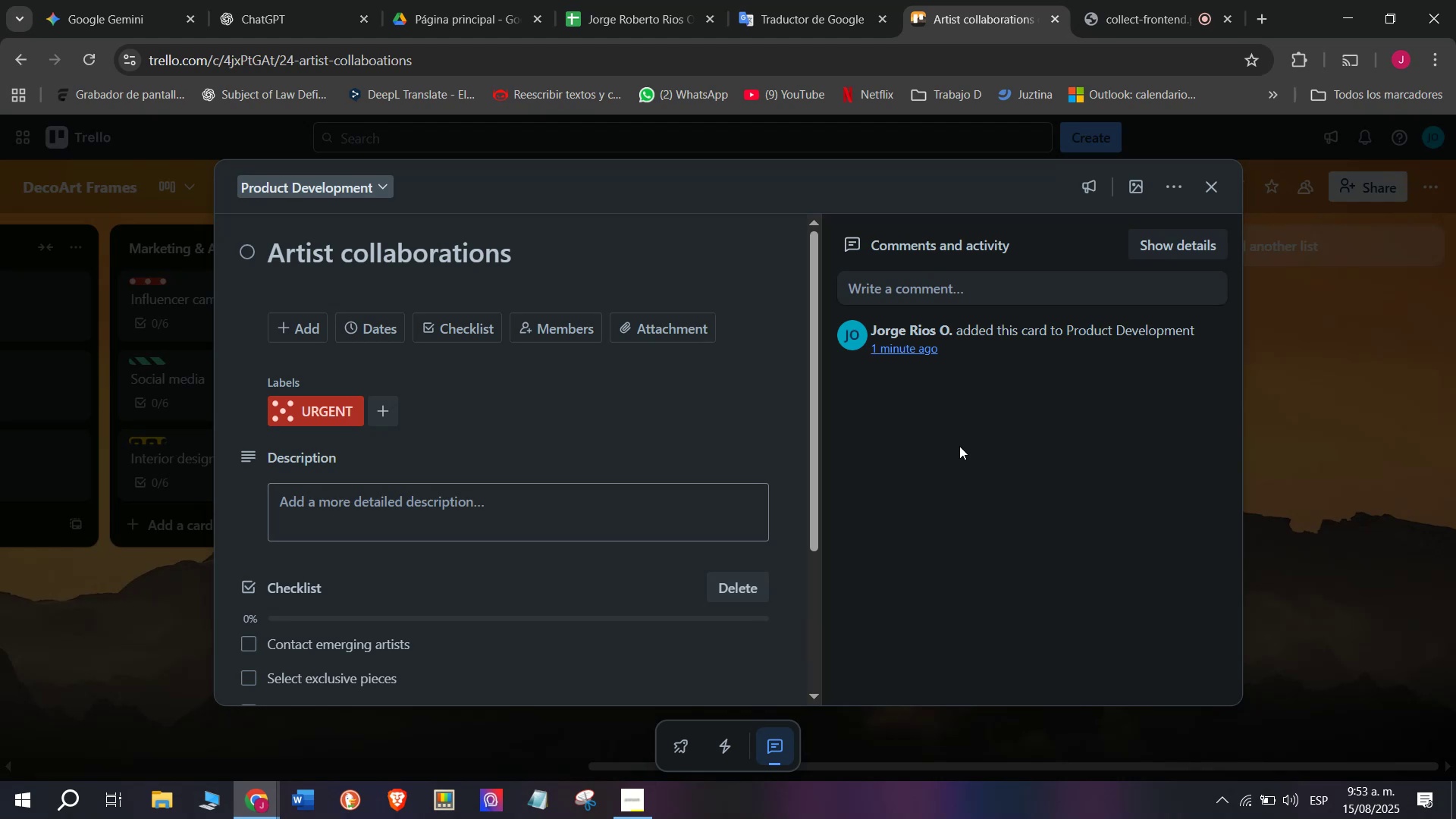 
wait(32.72)
 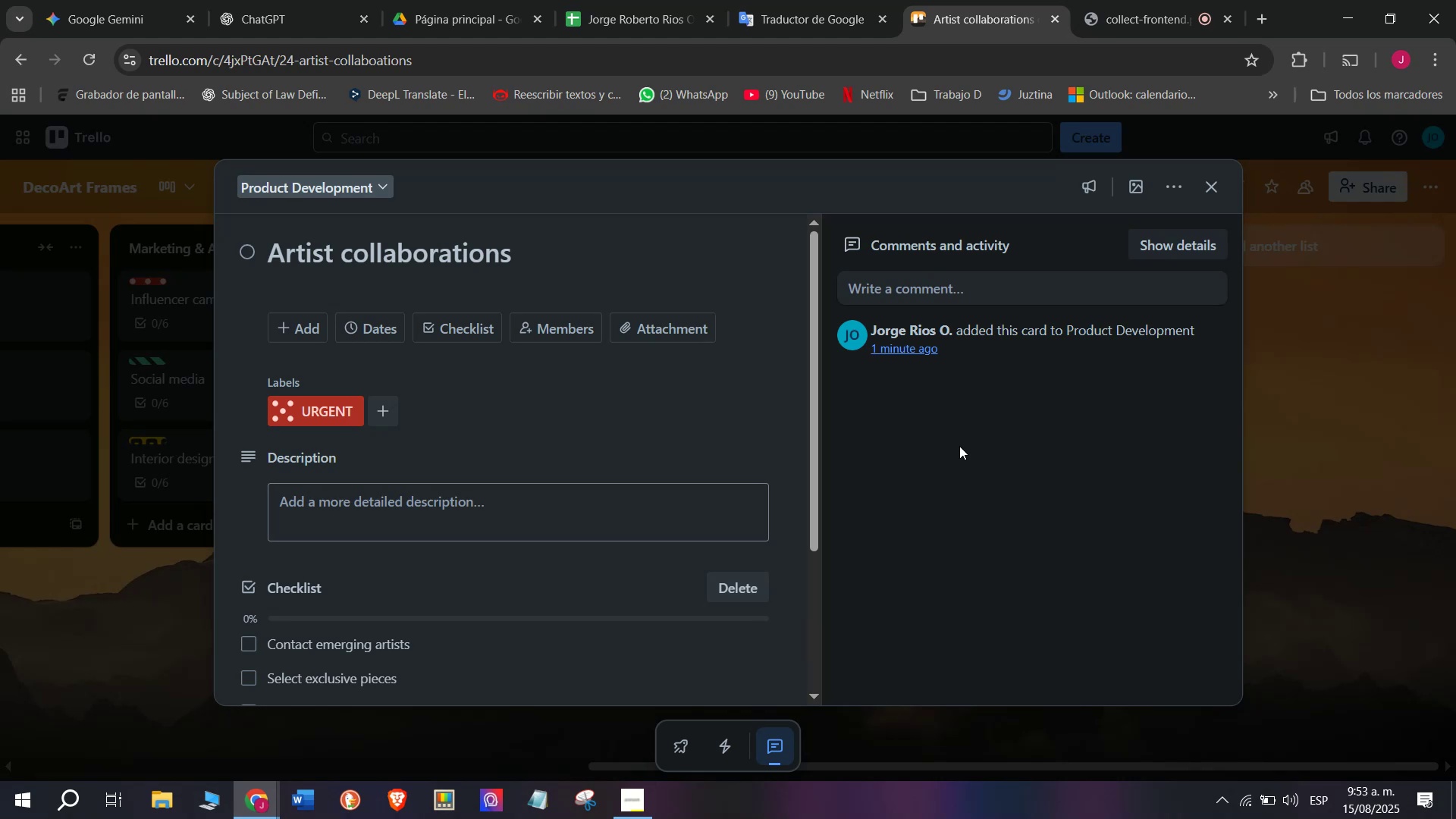 
left_click([177, 545])
 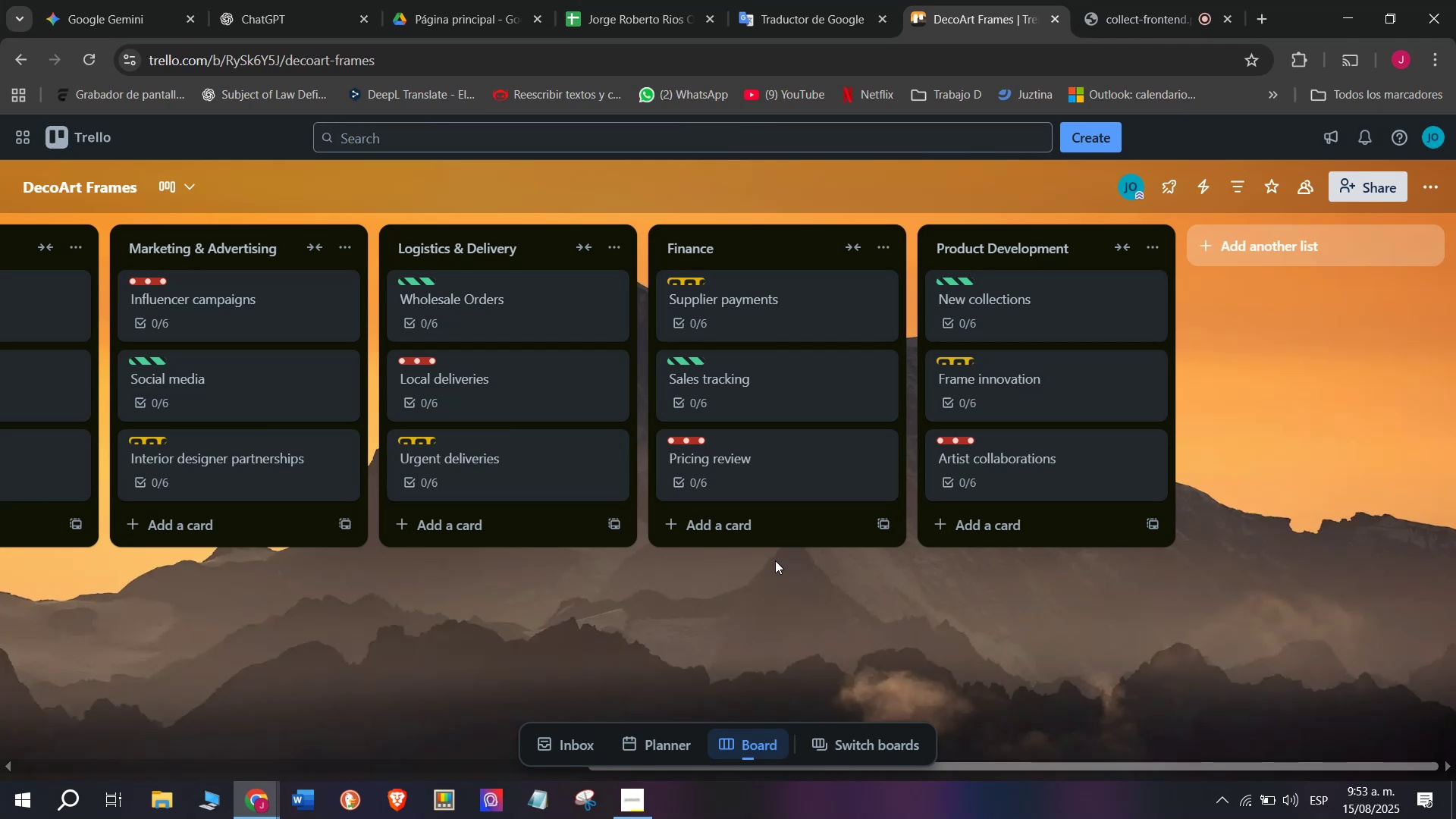 
scroll: coordinate [1040, 365], scroll_direction: none, amount: 0.0
 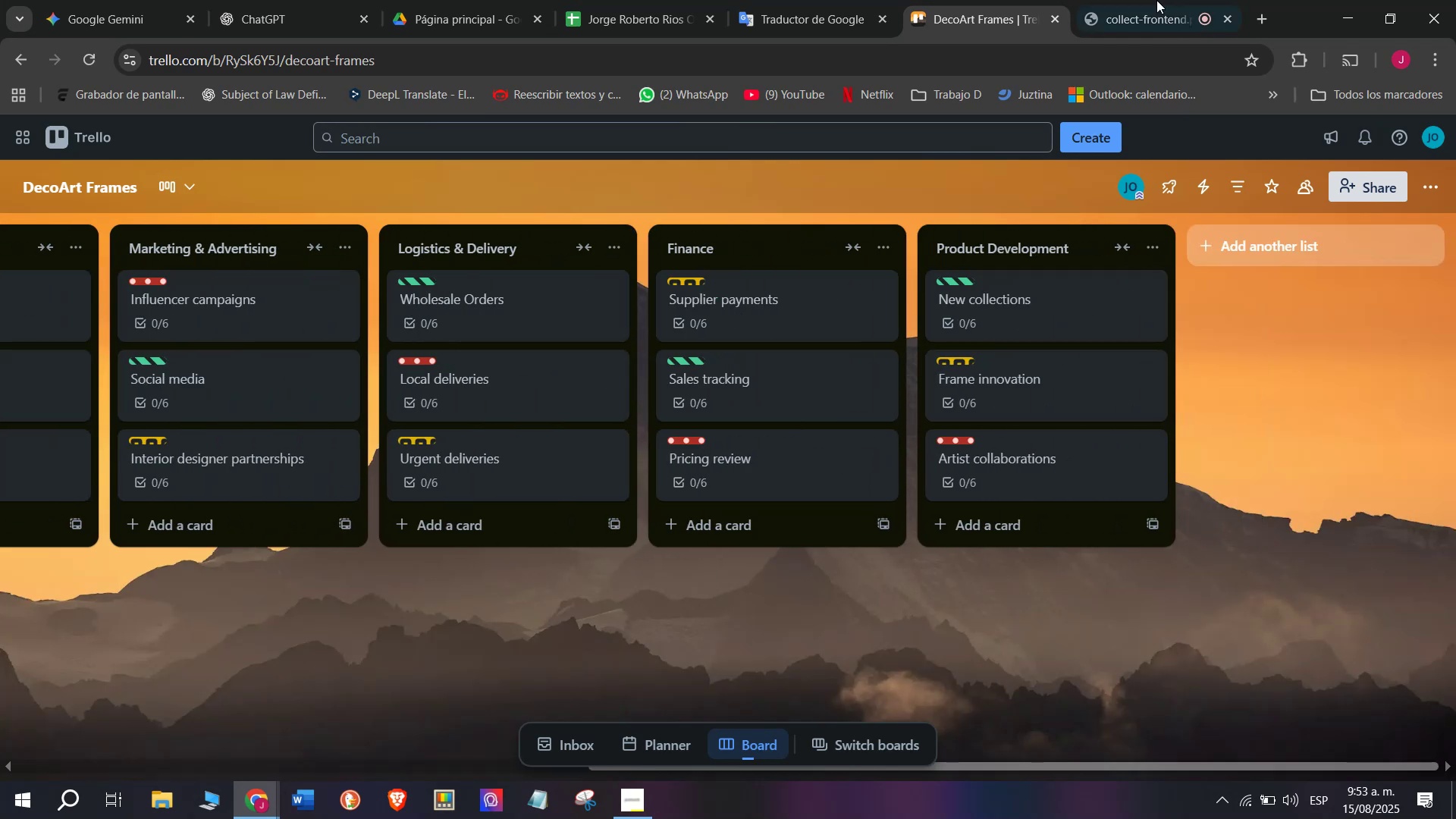 
left_click([1137, 0])
 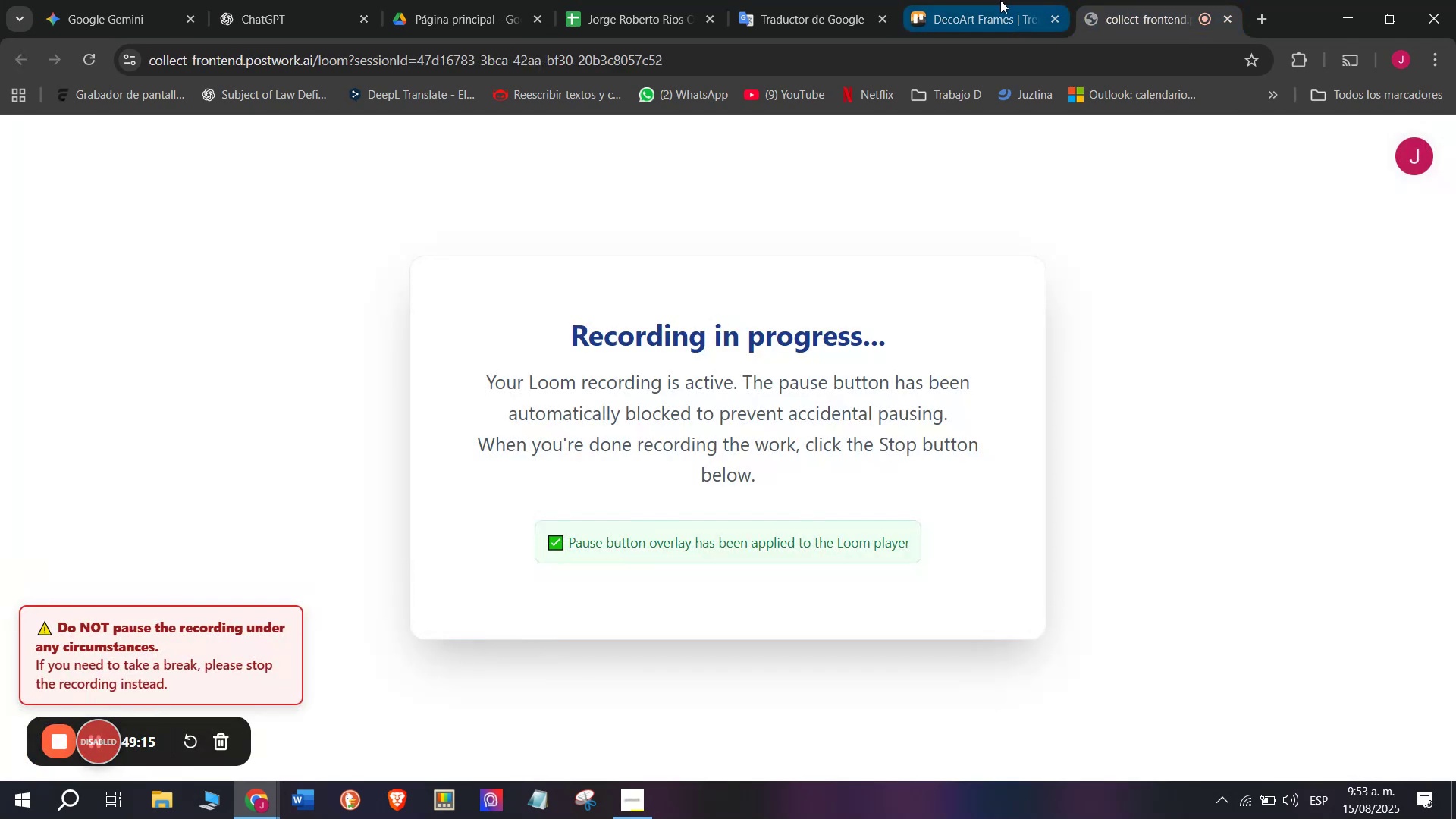 
left_click([934, 0])
 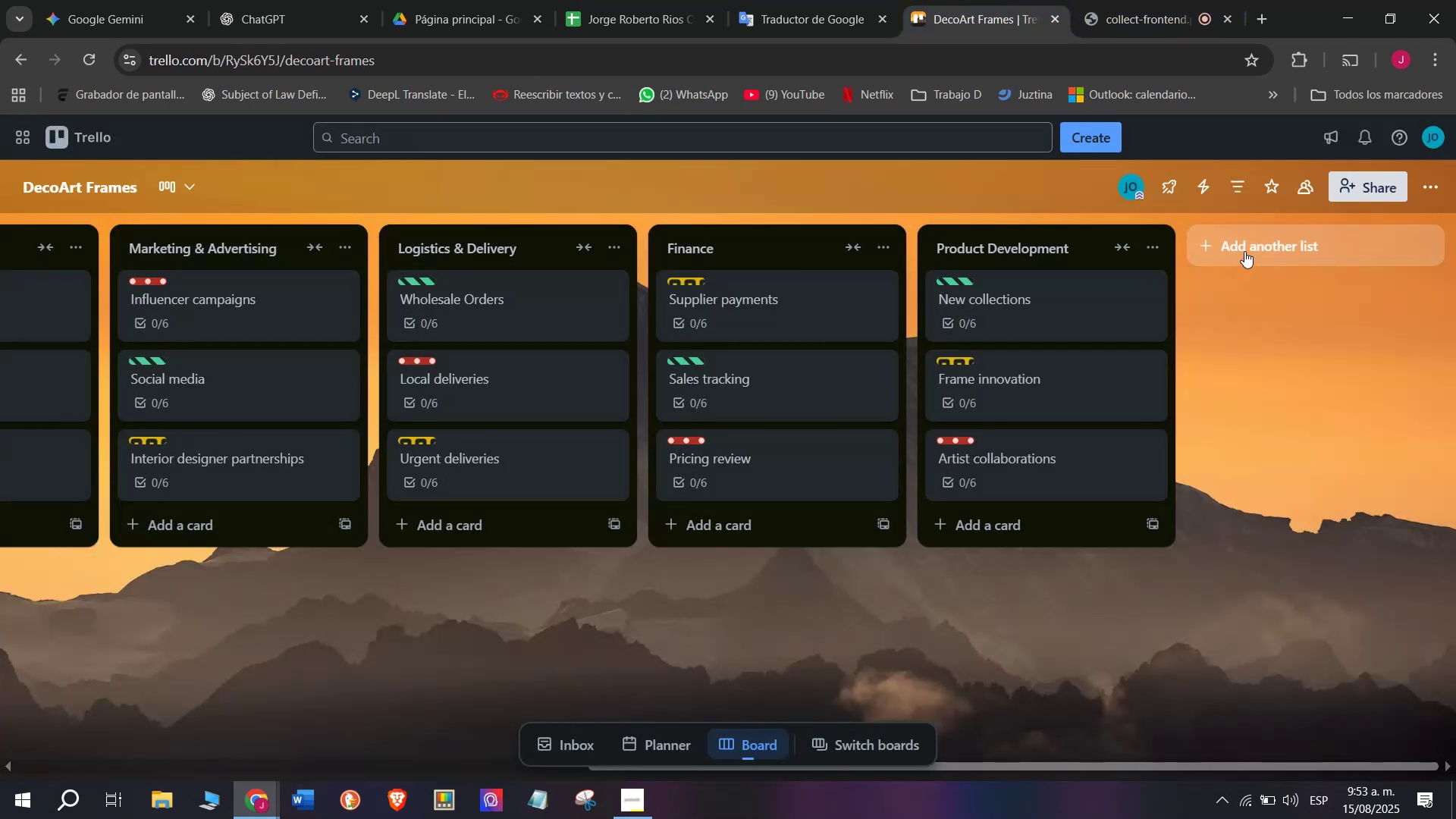 
left_click([1250, 239])
 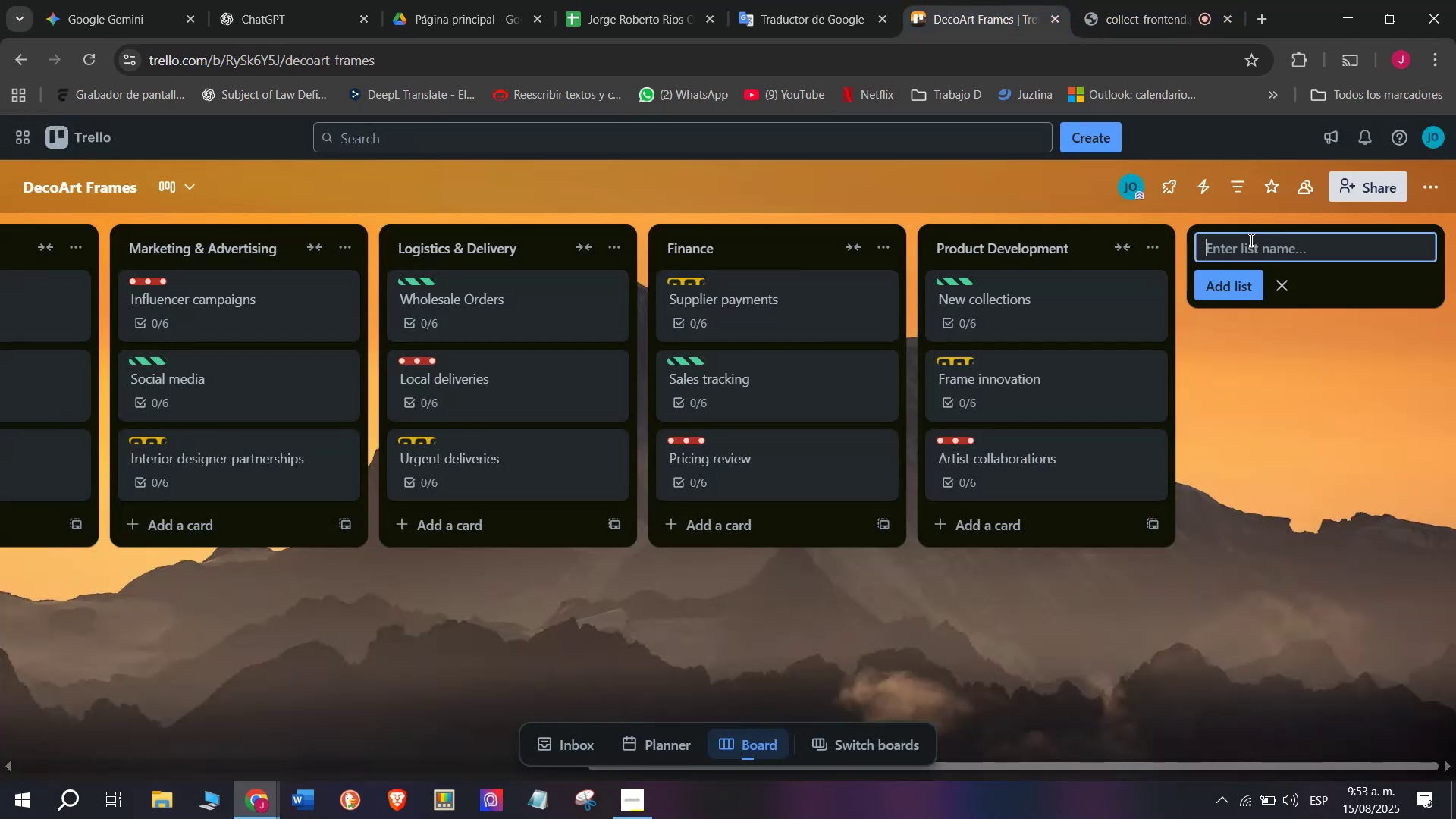 
type(Expansion ^ Partnerships)
 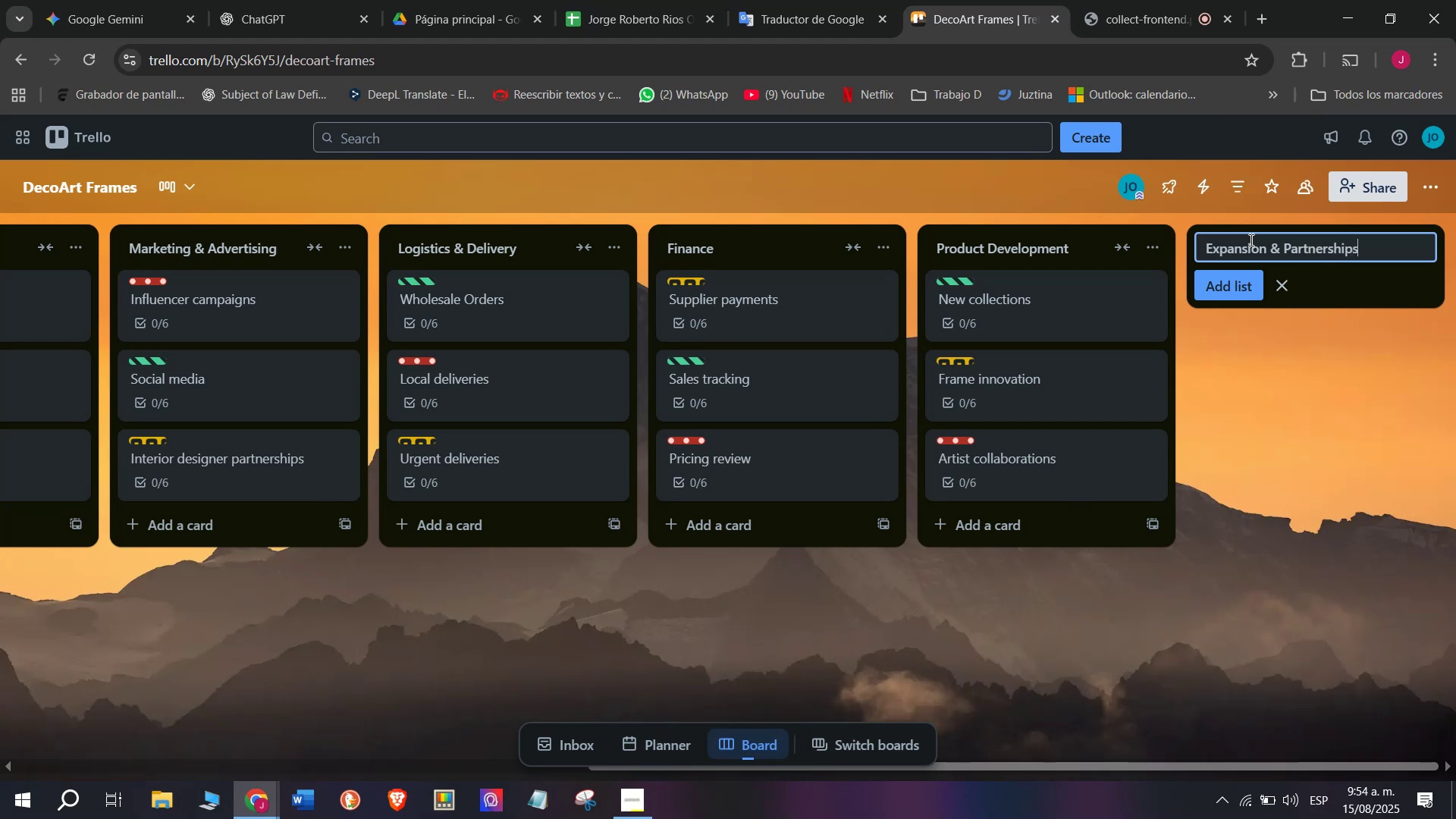 
key(Enter)
 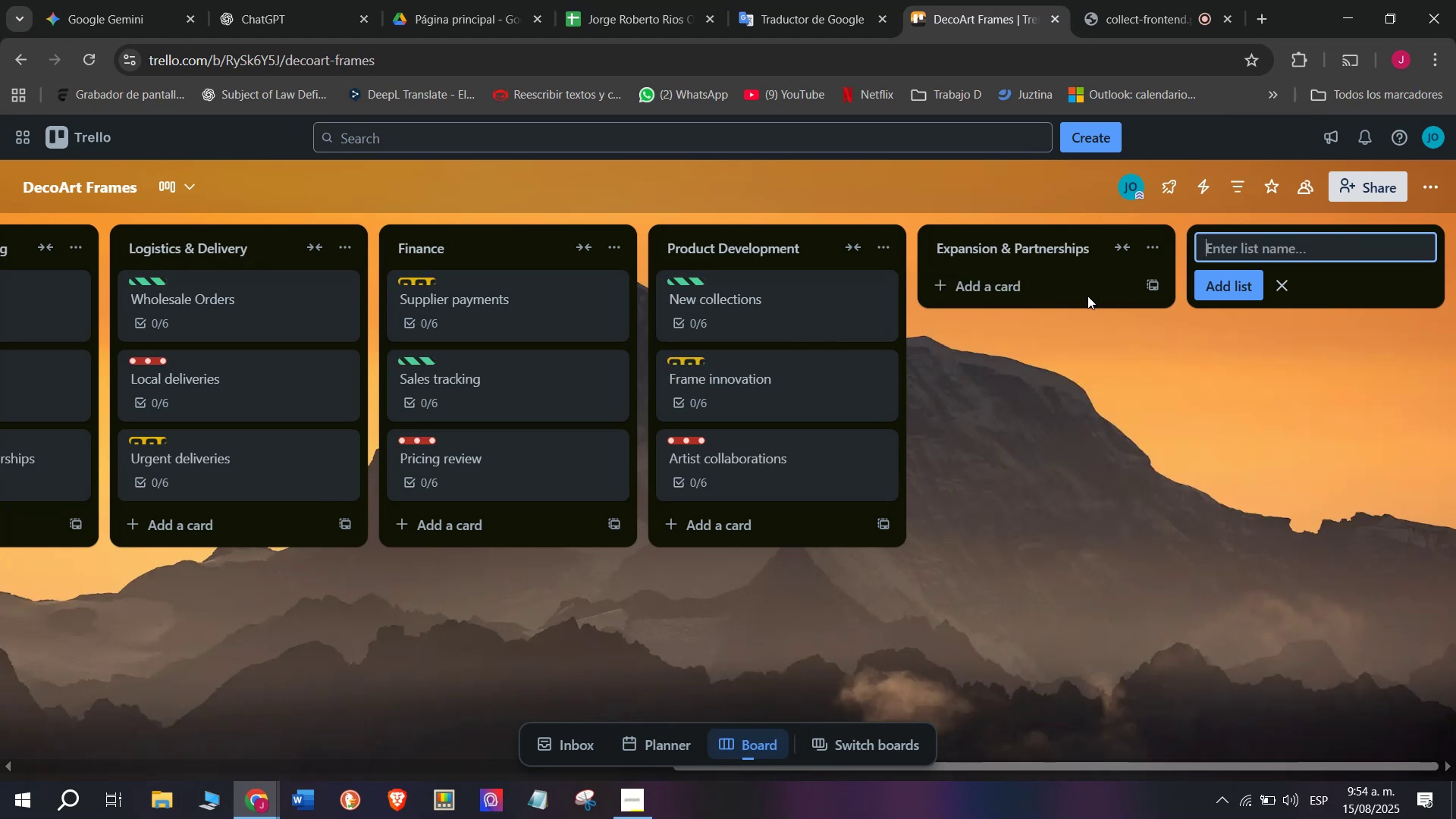 
left_click([1057, 290])
 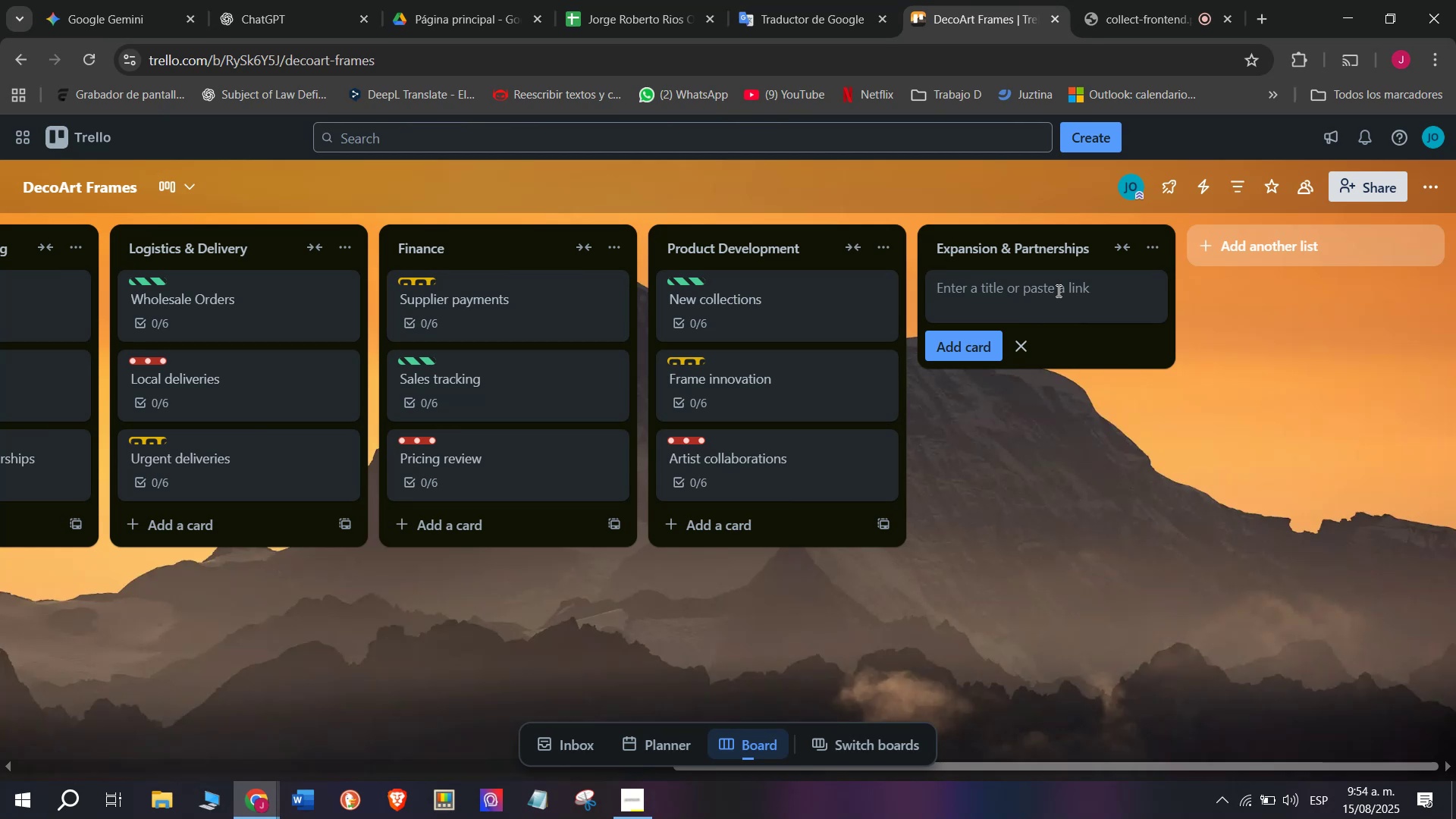 
type(New branches)
 